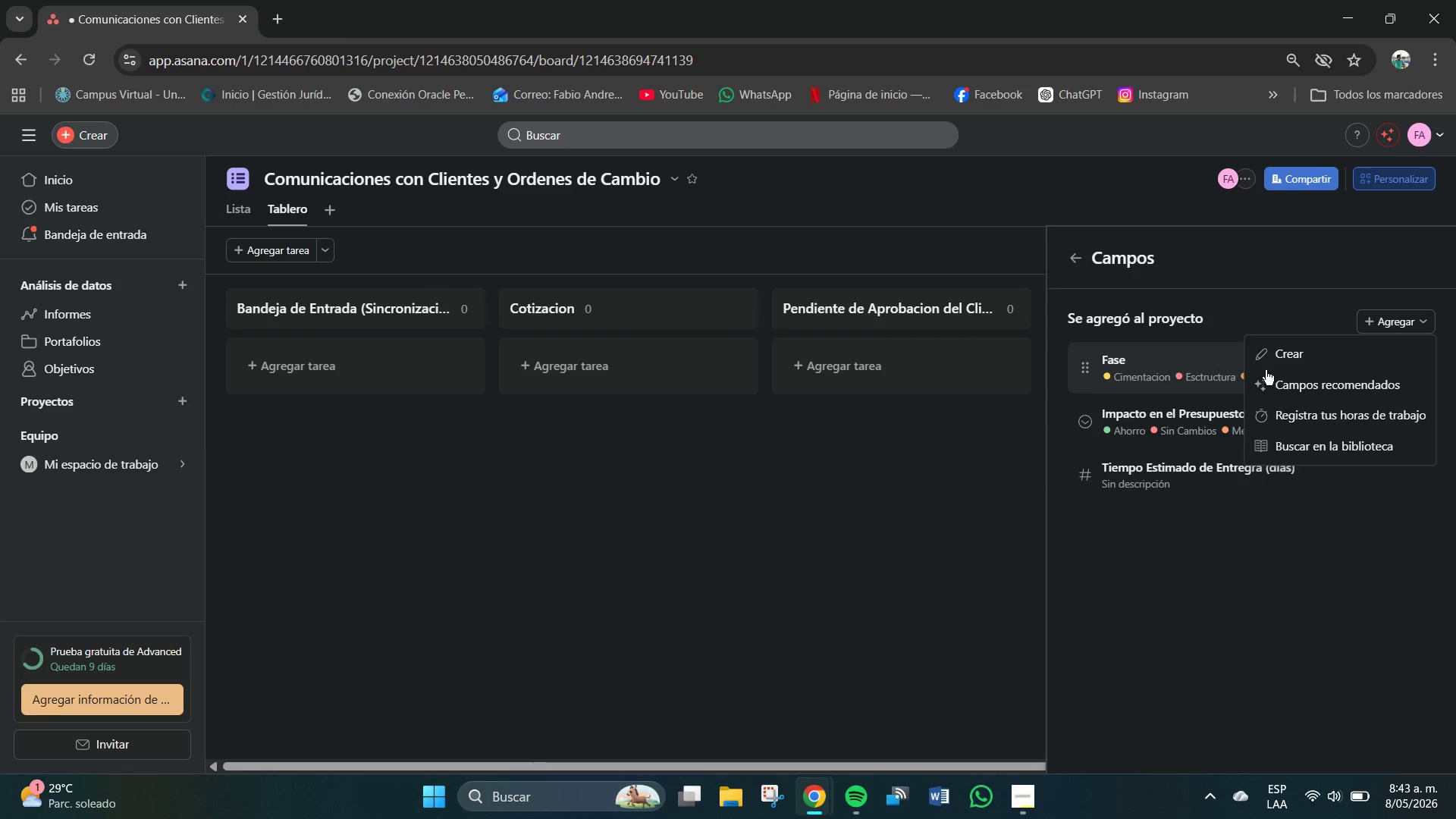 
left_click([1312, 356])
 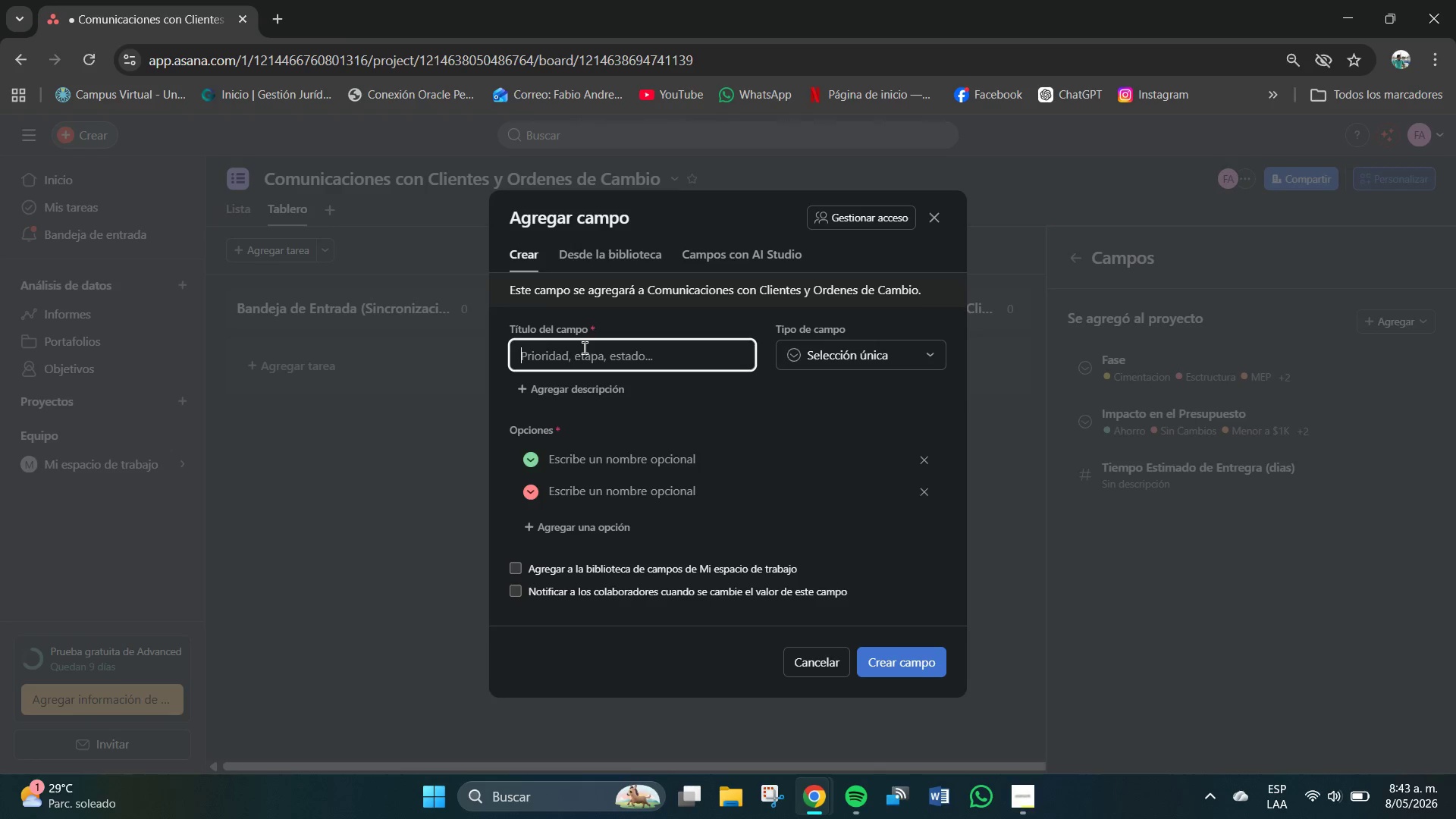 
type(Prioridad)
 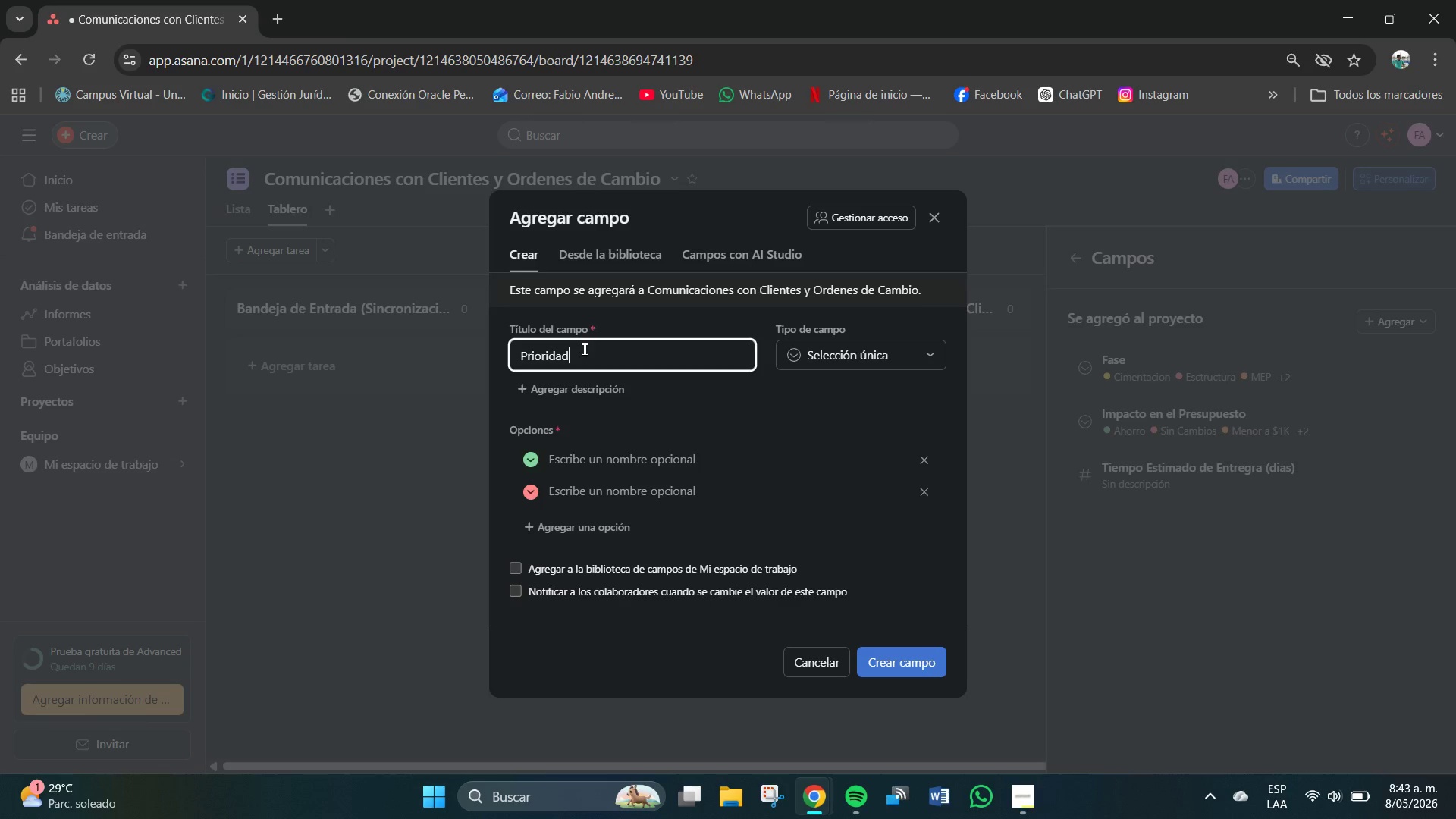 
wait(10.28)
 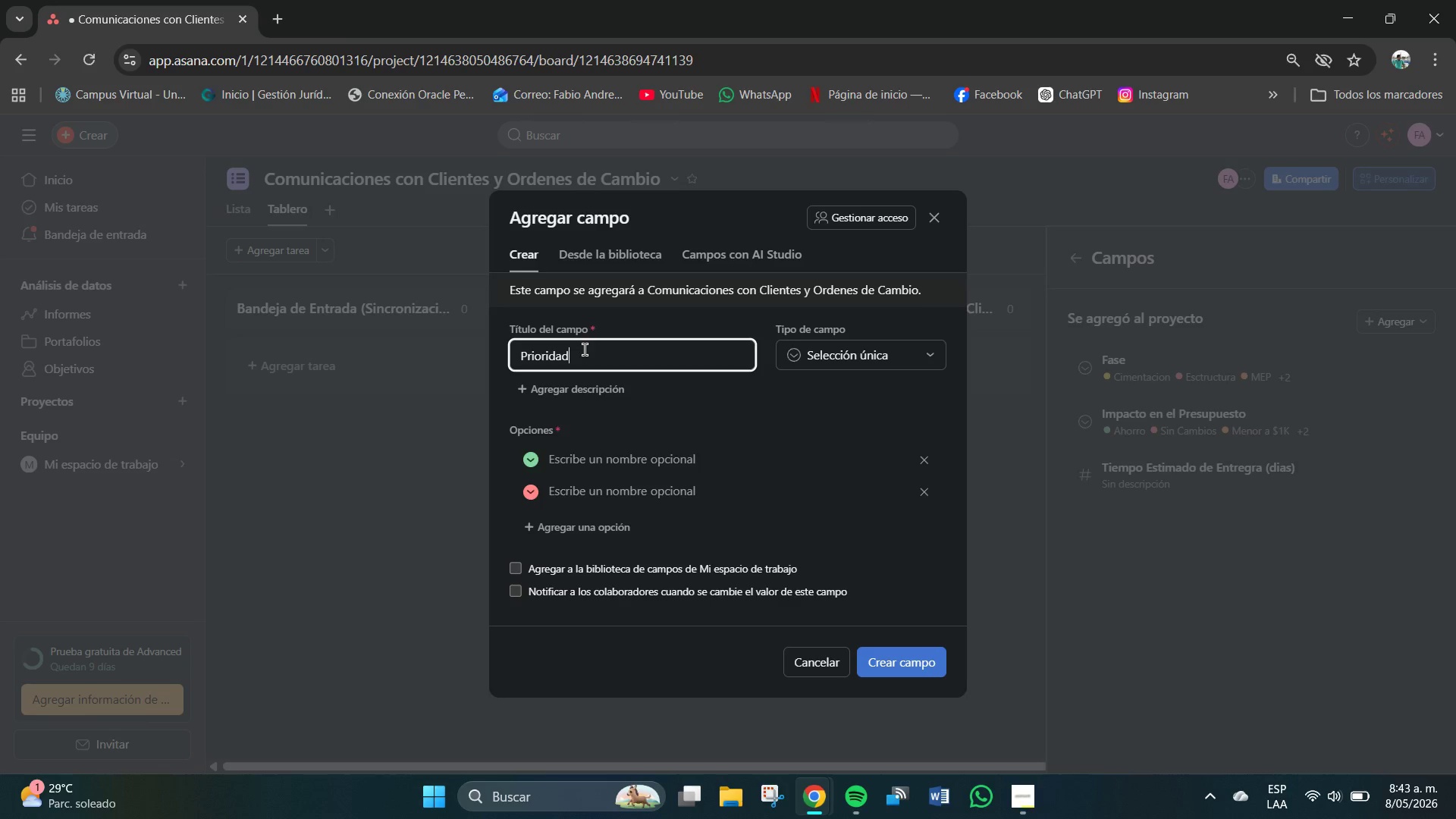 
left_click([592, 458])
 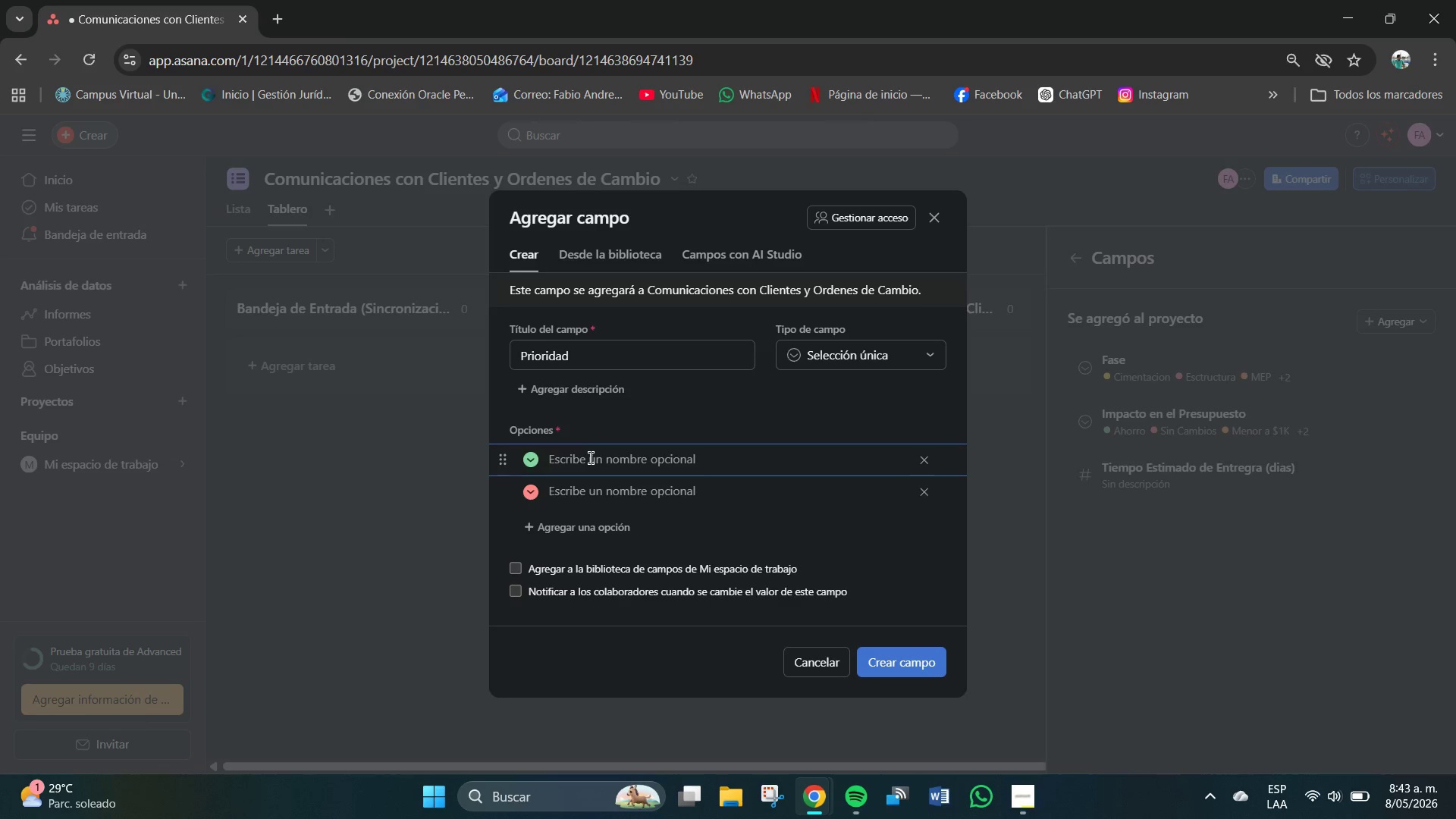 
type(Baja)
 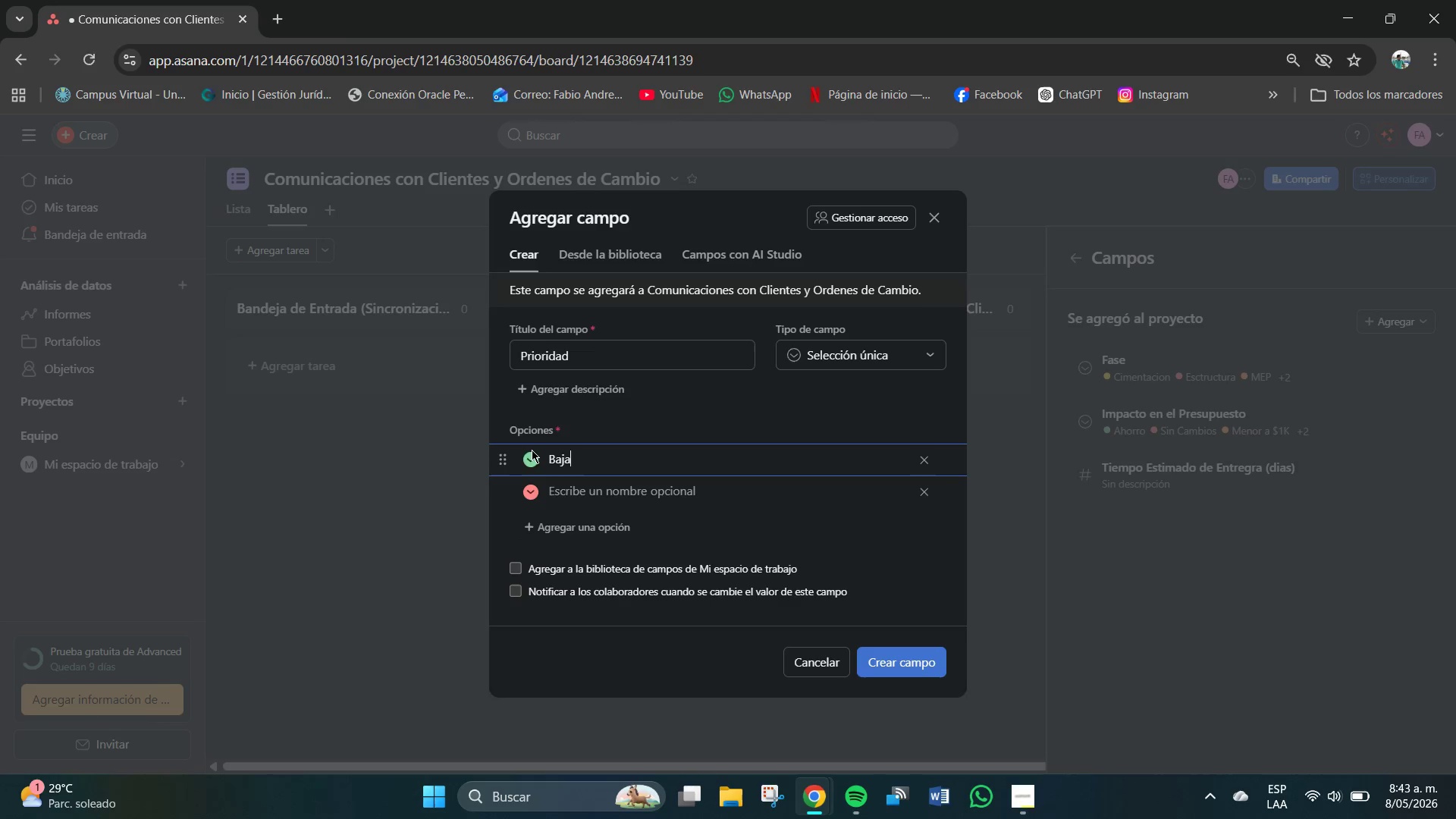 
left_click([533, 455])
 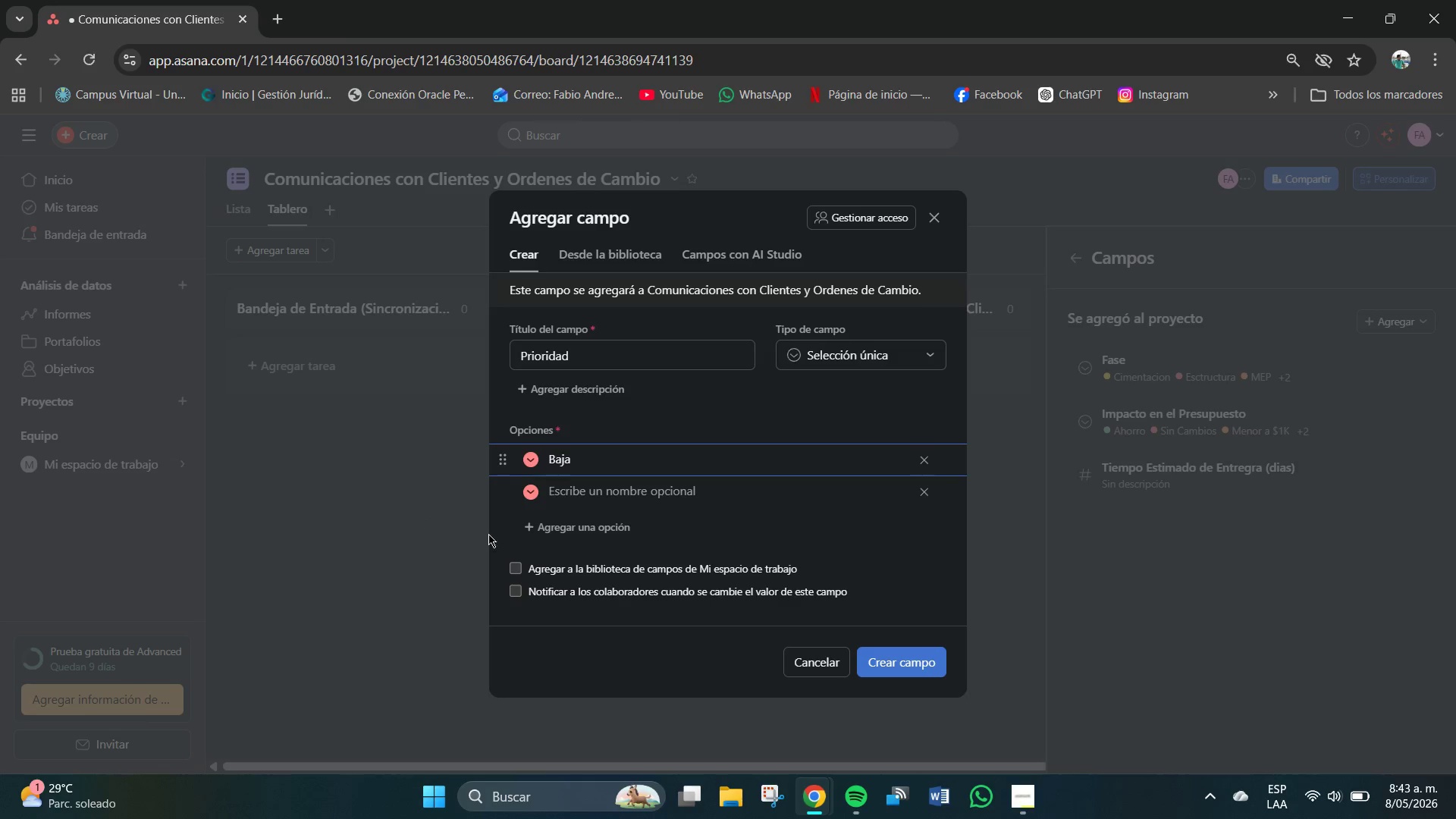 
left_click([587, 488])
 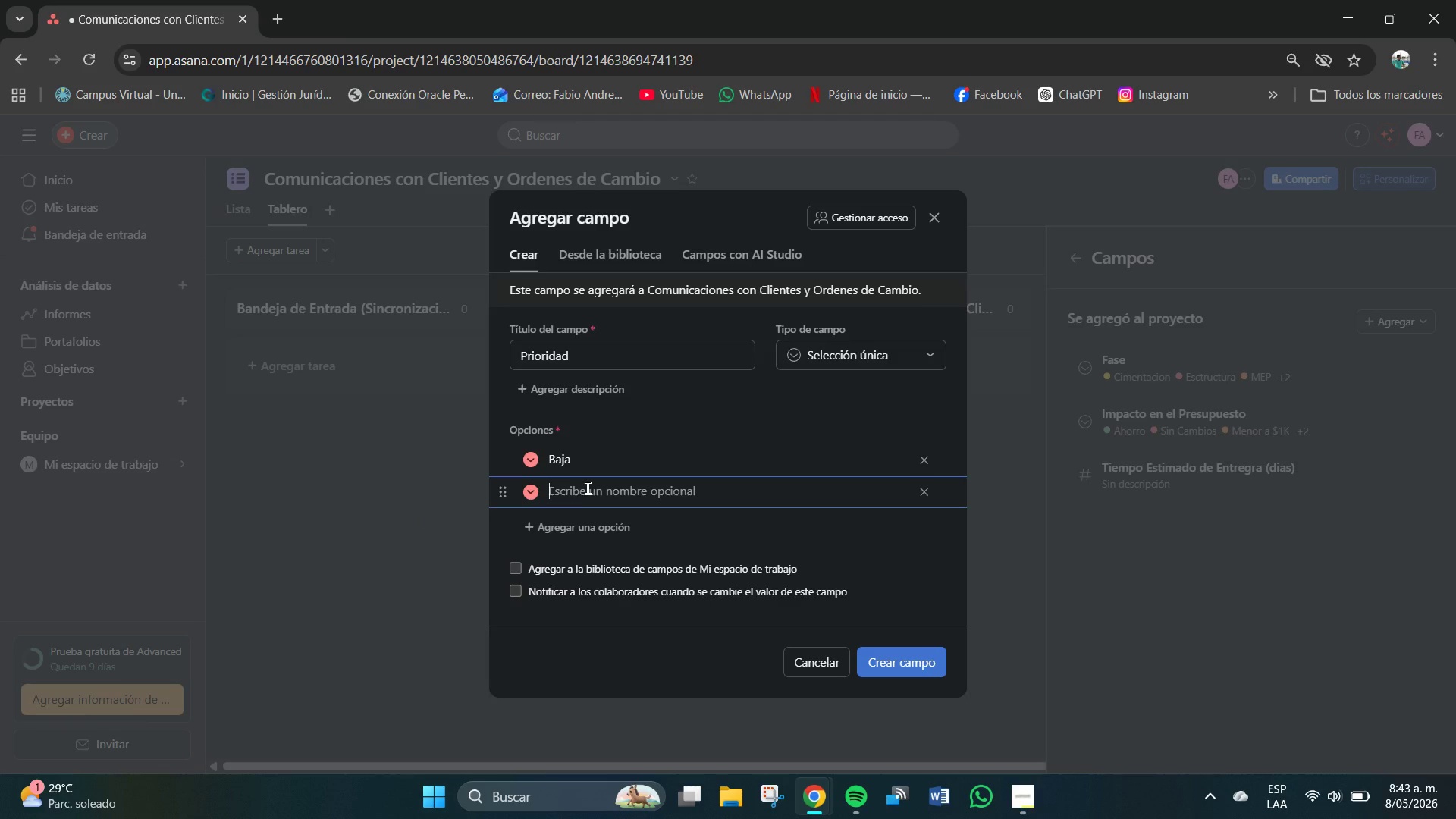 
type(Media)
 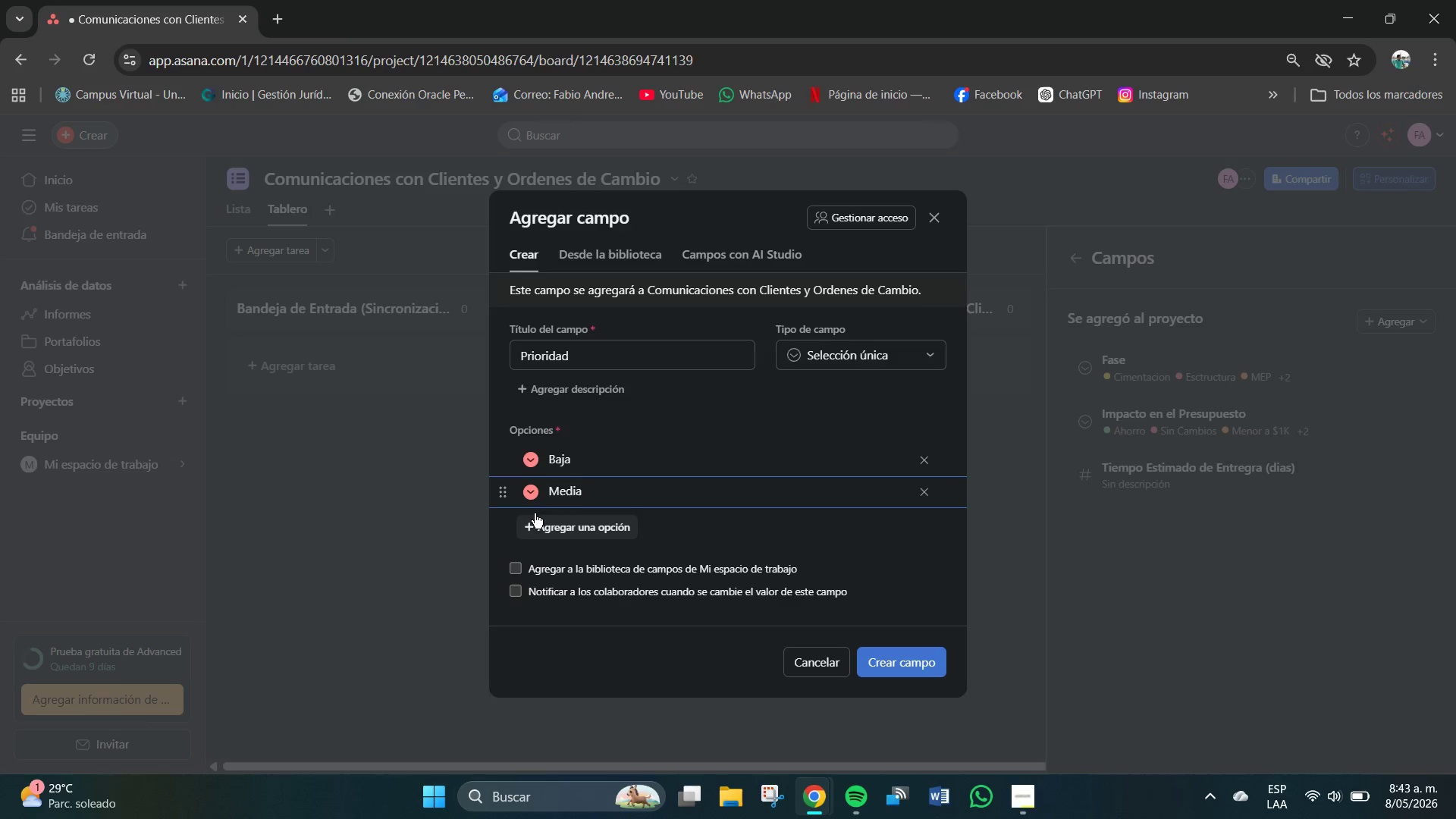 
mouse_move([510, 513])
 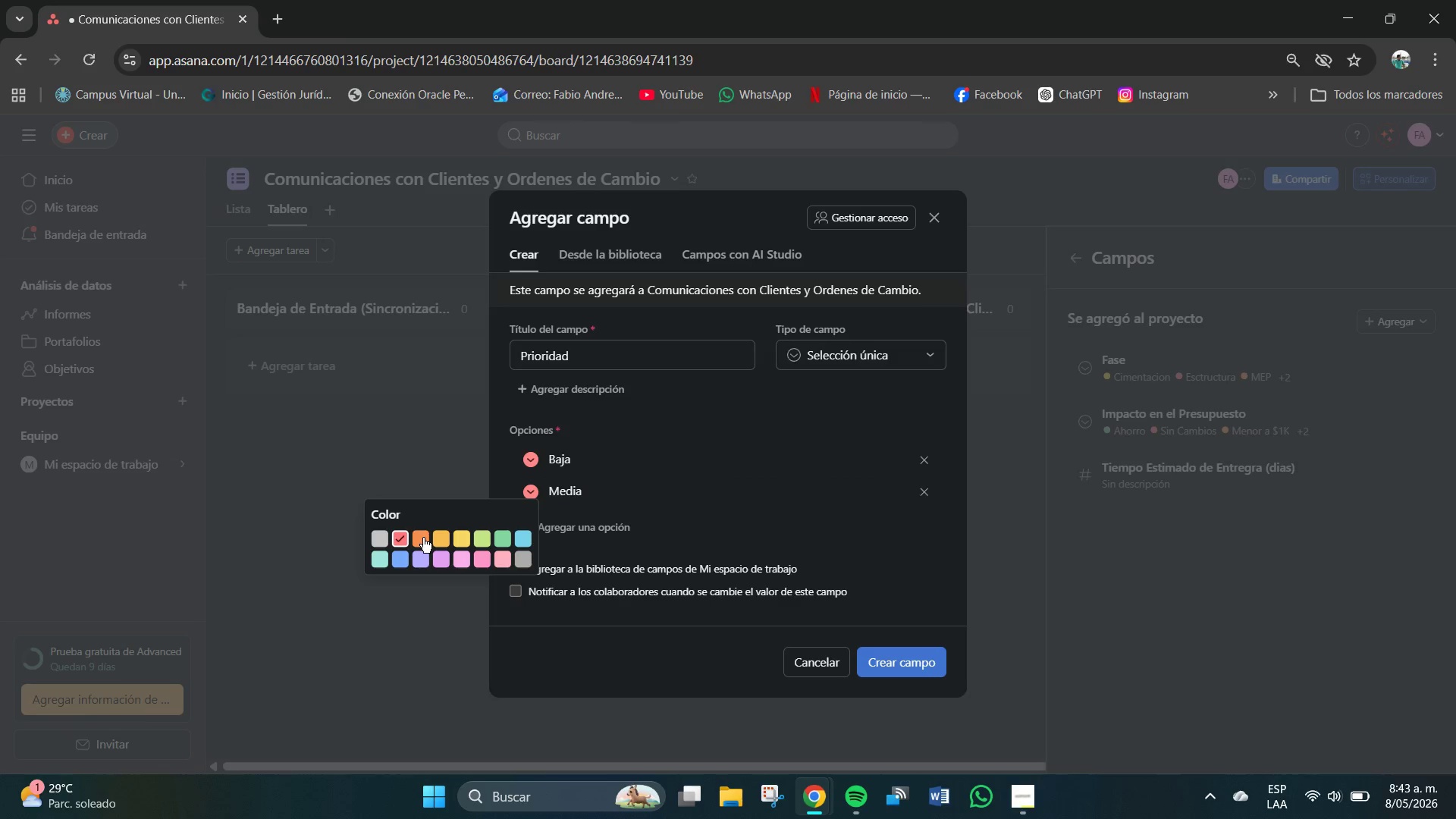 
left_click([423, 538])
 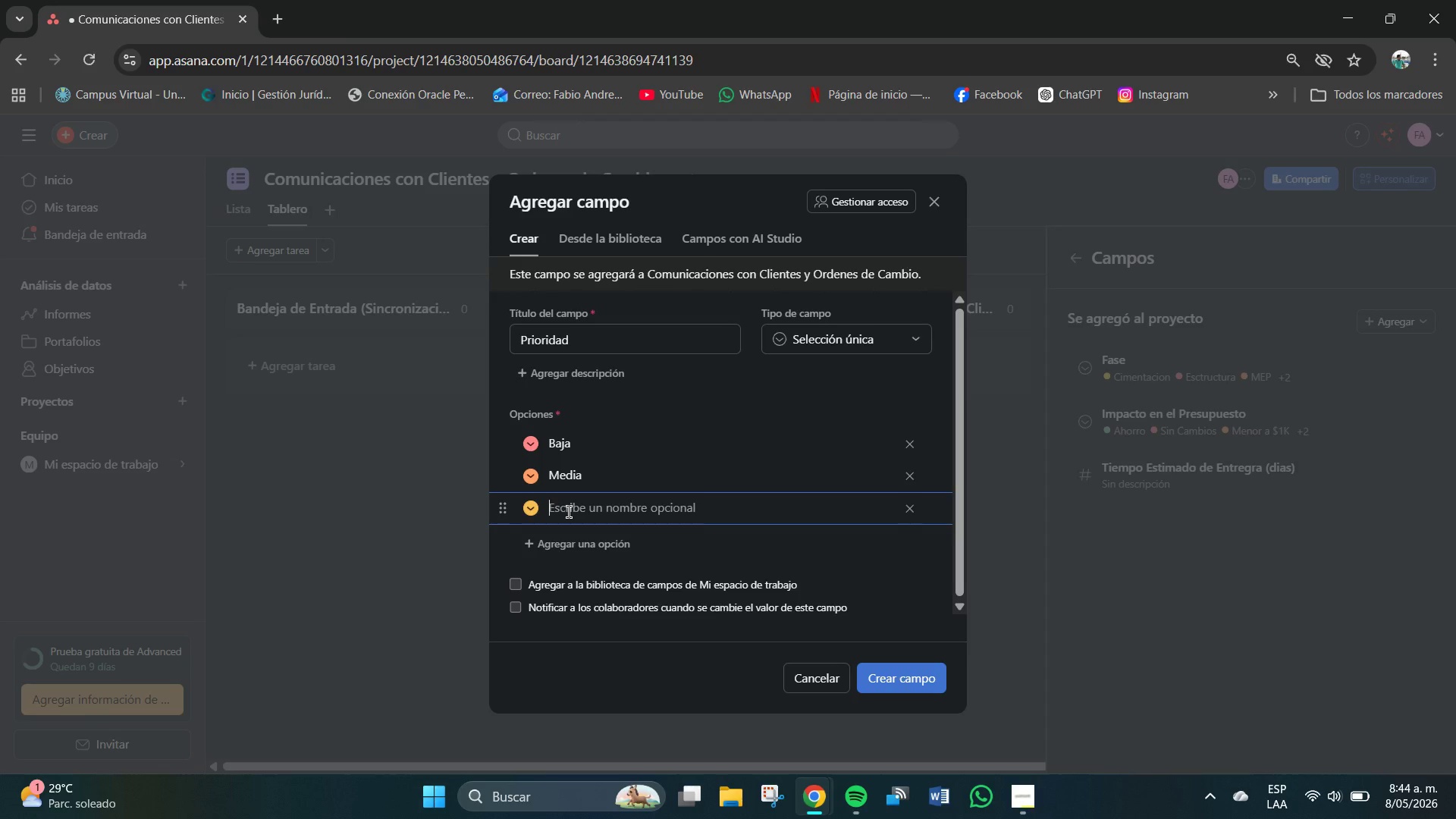 
type(Alta)
 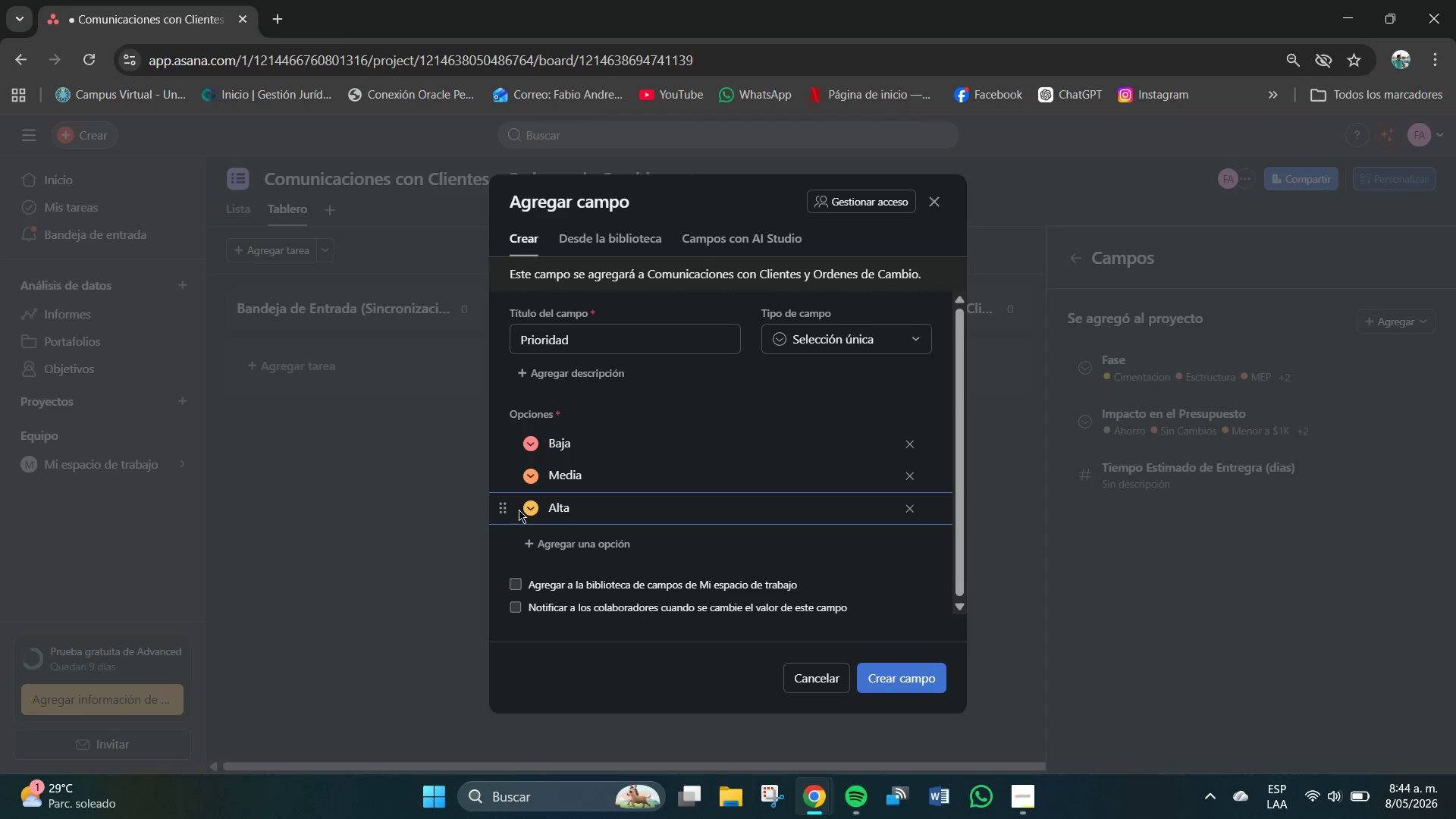 
left_click([529, 506])
 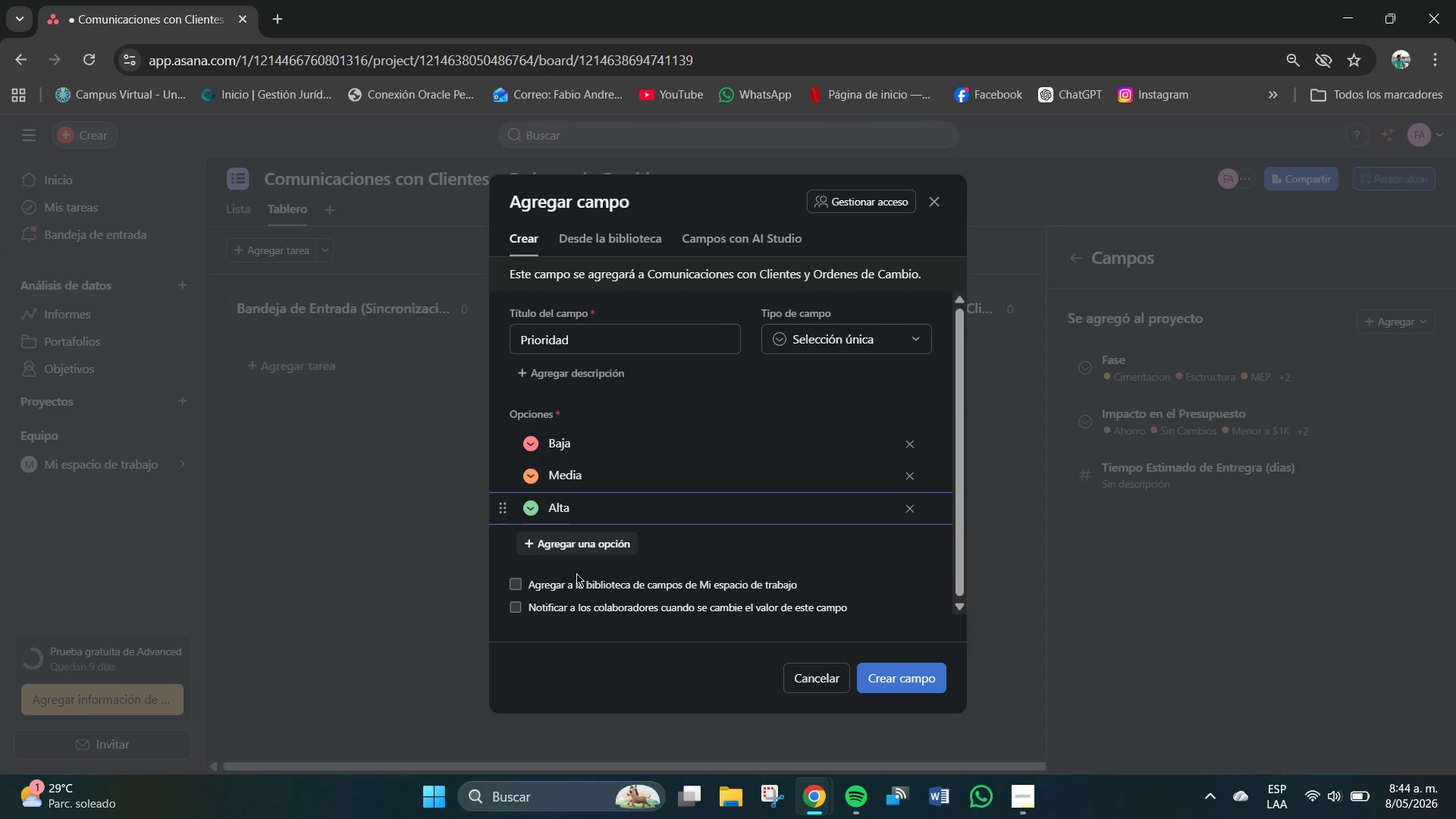 
left_click([571, 543])
 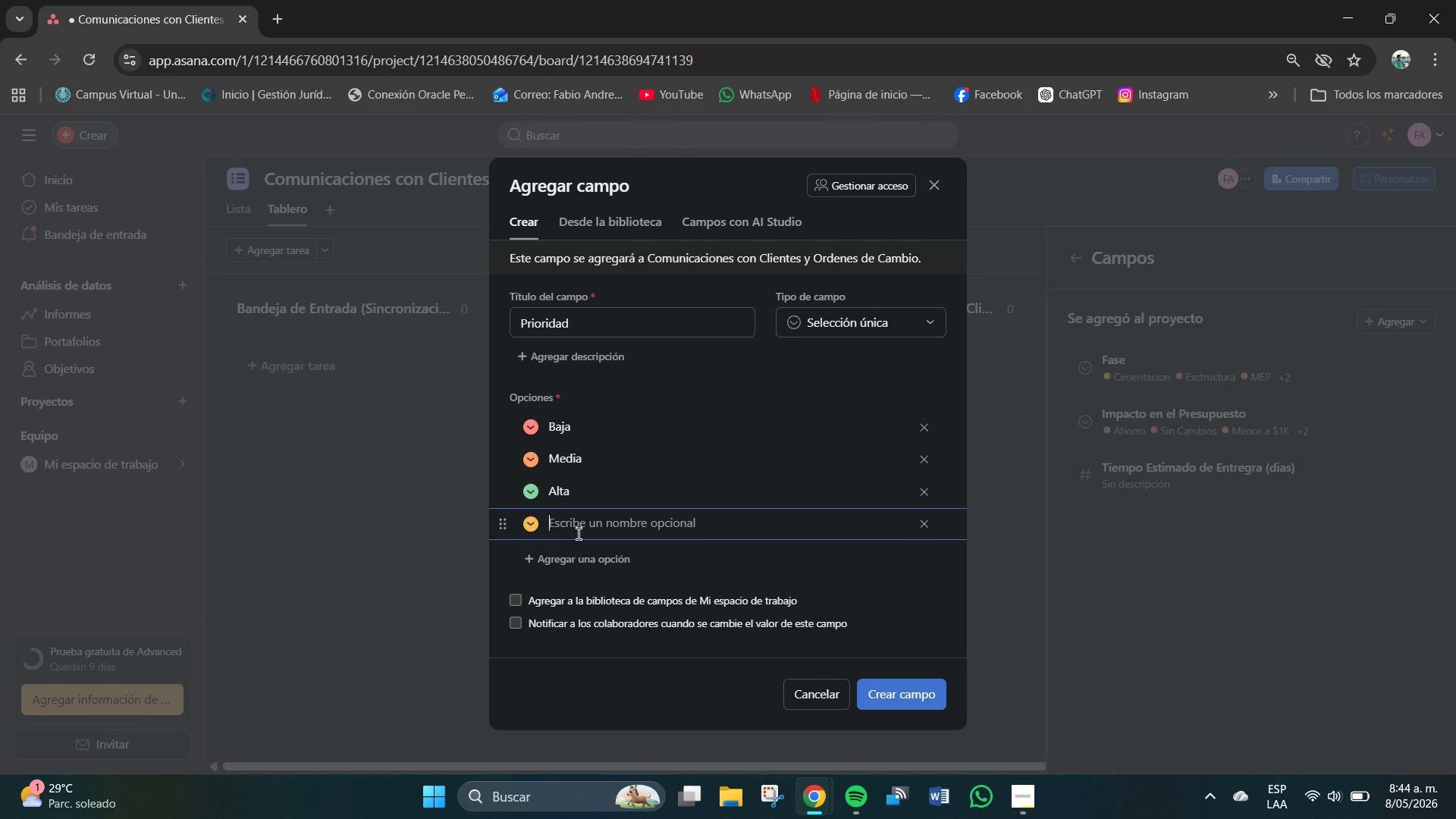 
left_click([581, 526])
 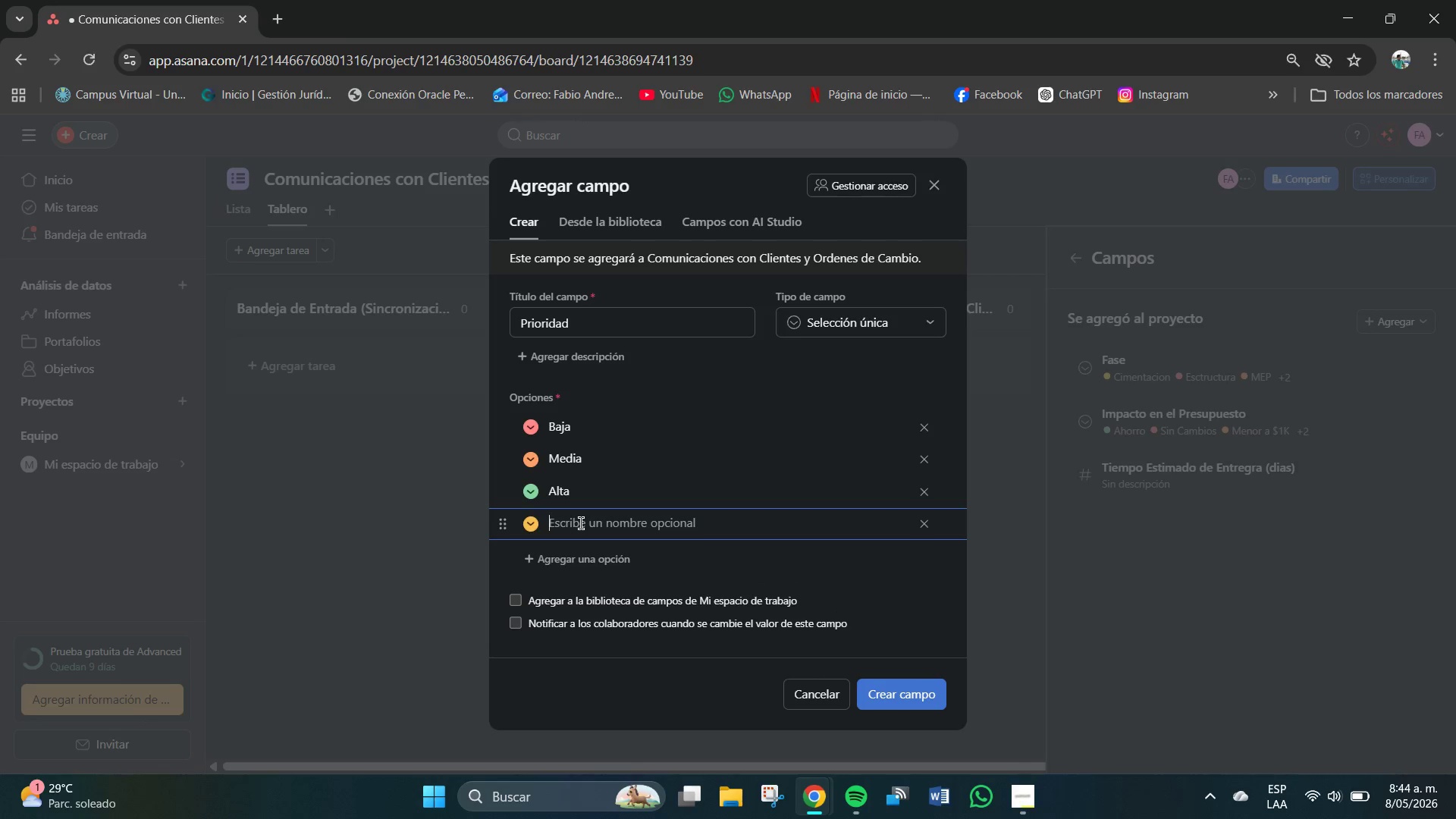 
type(Urgente)
 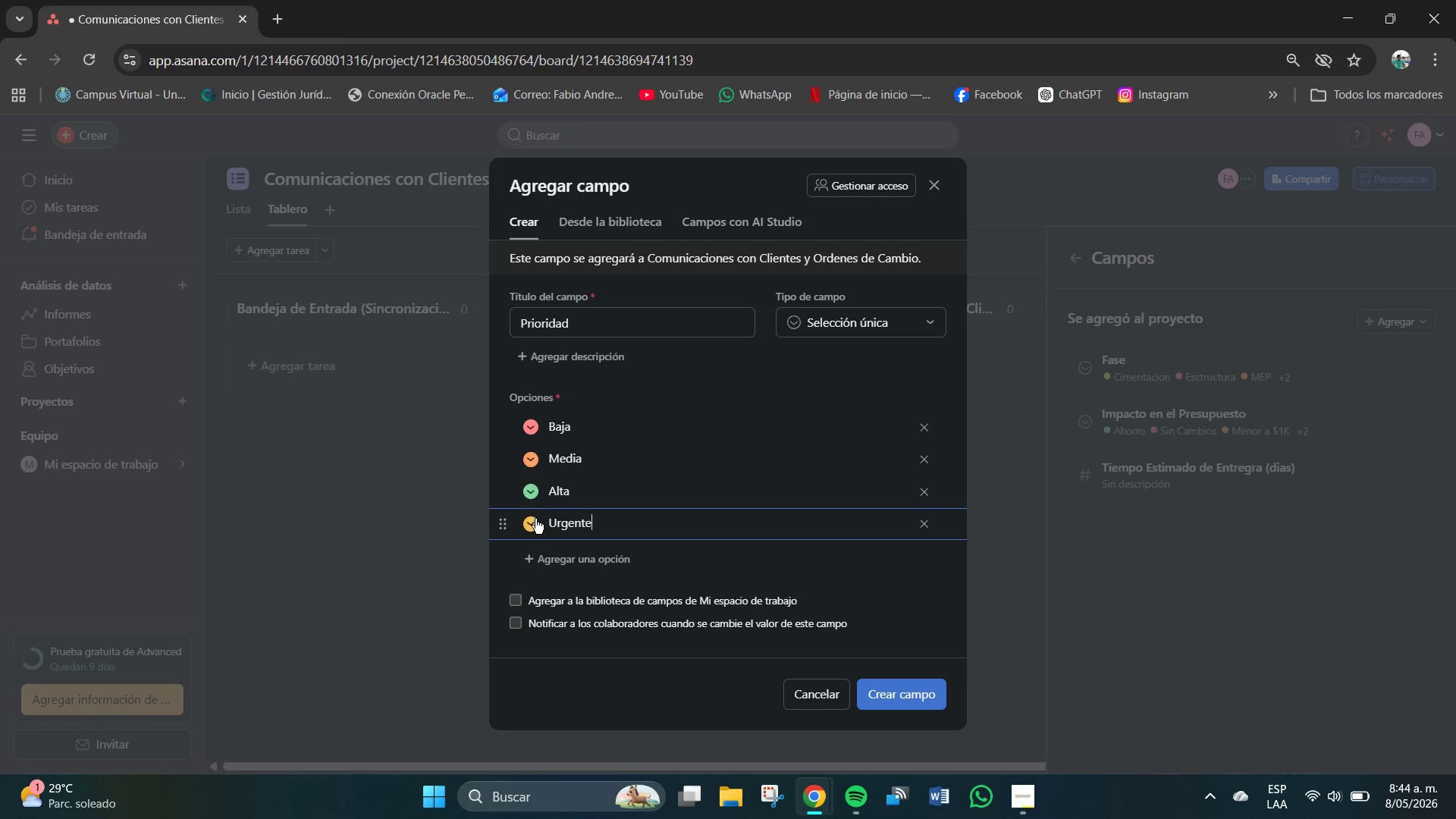 
left_click([538, 521])
 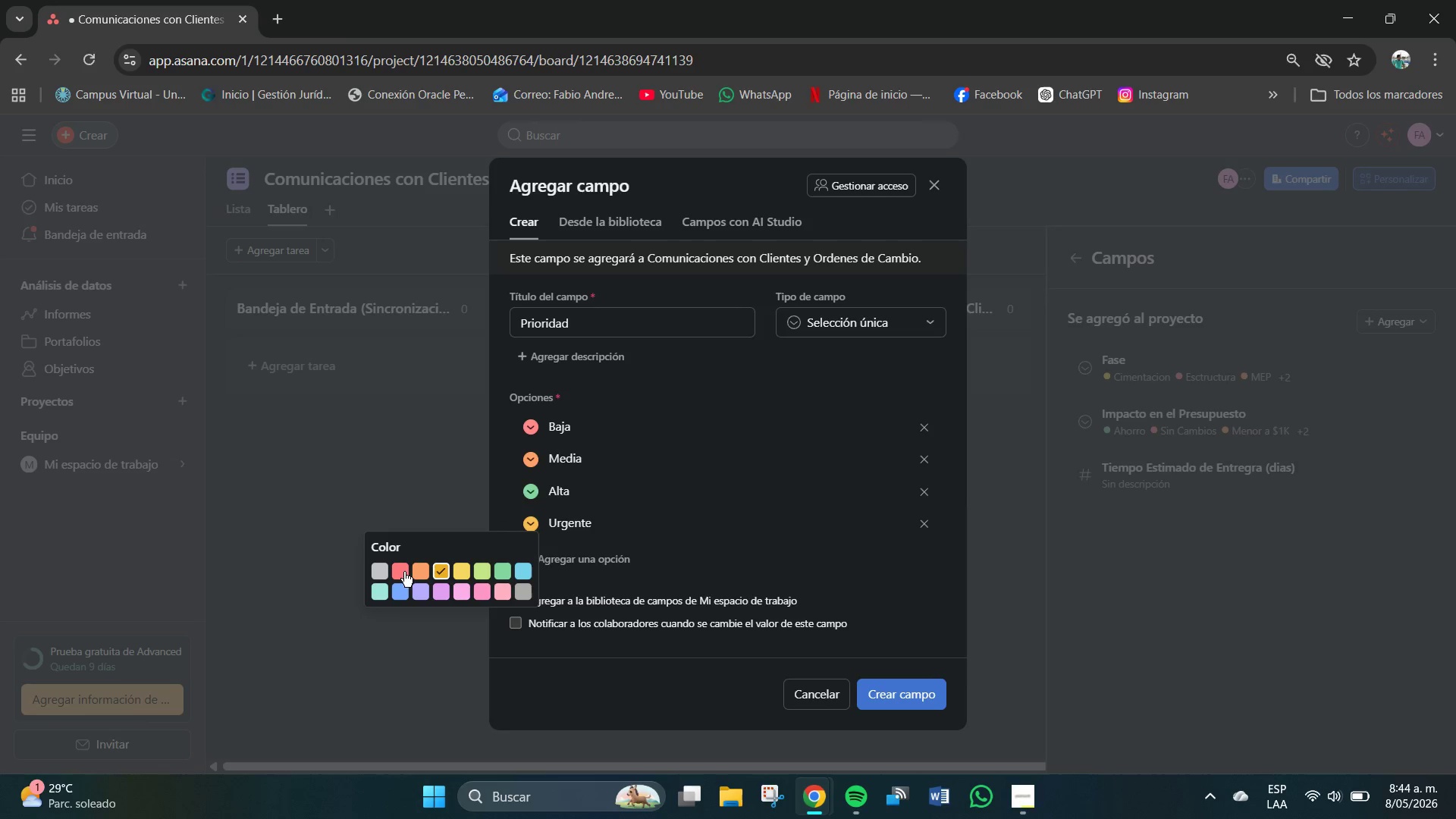 
left_click([400, 571])
 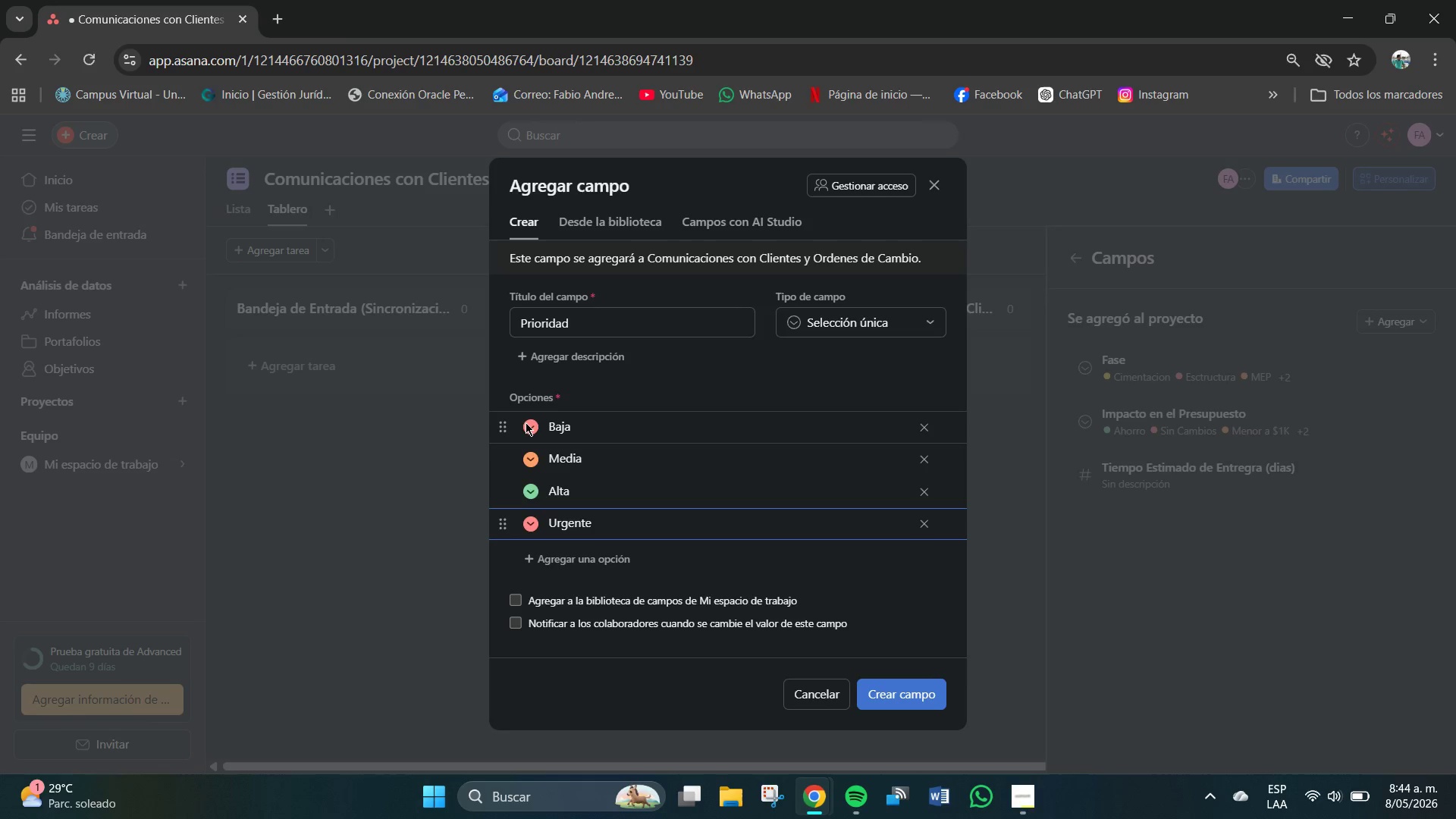 
left_click([532, 426])
 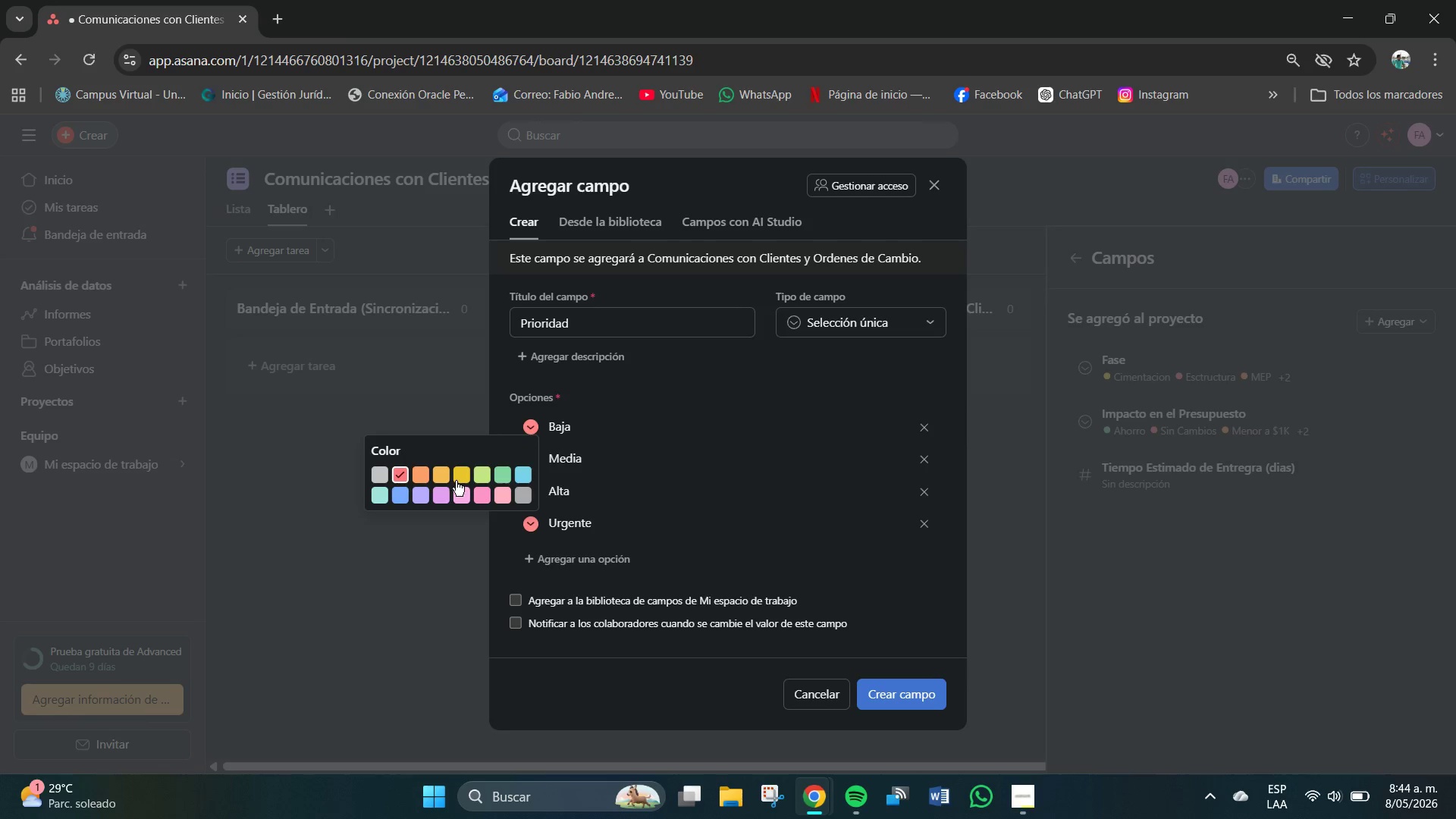 
left_click([445, 476])
 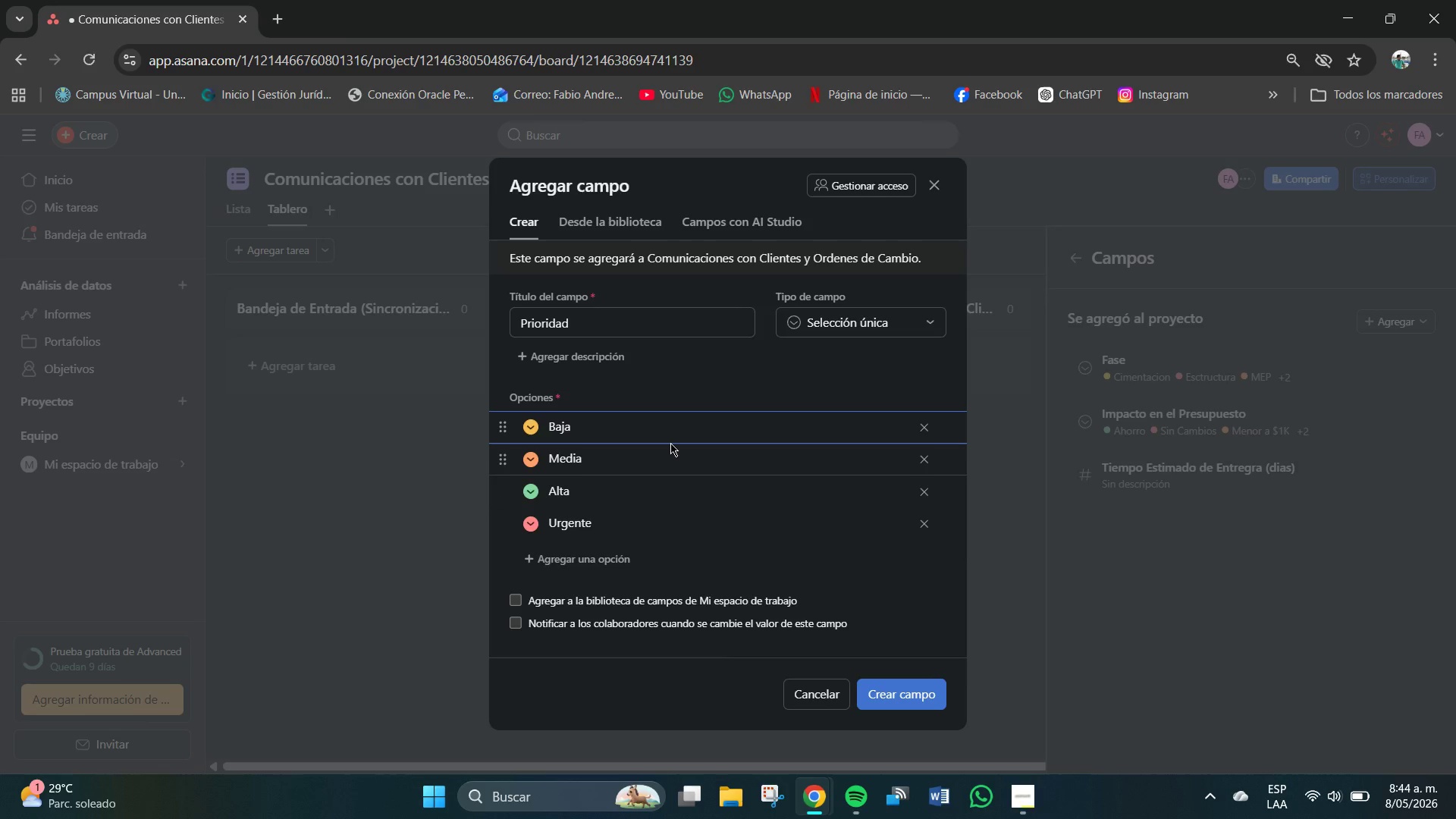 
wait(7.77)
 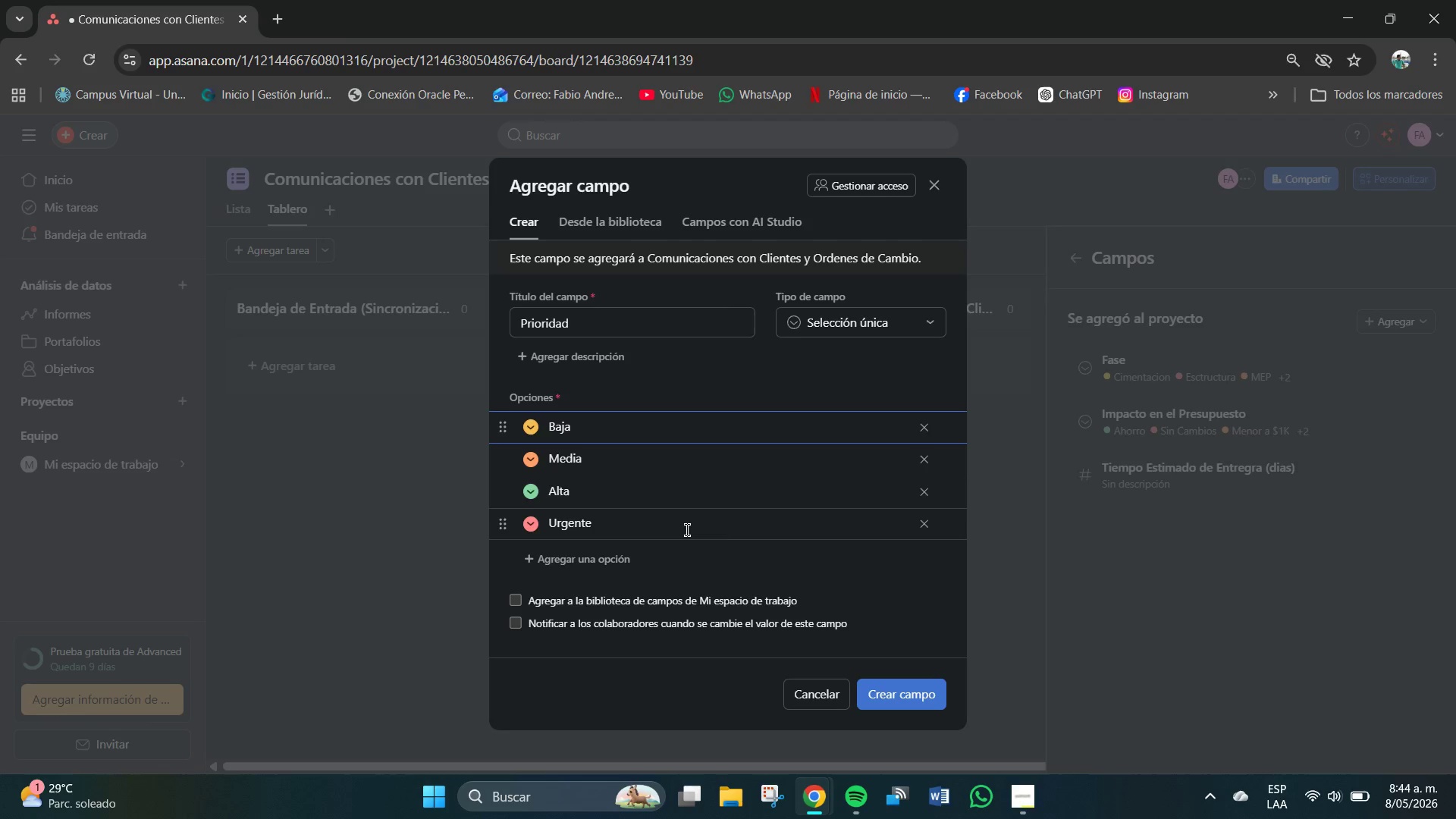 
left_click([897, 703])
 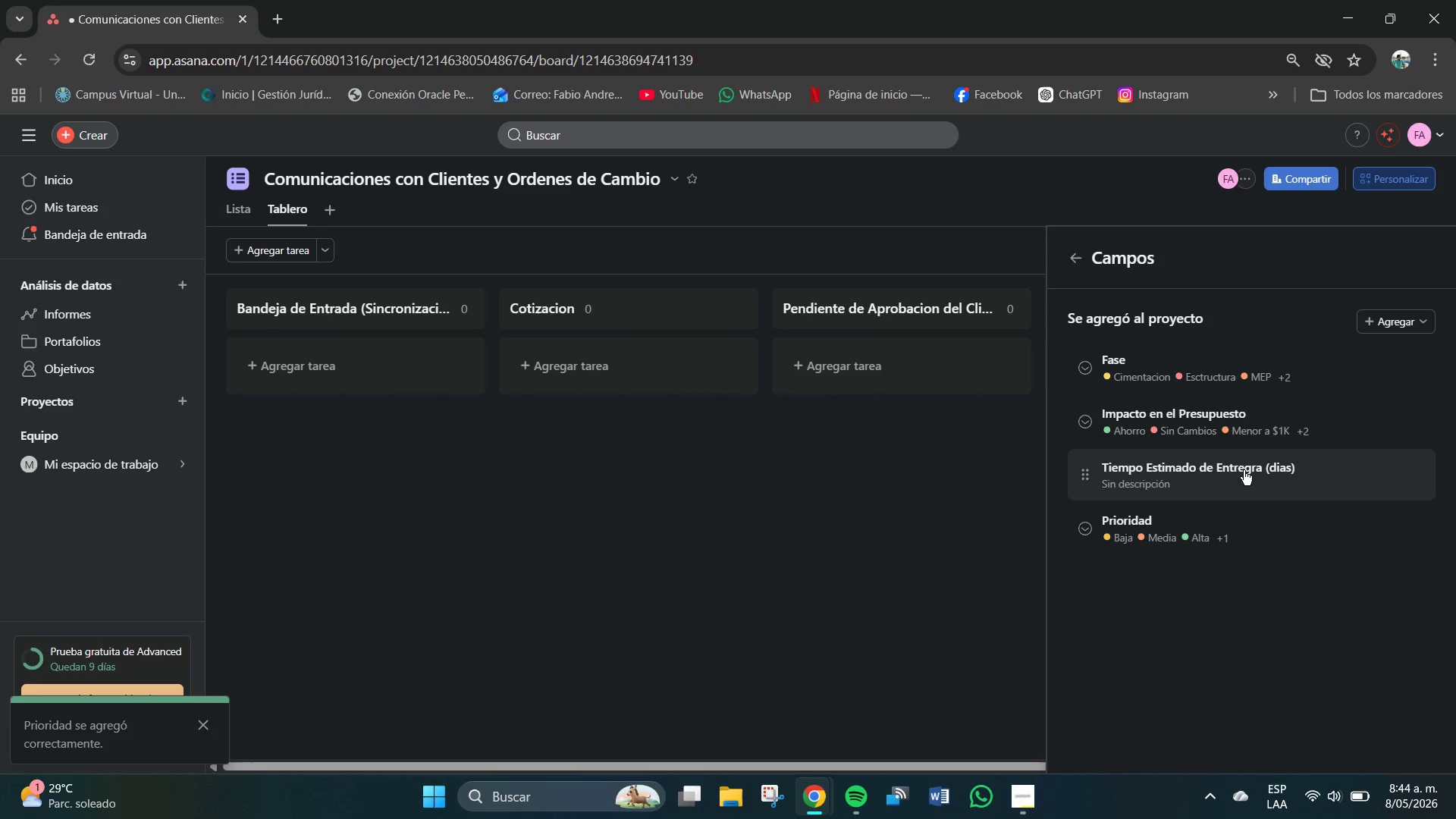 
left_click([913, 556])
 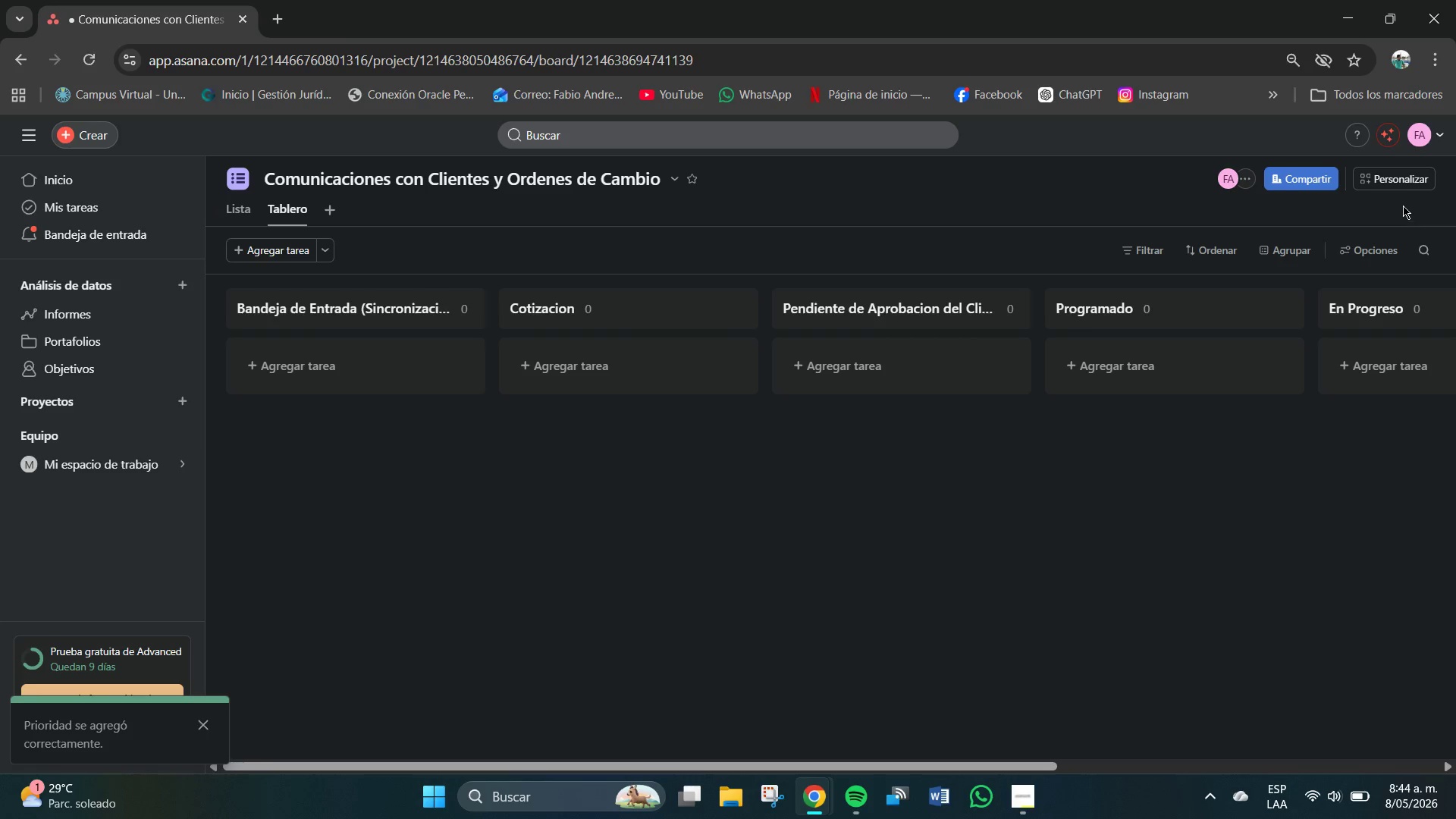 
wait(6.26)
 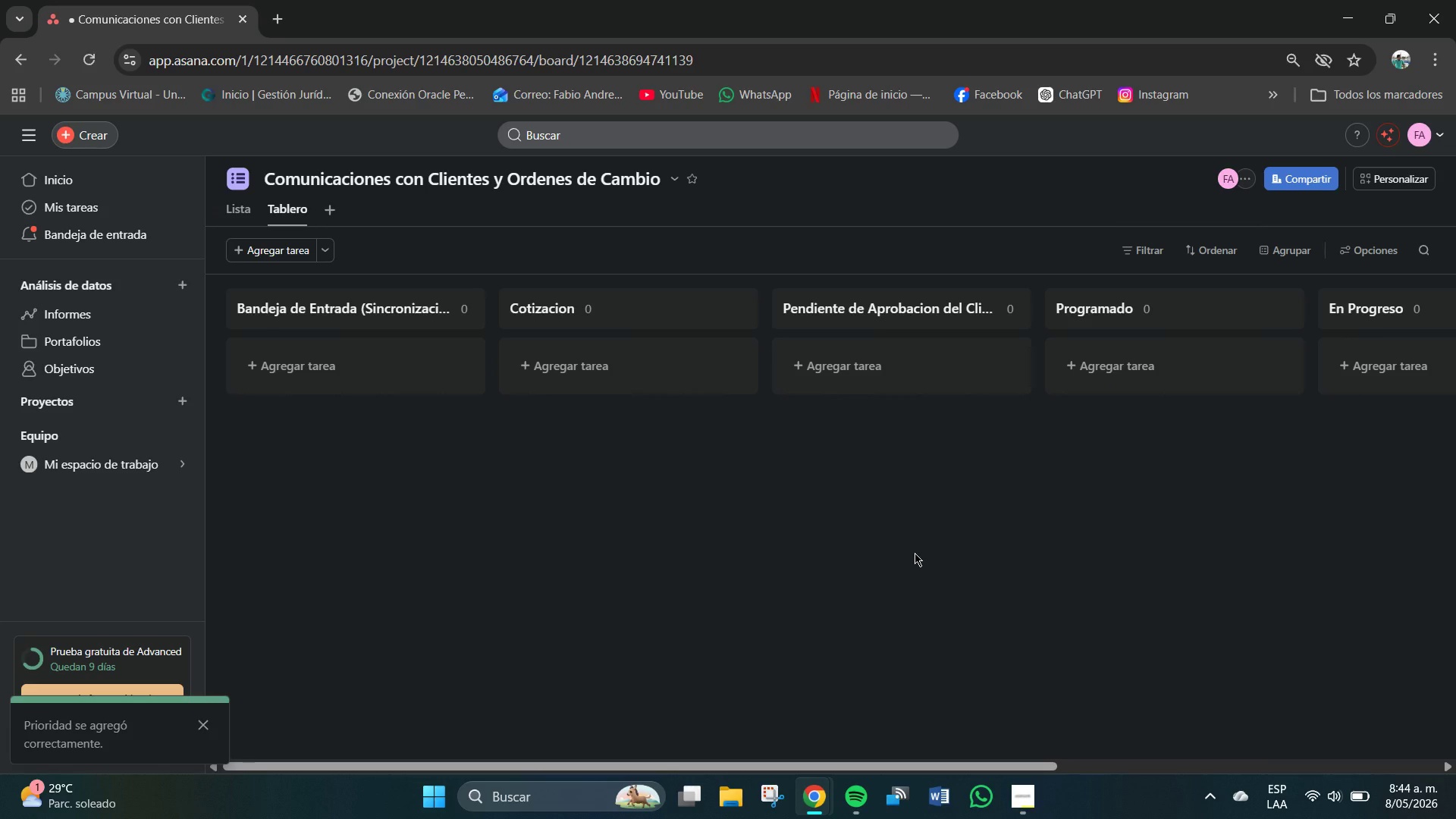 
left_click([1148, 420])
 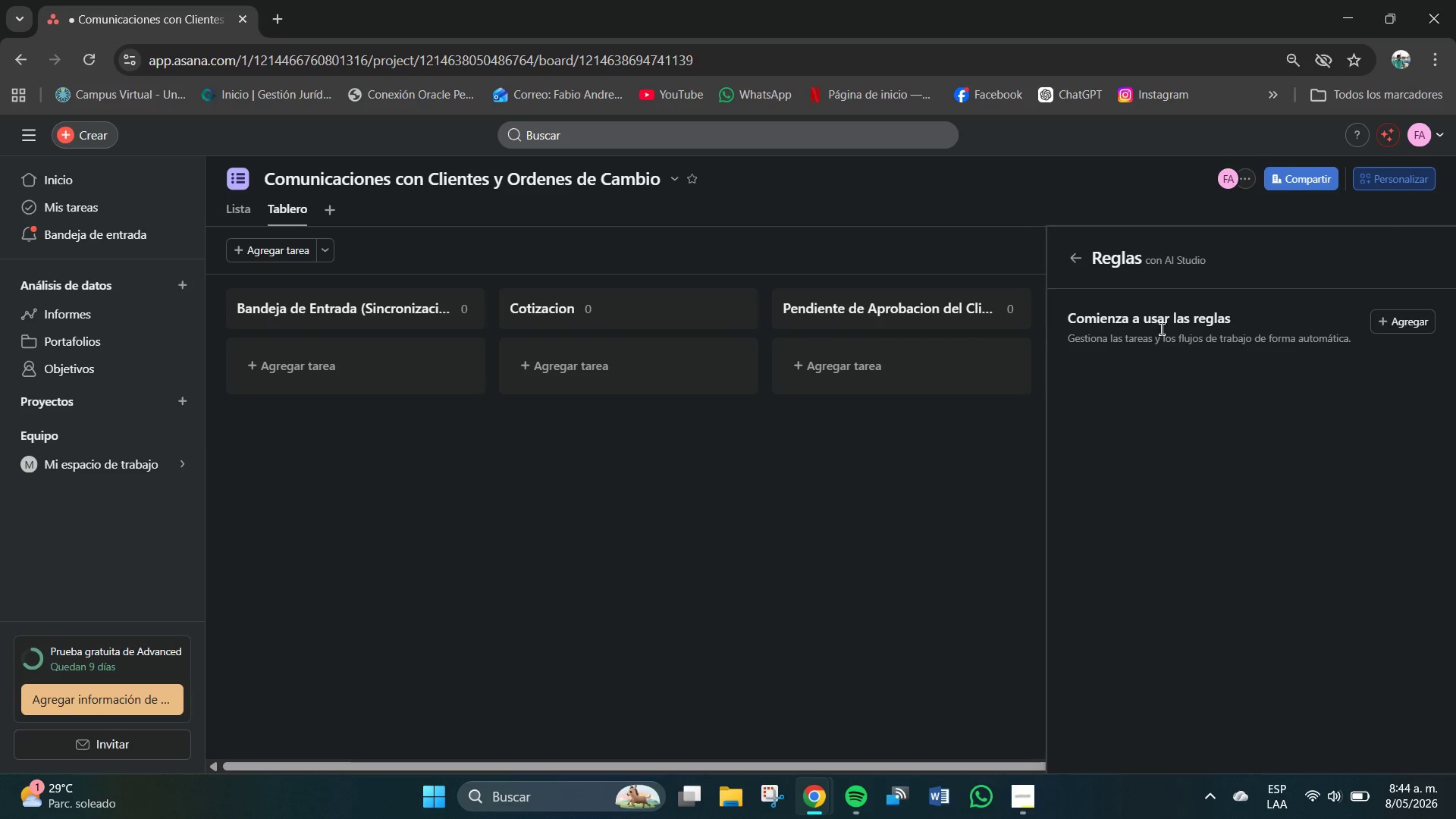 
left_click([1161, 318])
 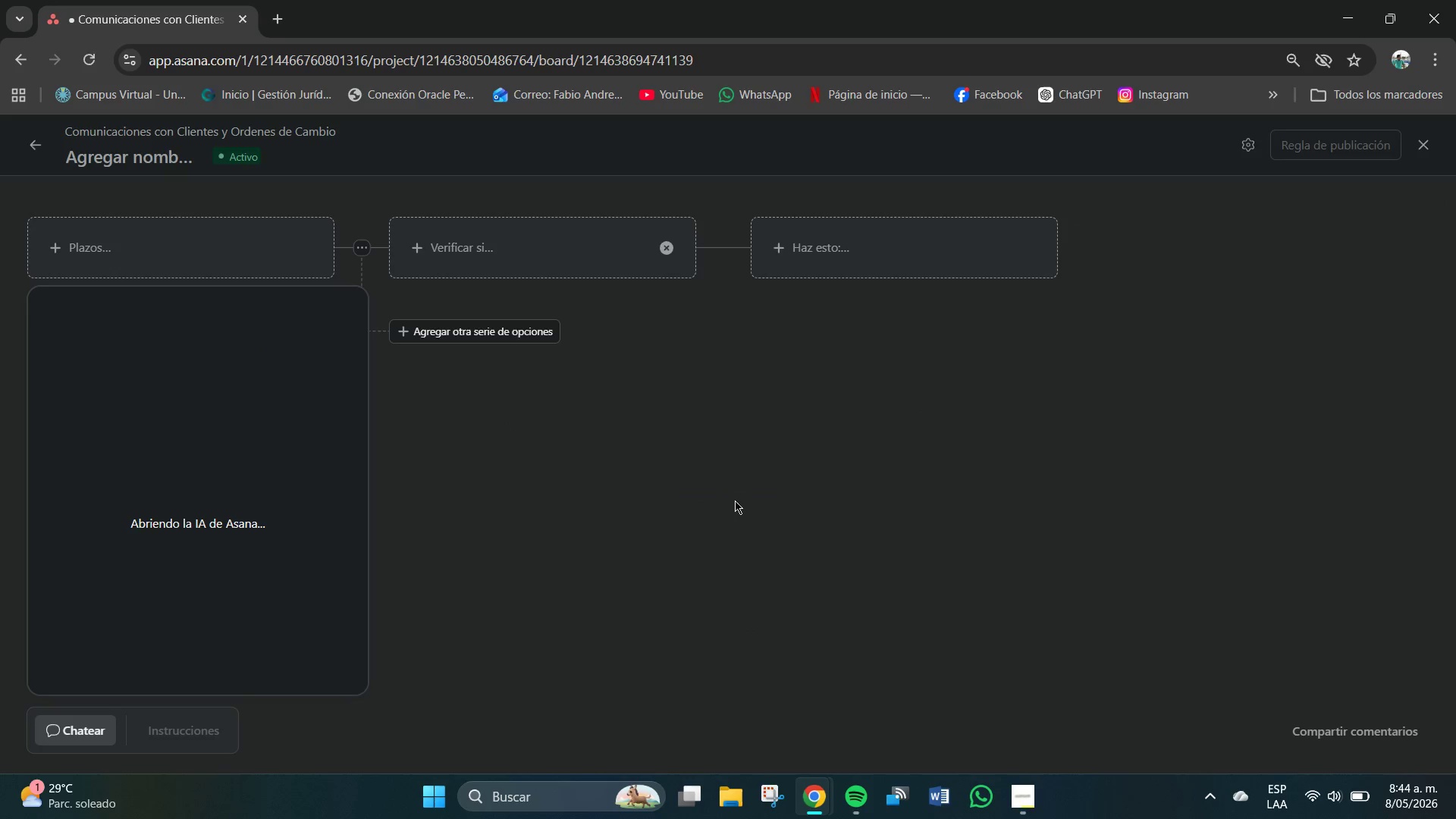 
left_click([342, 310])
 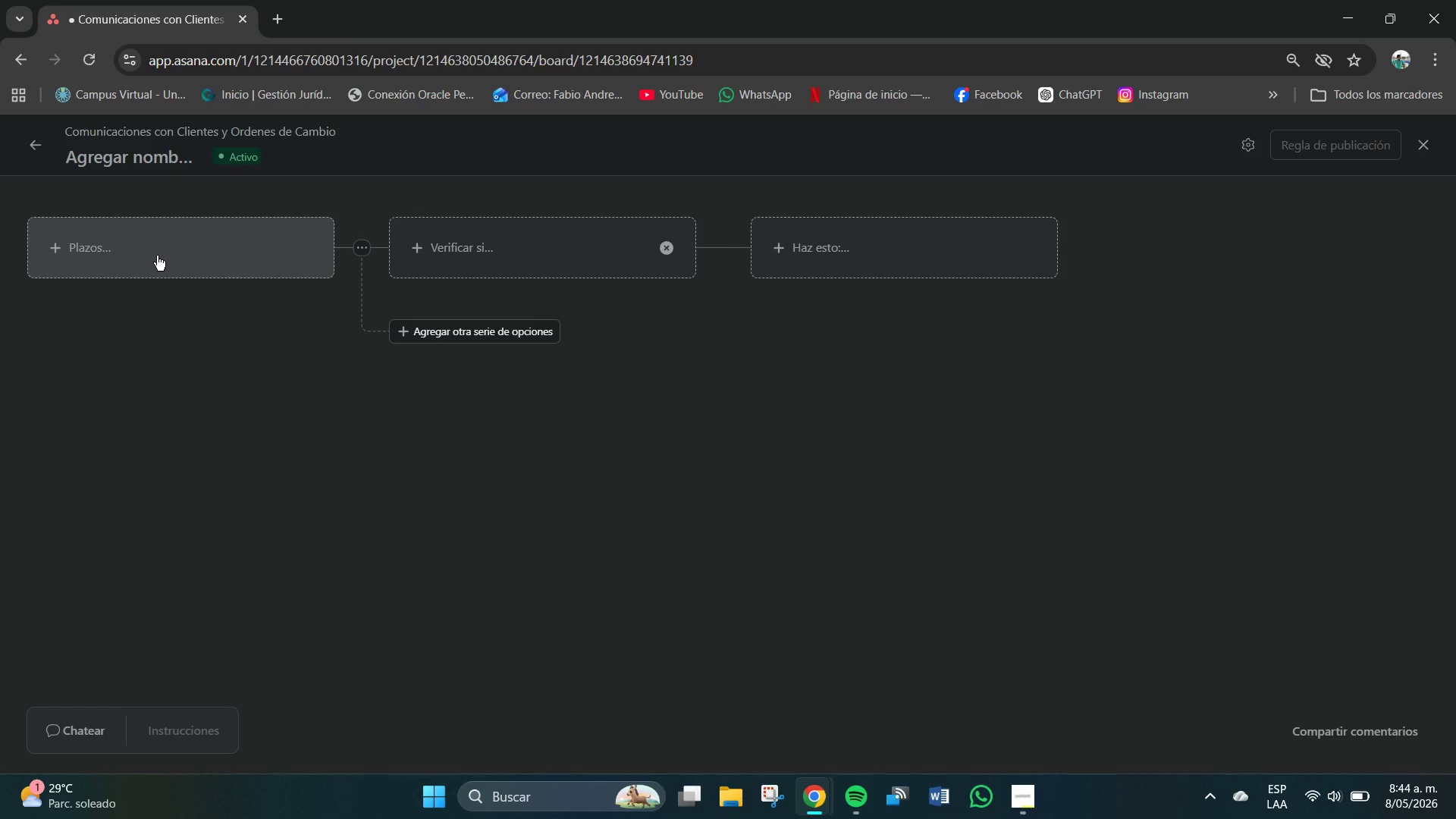 
left_click([159, 257])
 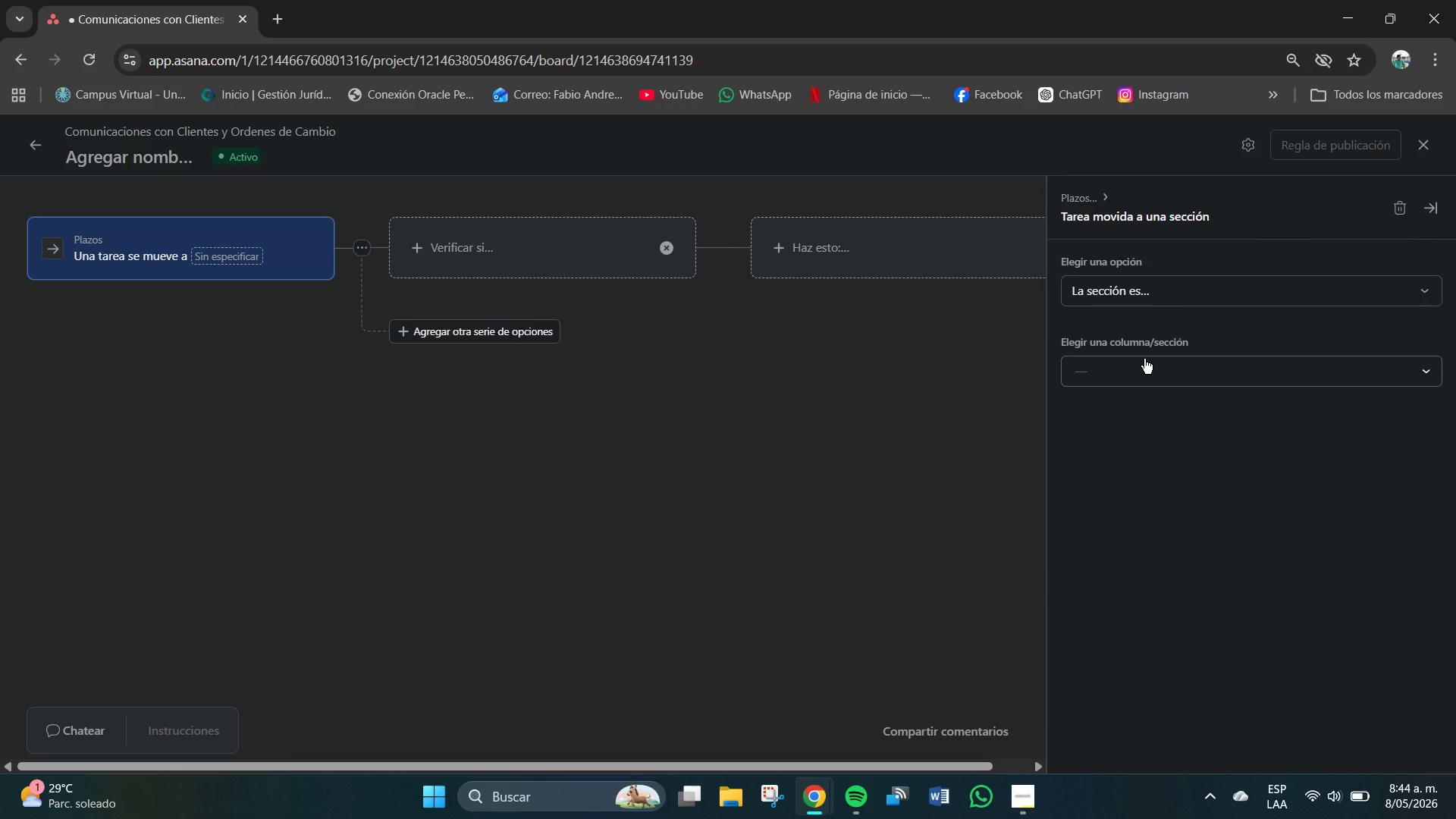 
wait(6.88)
 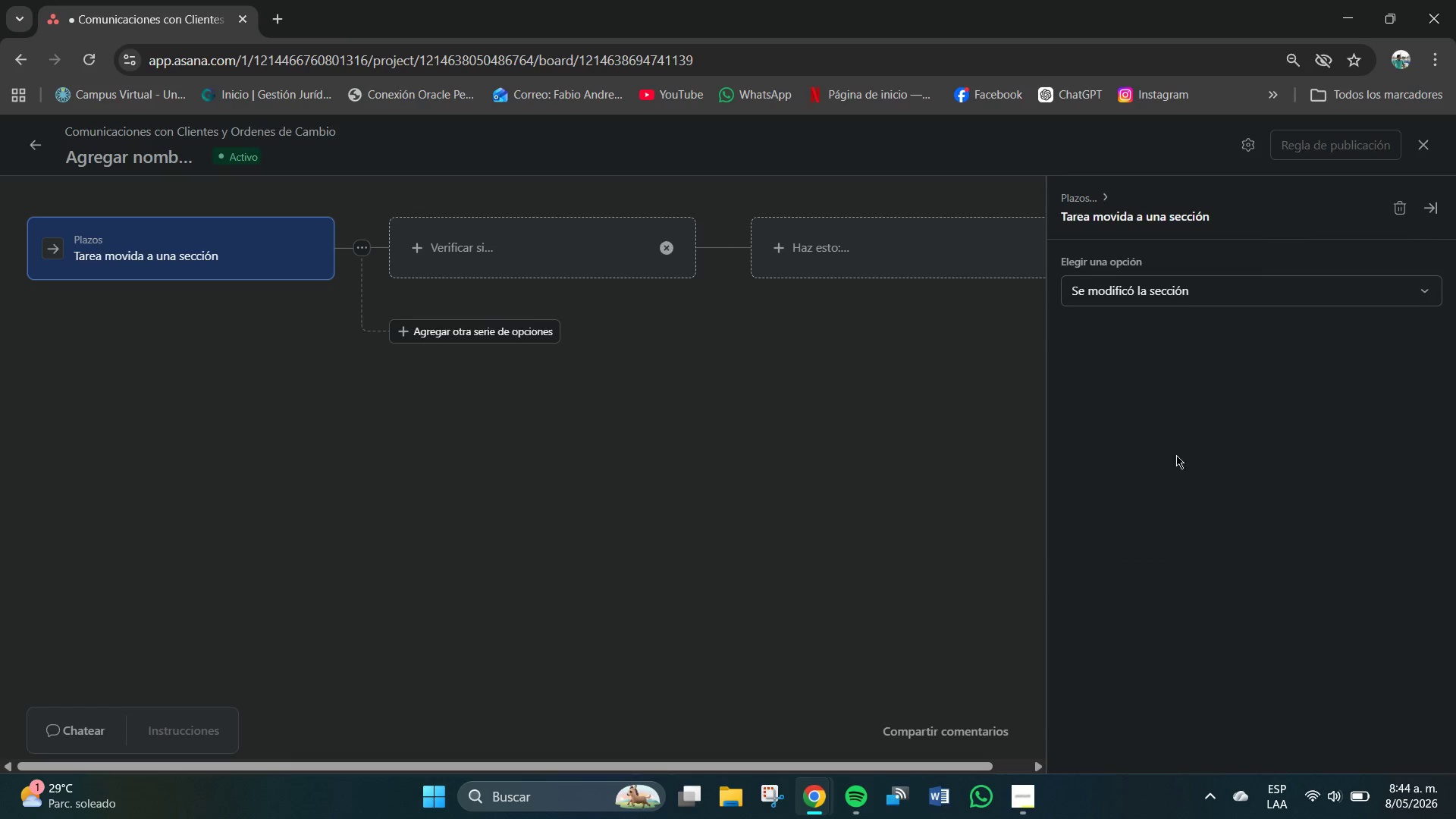 
left_click([1128, 371])
 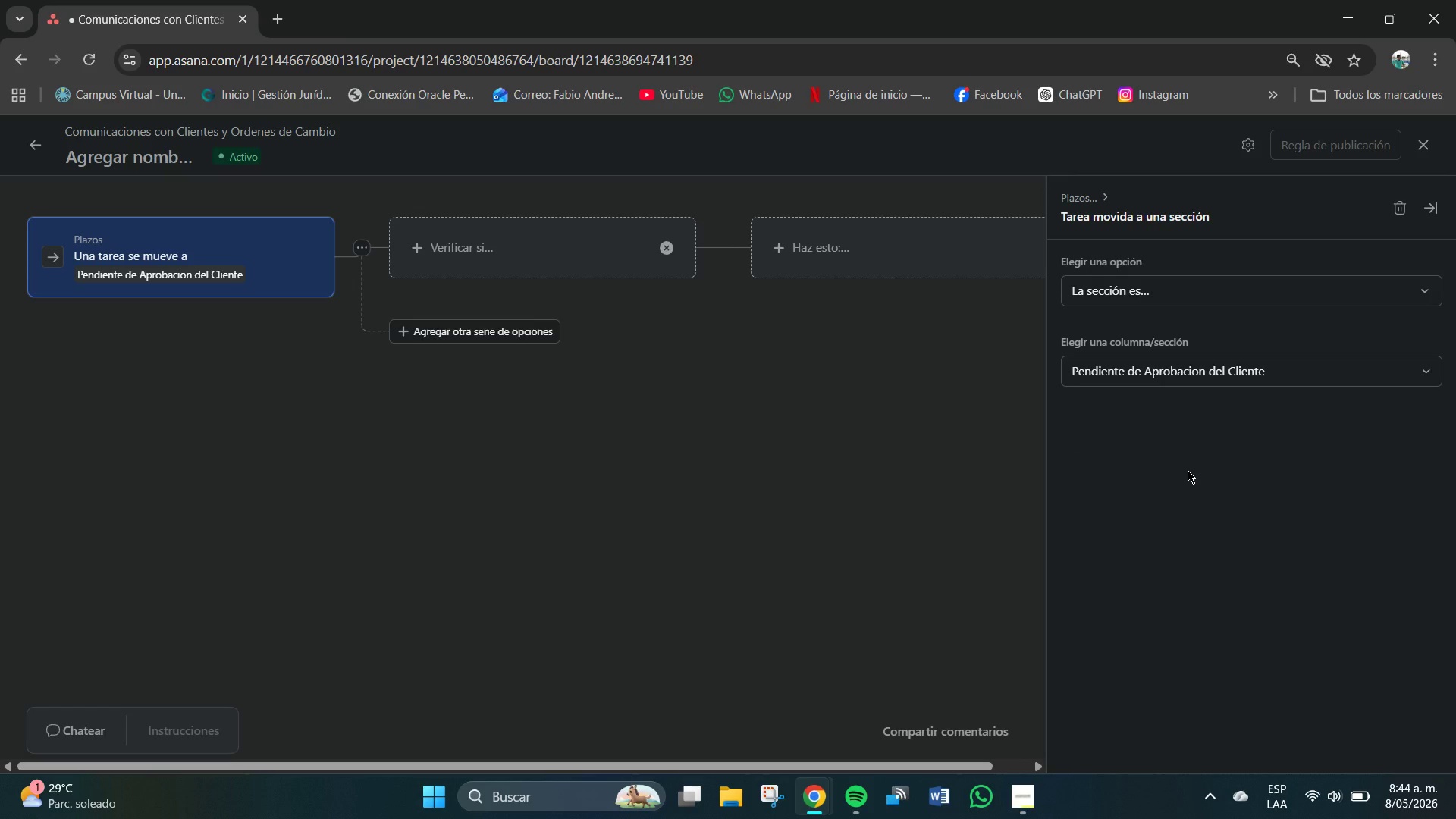 
wait(7.92)
 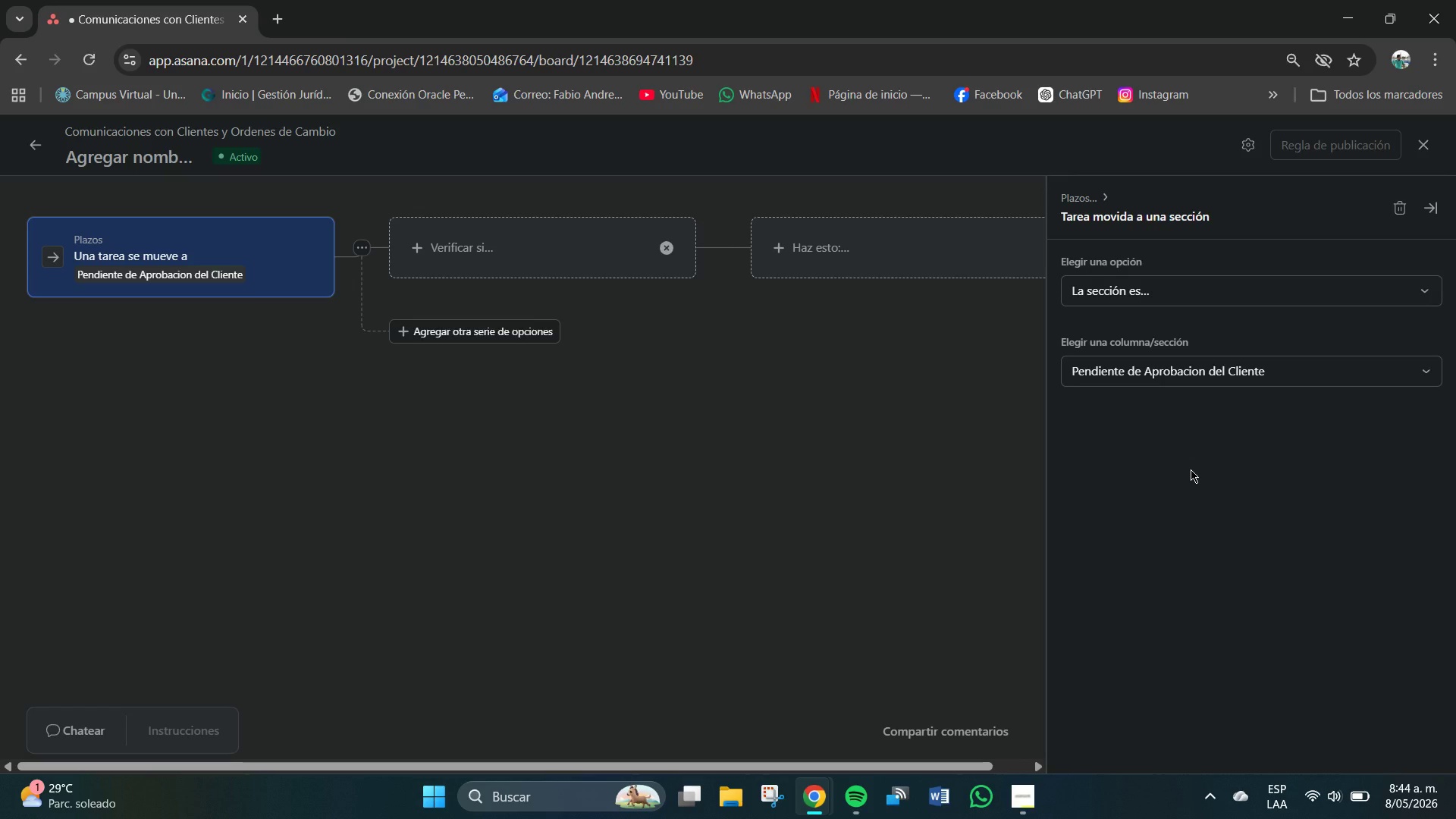 
left_click([877, 432])
 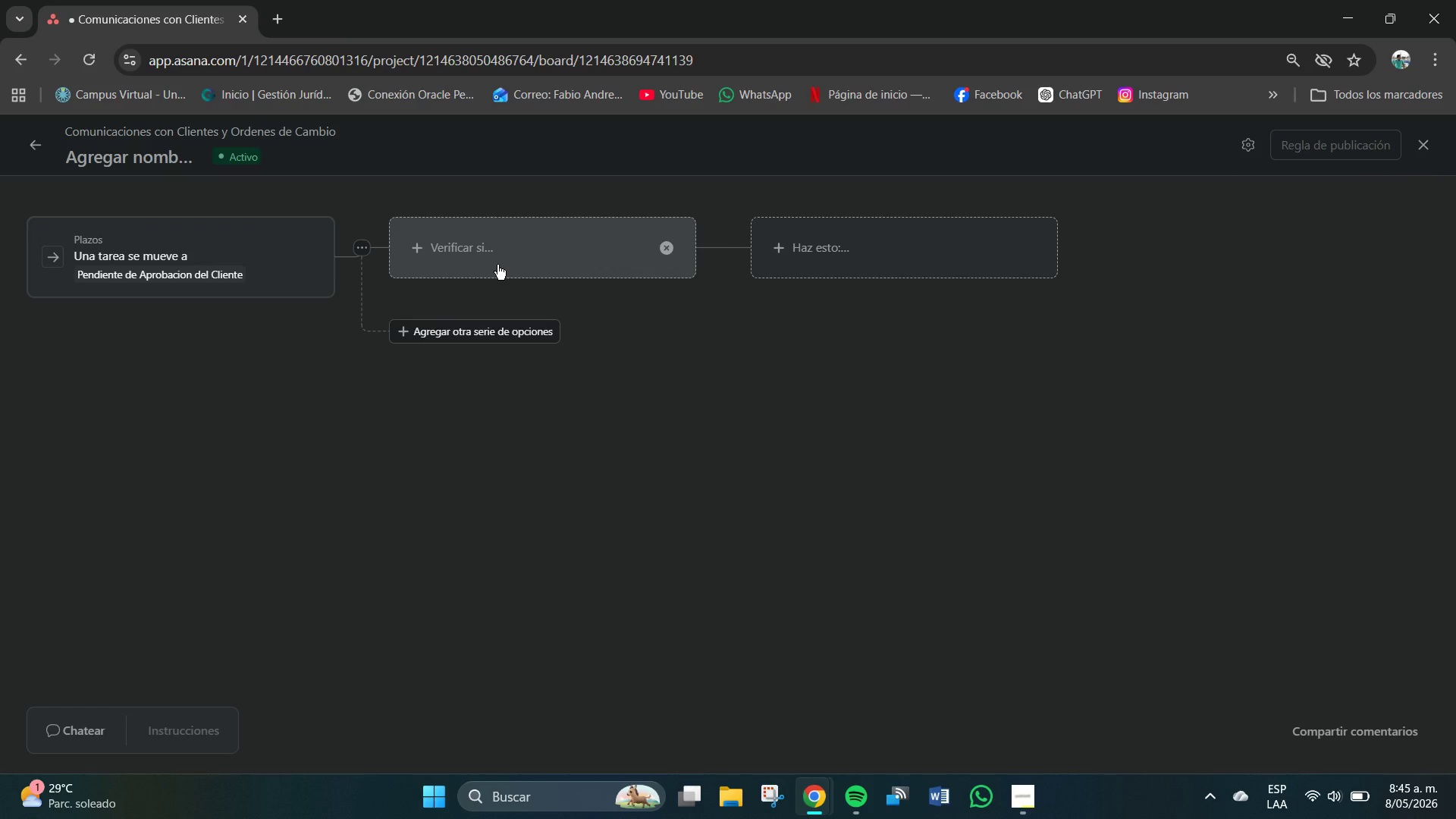 
left_click([497, 265])
 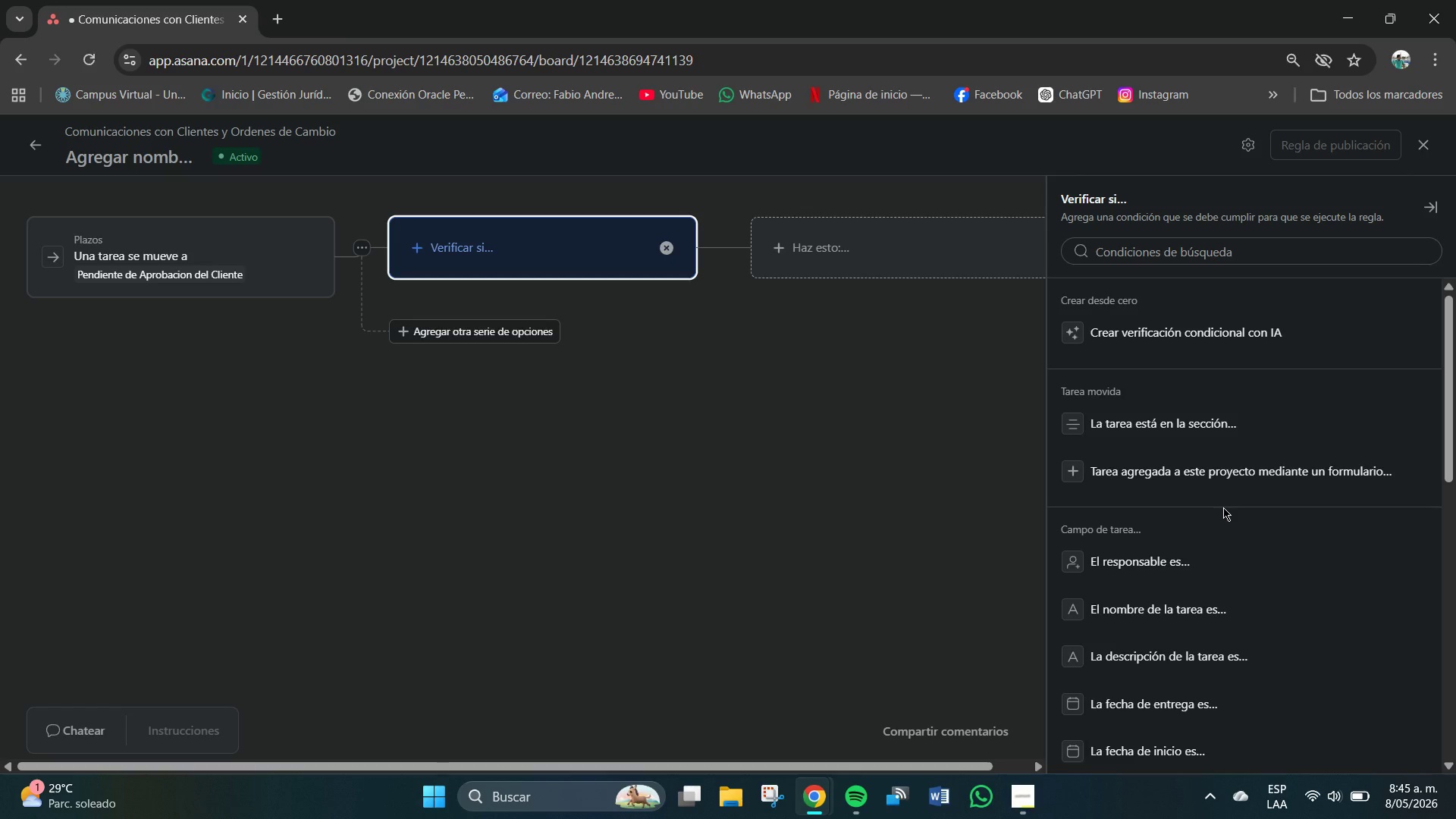 
wait(10.24)
 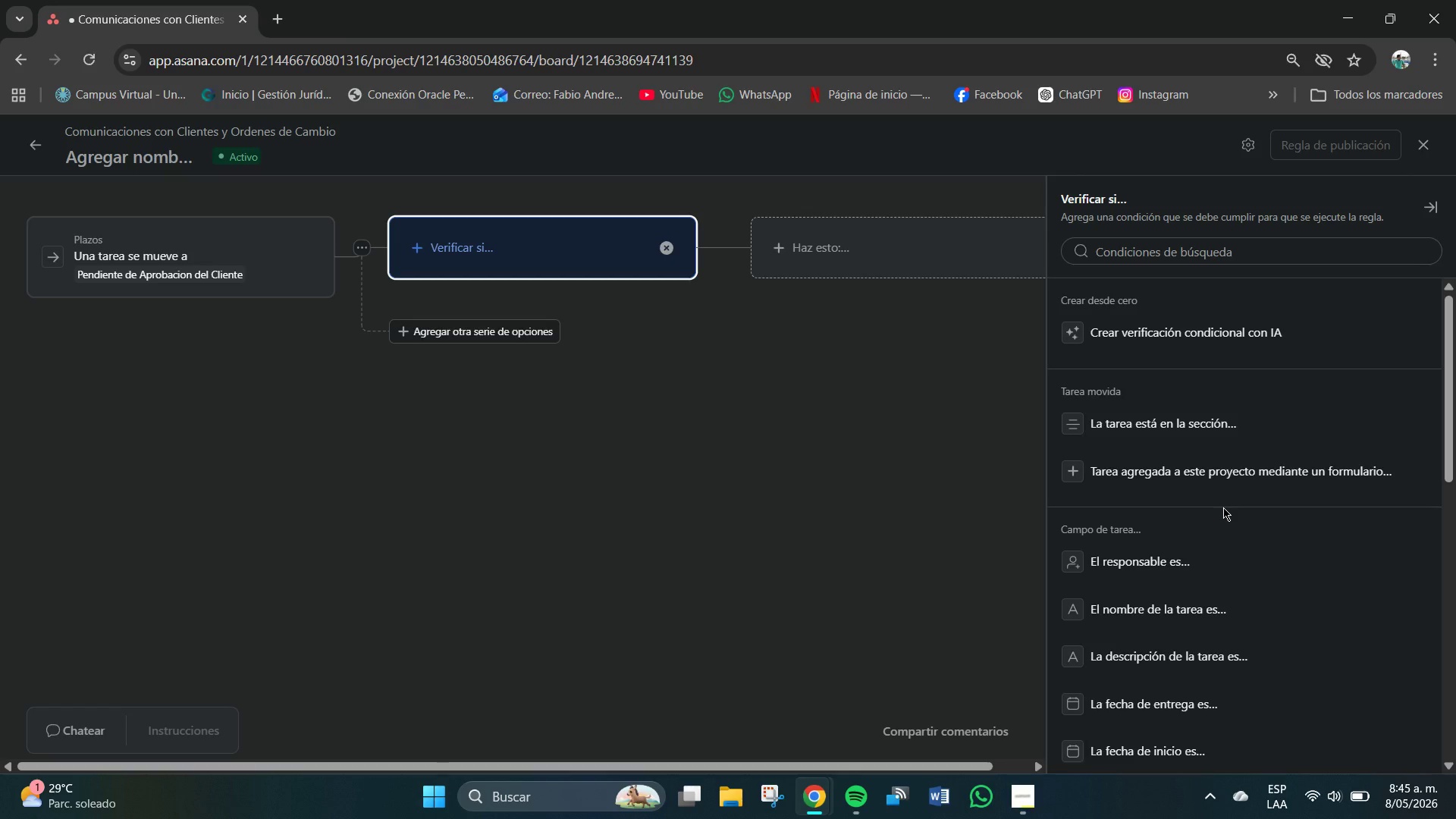 
scroll: coordinate [1313, 561], scroll_direction: down, amount: 4.0
 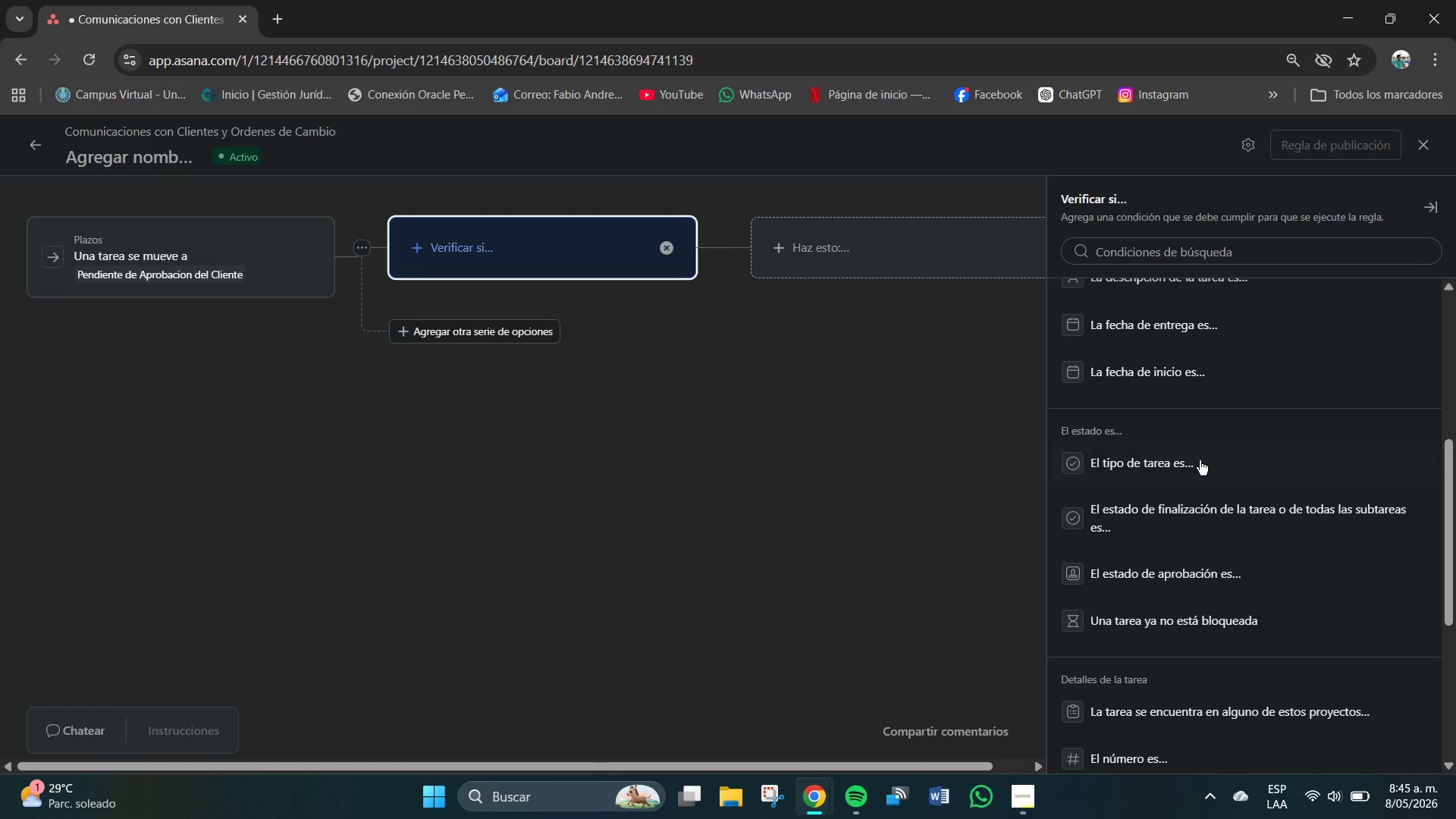 
scroll: coordinate [1201, 473], scroll_direction: up, amount: 7.0
 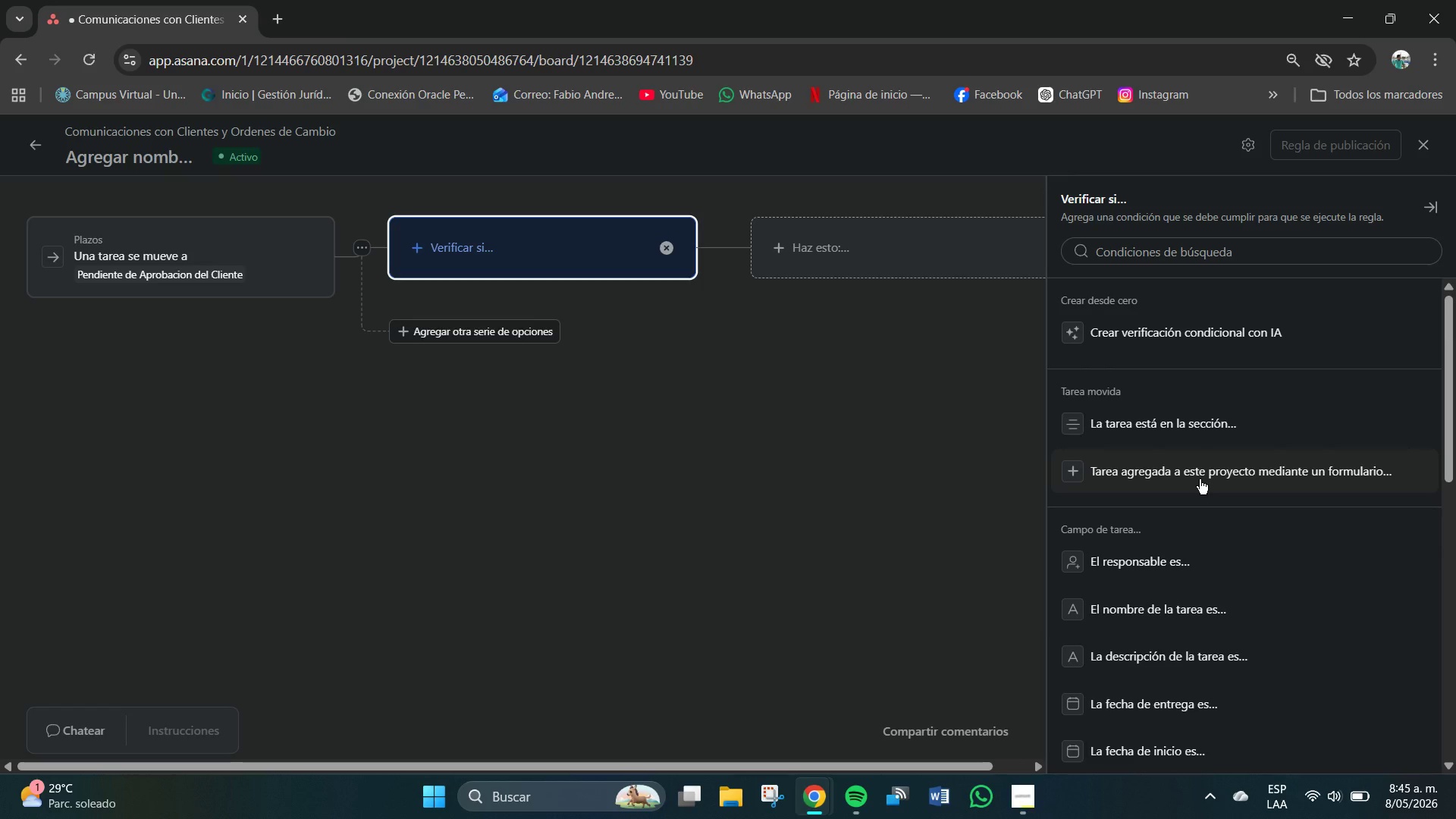 
scroll: coordinate [1197, 548], scroll_direction: down, amount: 5.0
 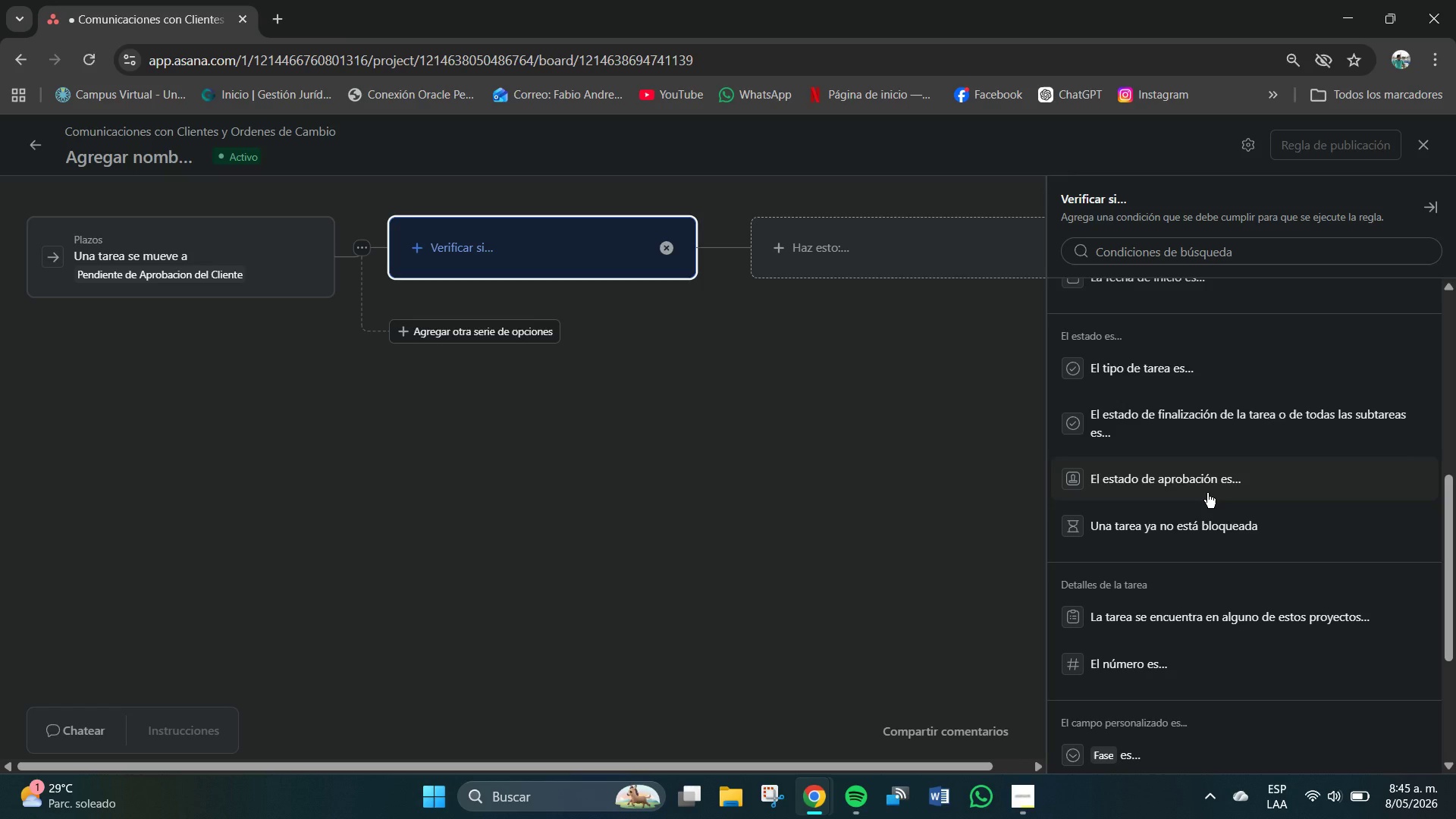 
wait(7.13)
 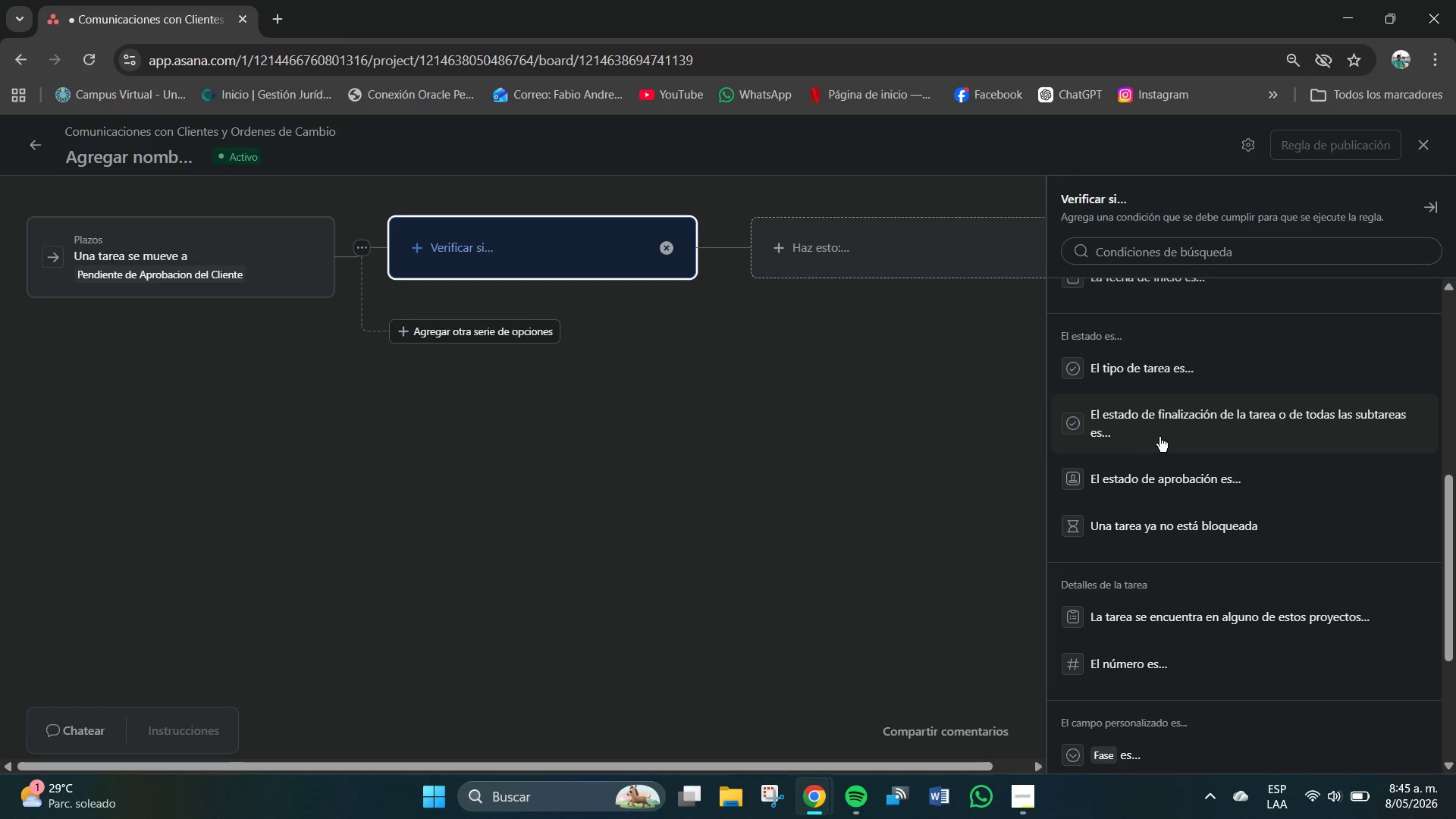 
scroll: coordinate [1211, 542], scroll_direction: down, amount: 3.0
 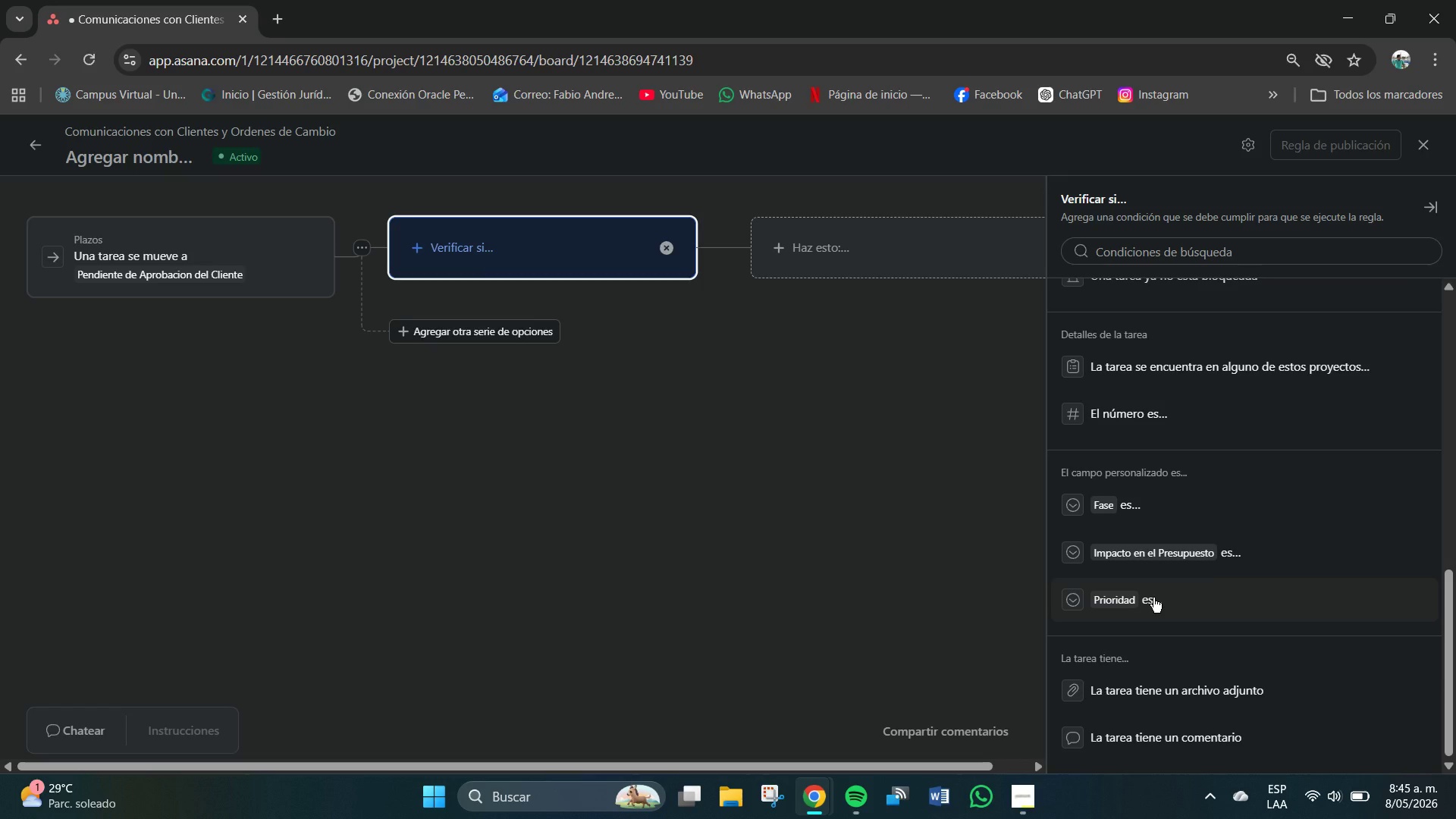 
left_click([1154, 599])
 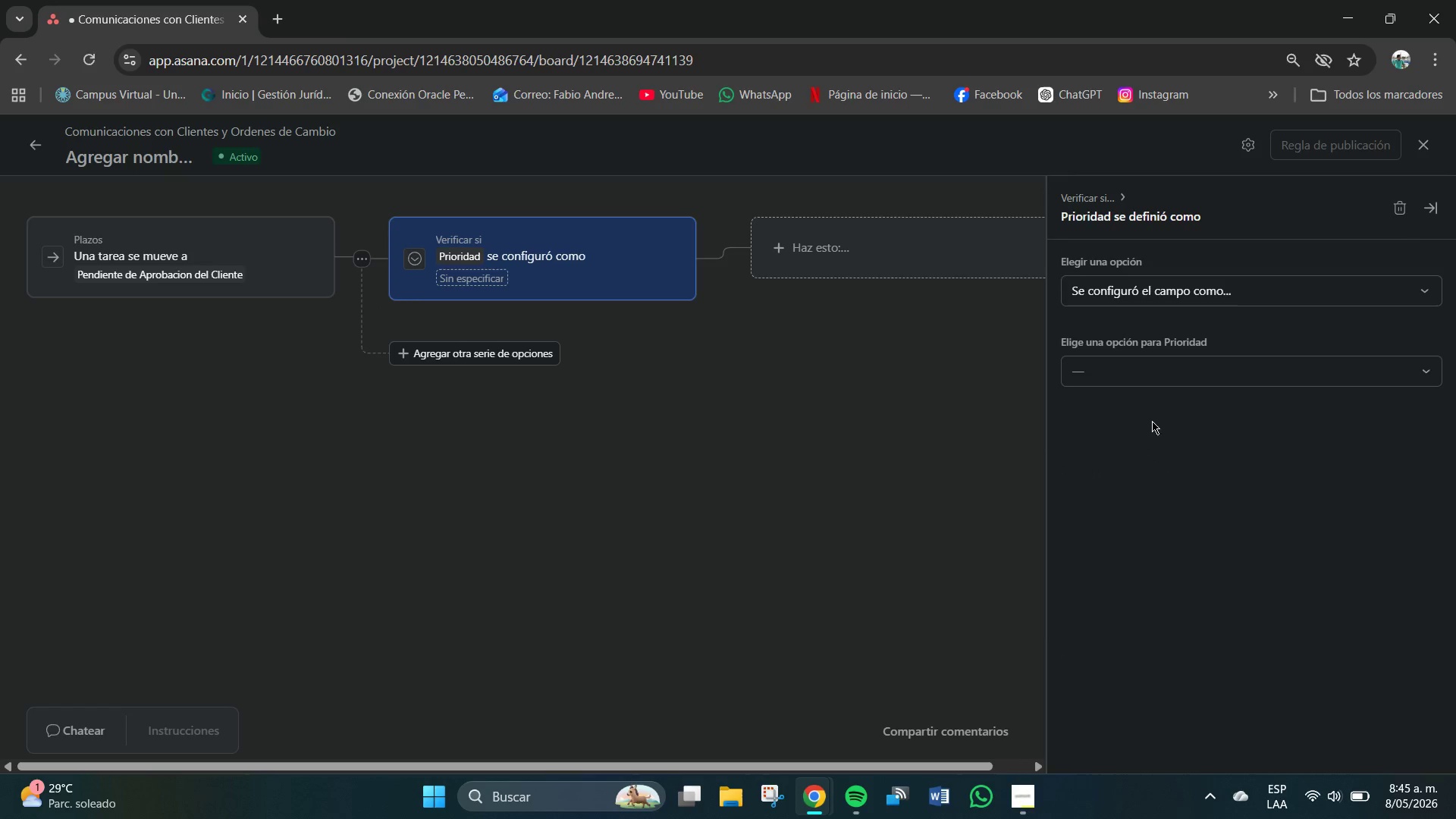 
left_click([1154, 372])
 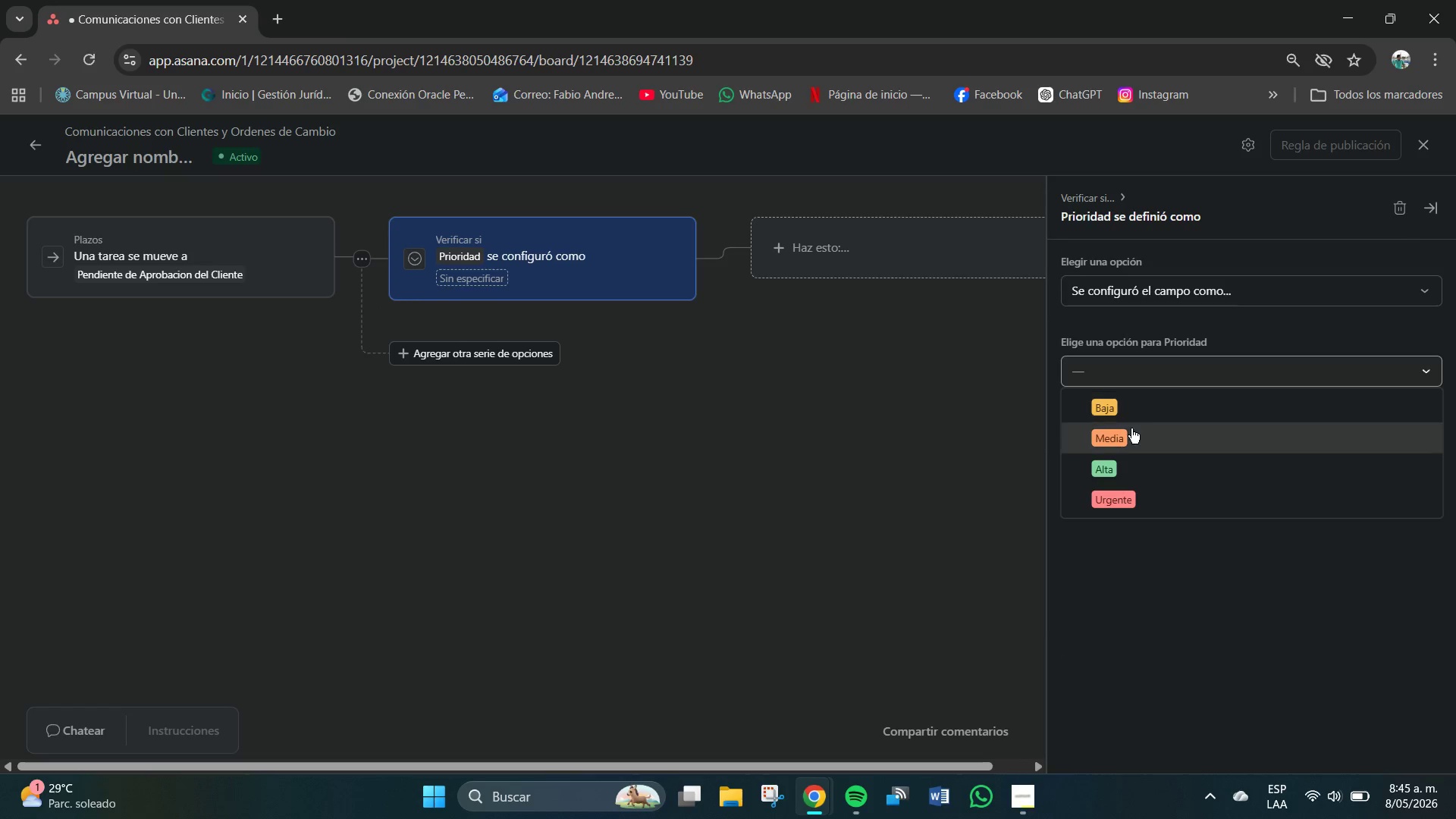 
left_click([1102, 472])
 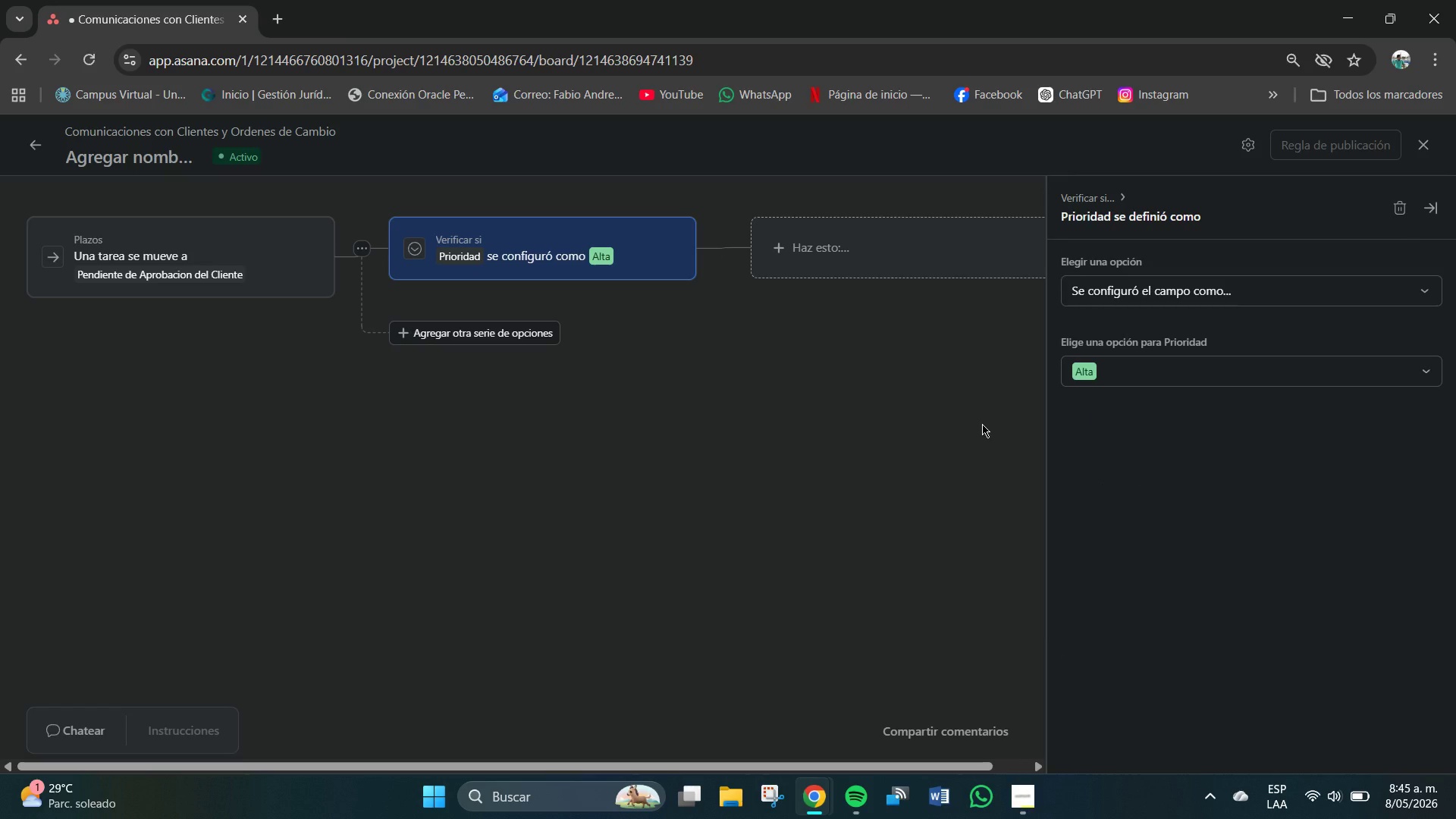 
left_click([929, 412])
 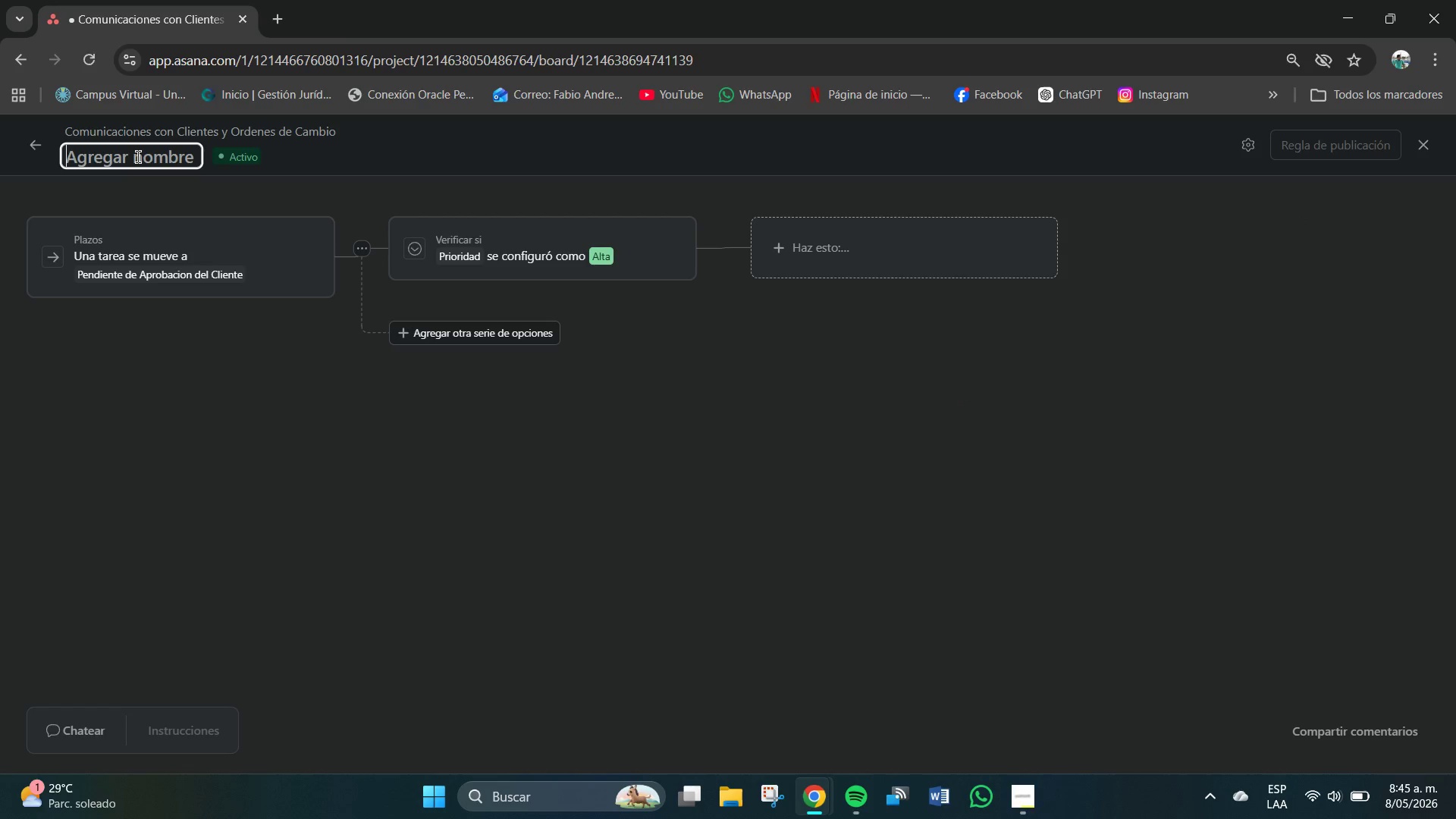 
type(Ait)
key(Backspace)
key(Backspace)
type(uto> Pri)
 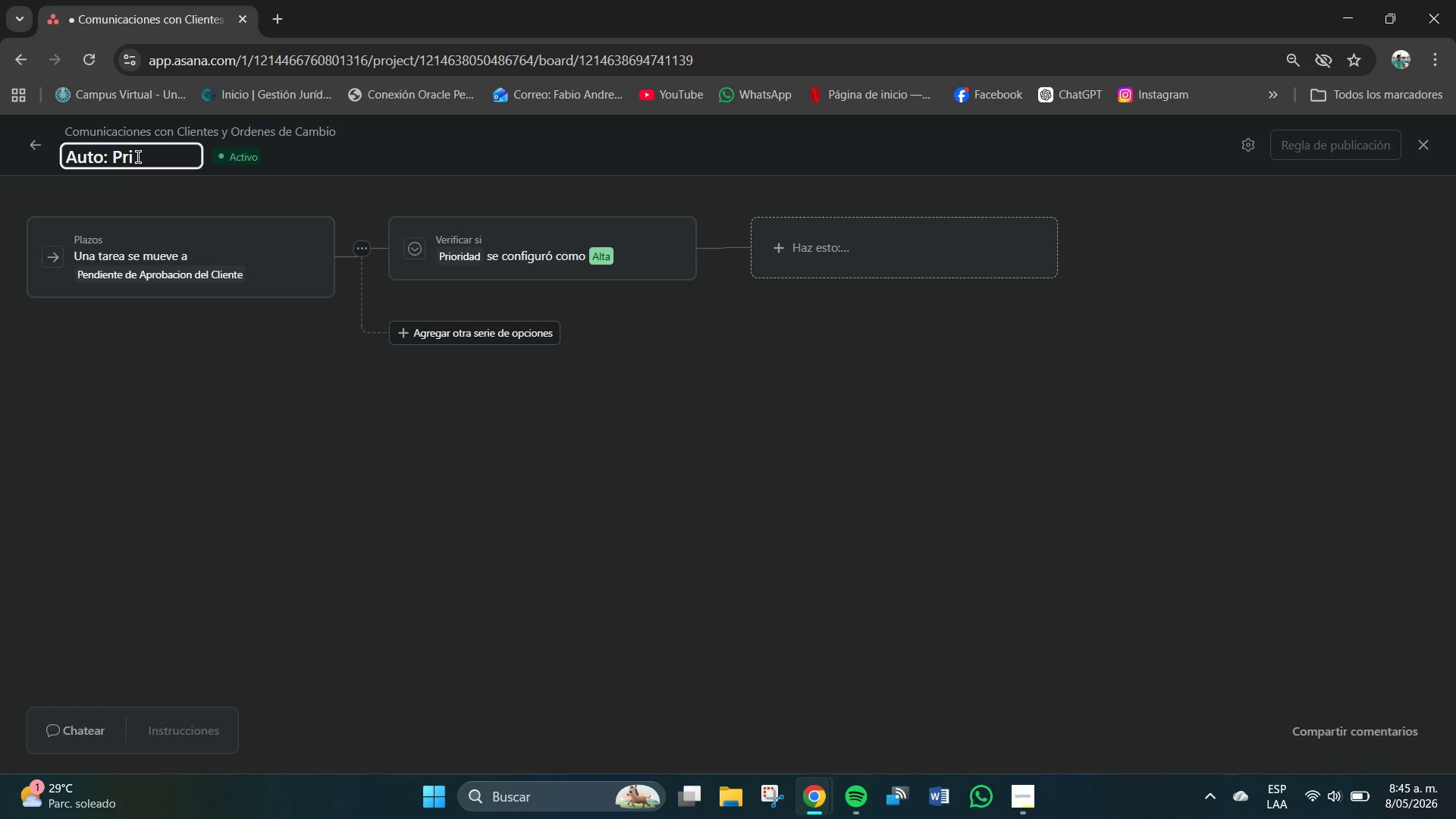 
type(oridad Alta al P)
key(Backspace)
type(paasaer)
key(Backspace)
key(Backspace)
key(Backspace)
key(Backspace)
key(Backspace)
type(sae)
key(Backspace)
type(r a Aprobacion)
 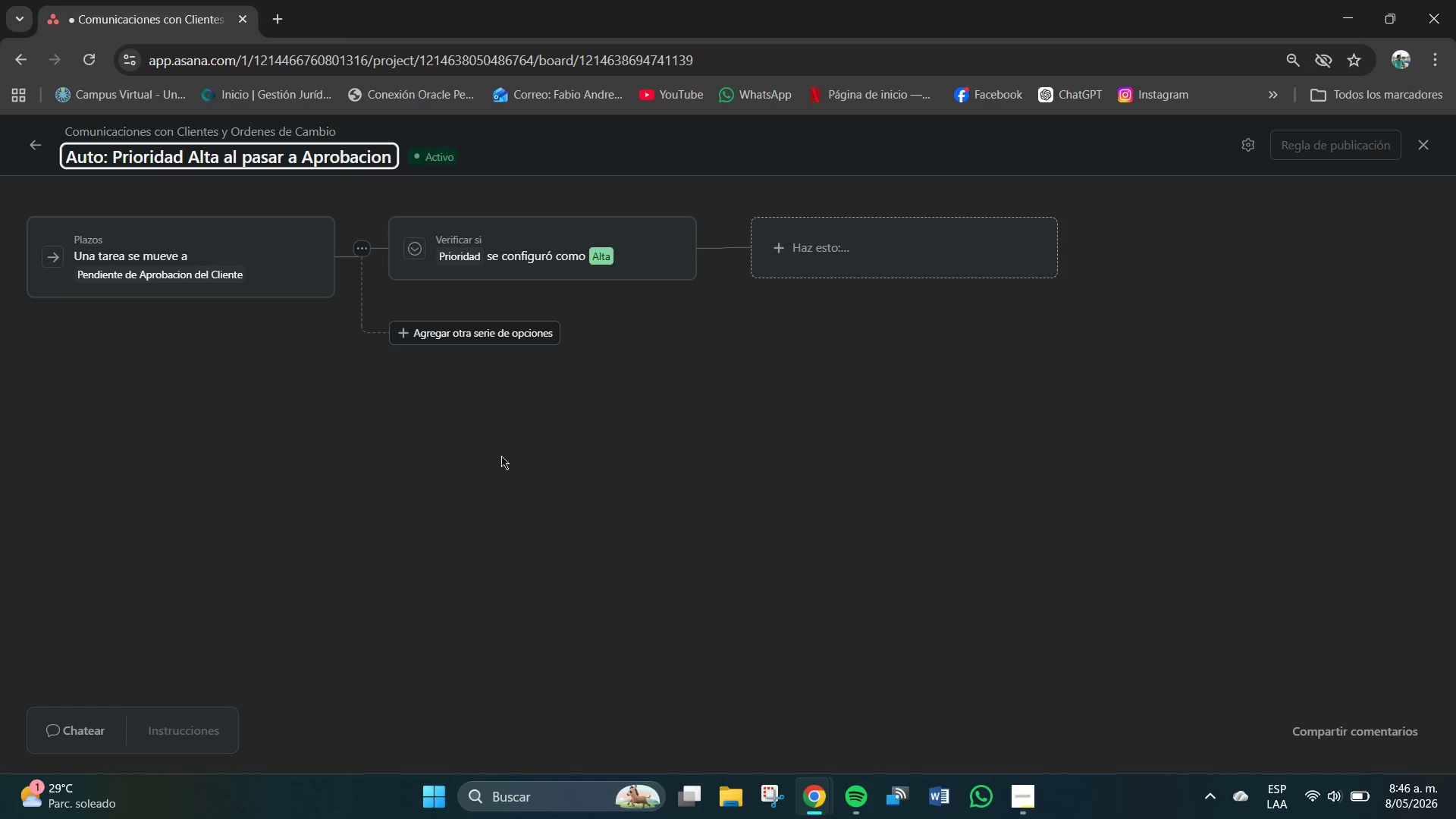 
left_click([619, 426])
 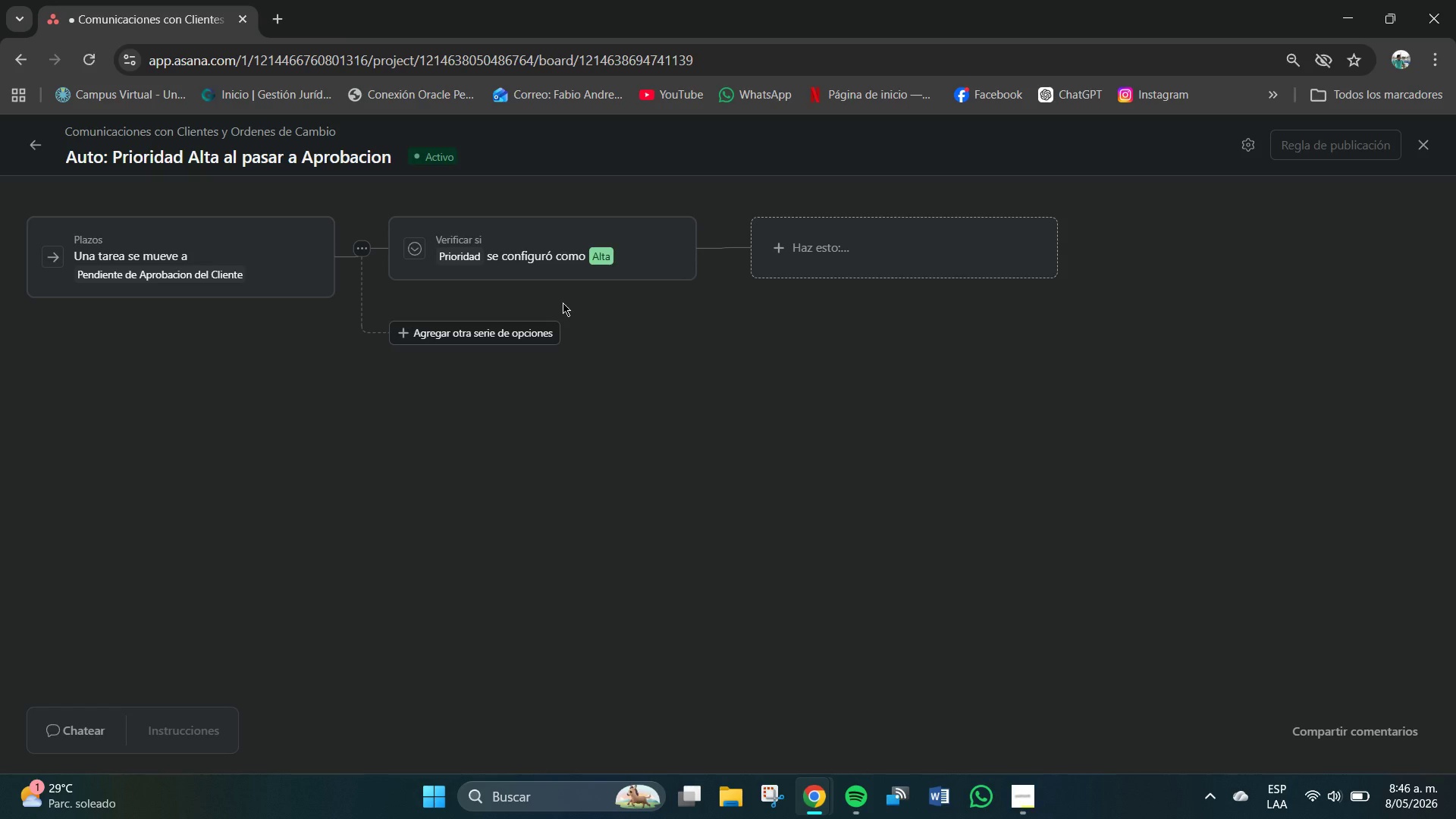 
wait(30.95)
 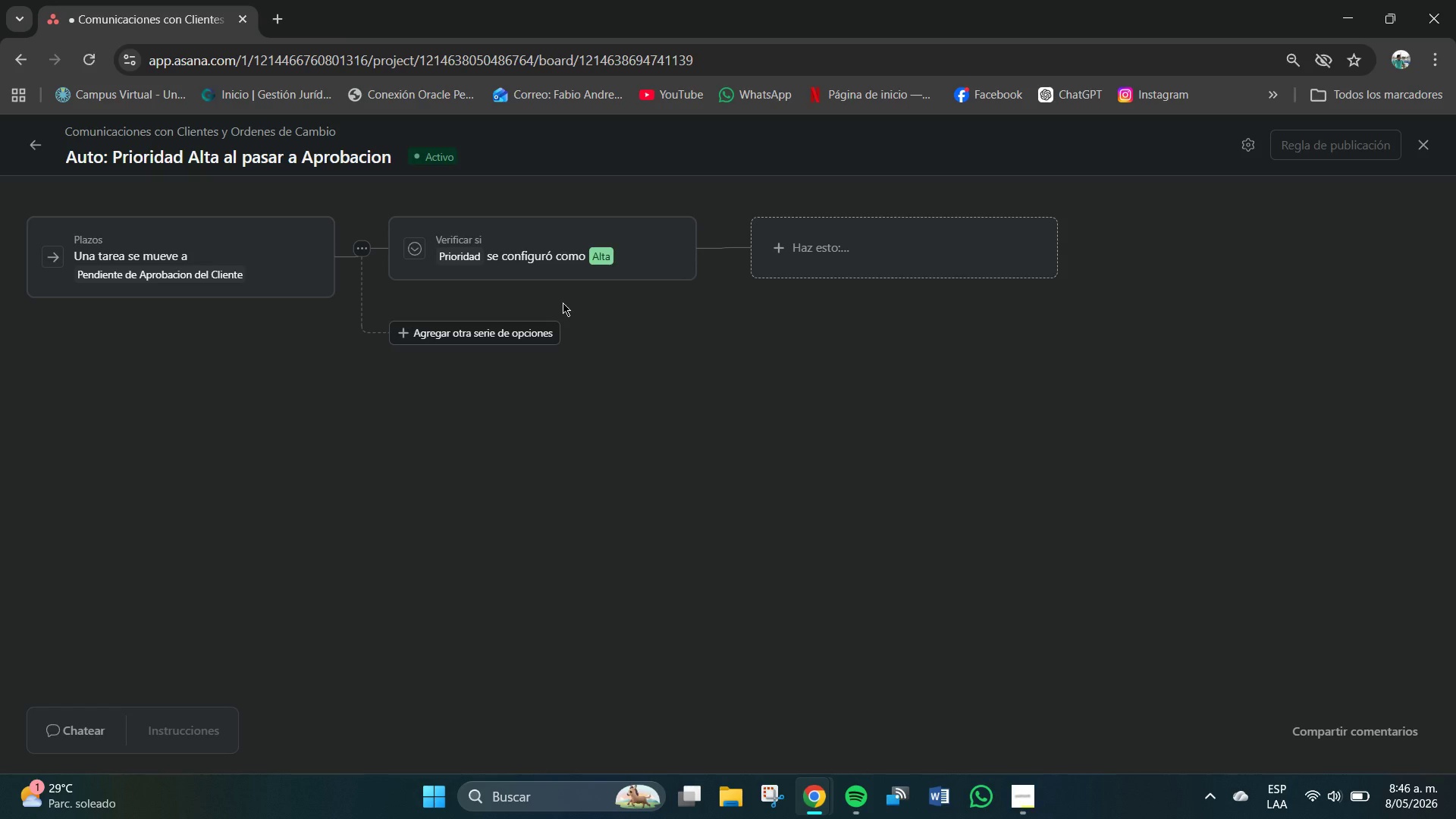 
left_click([847, 260])
 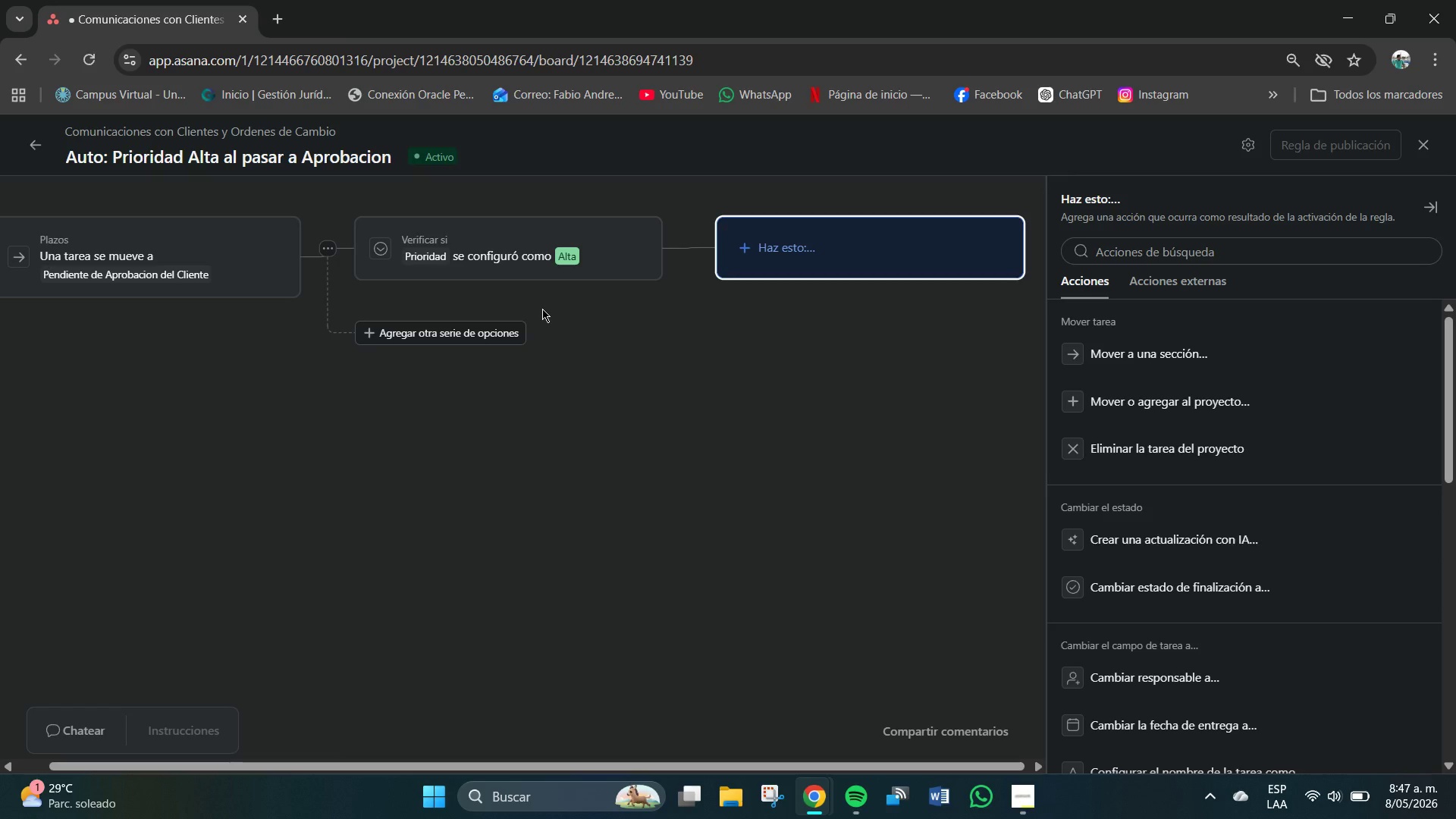 
wait(17.55)
 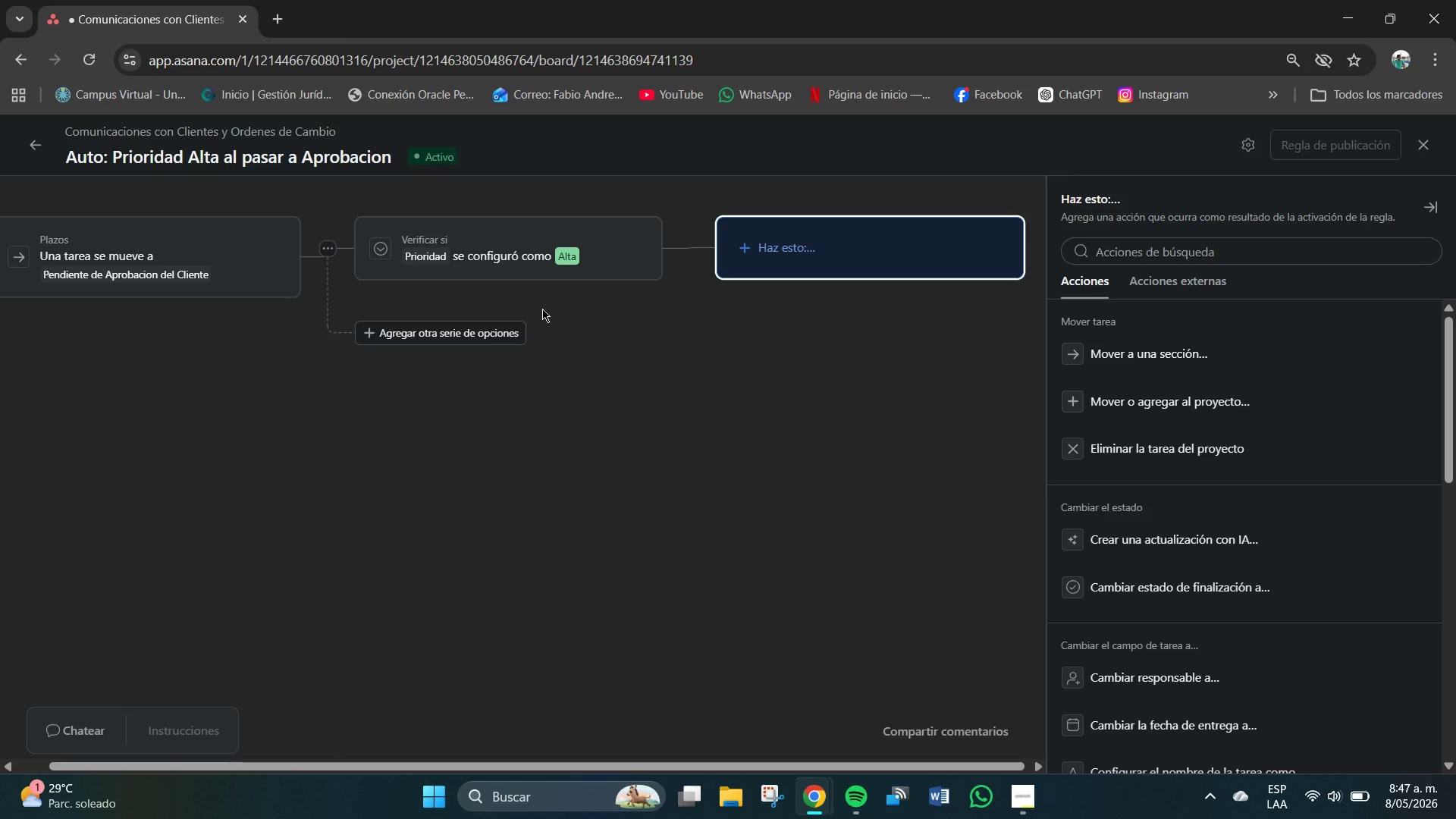 
left_click([187, 297])
 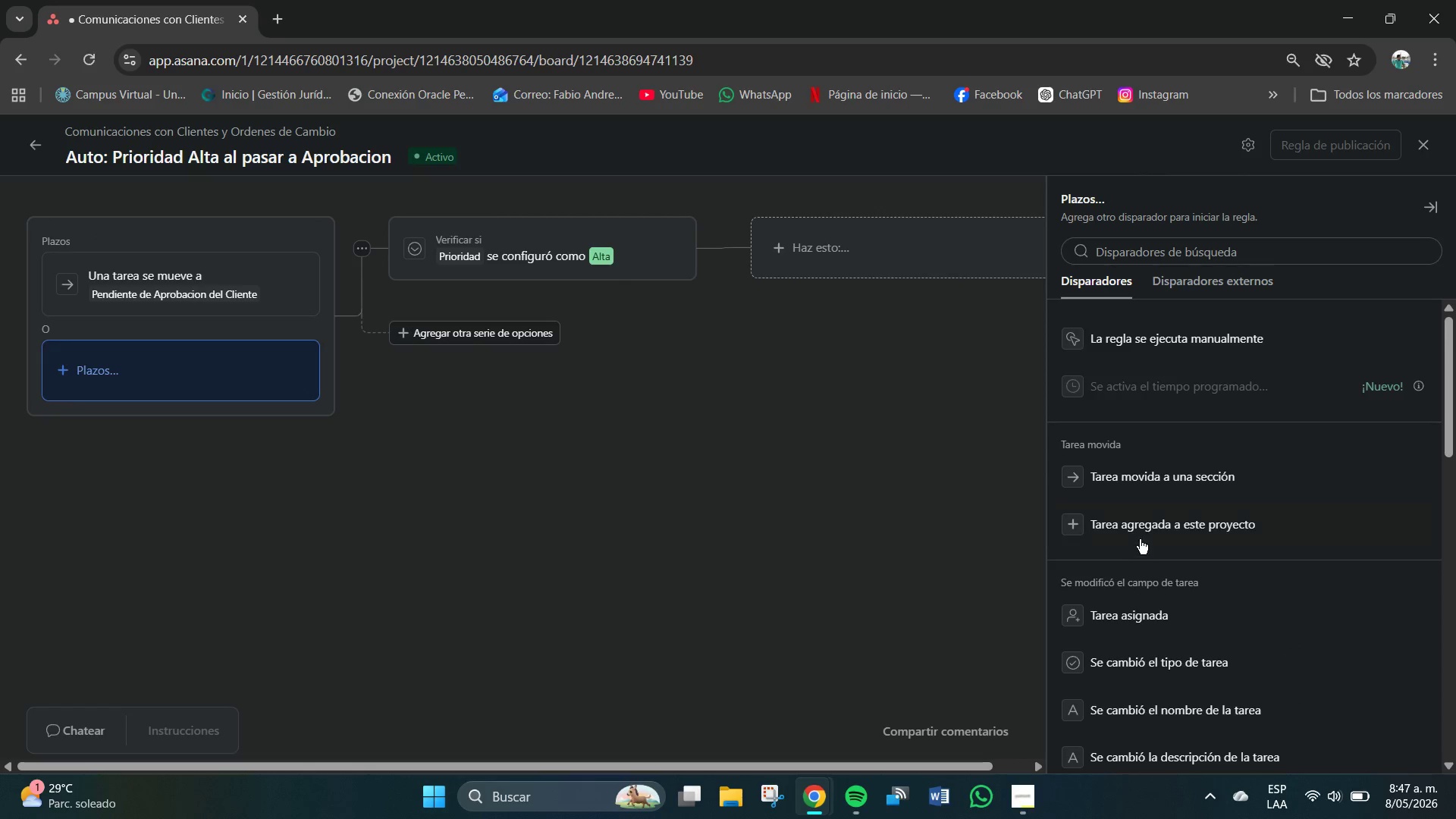 
wait(6.31)
 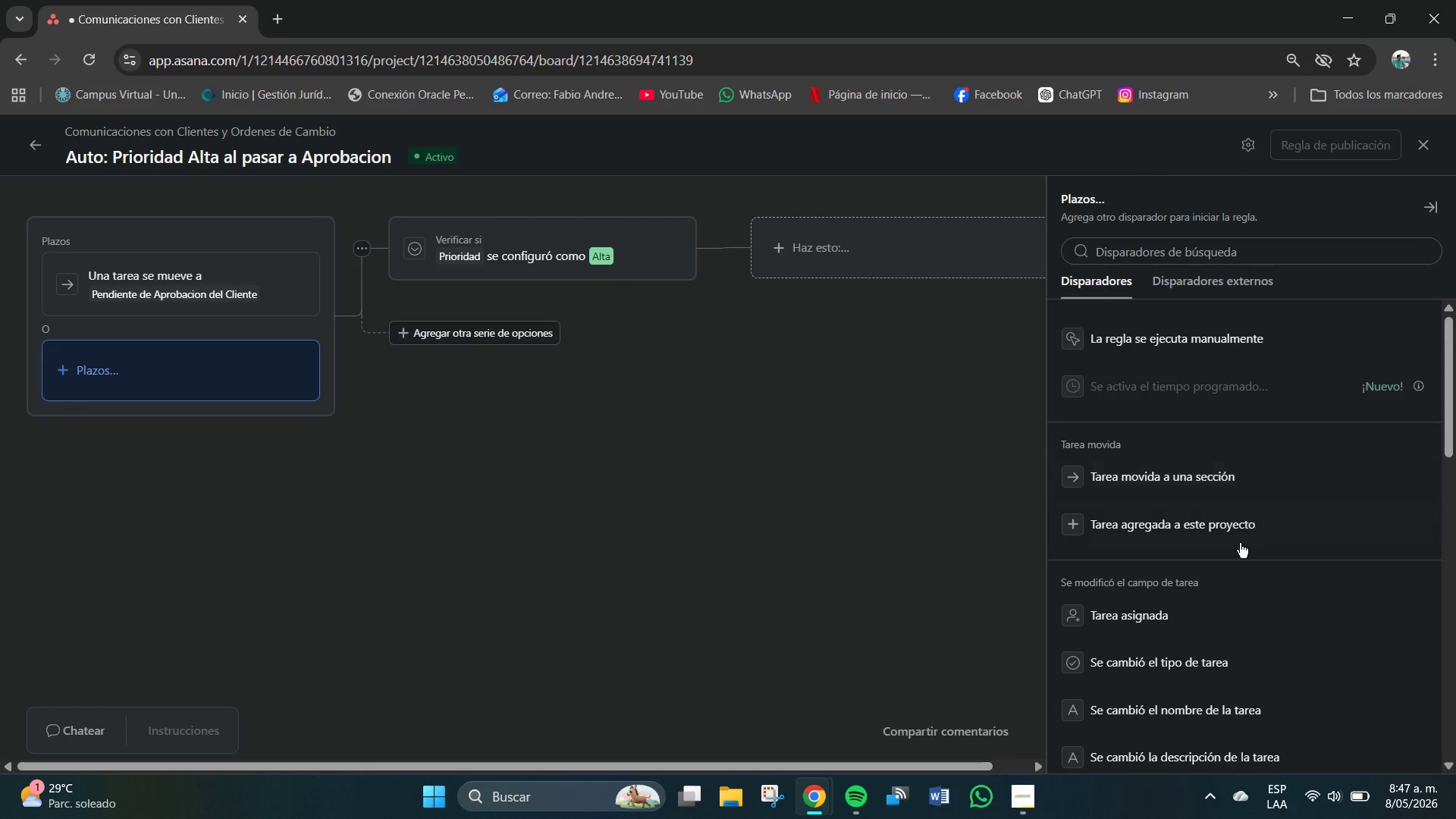 
double_click([1133, 299])
 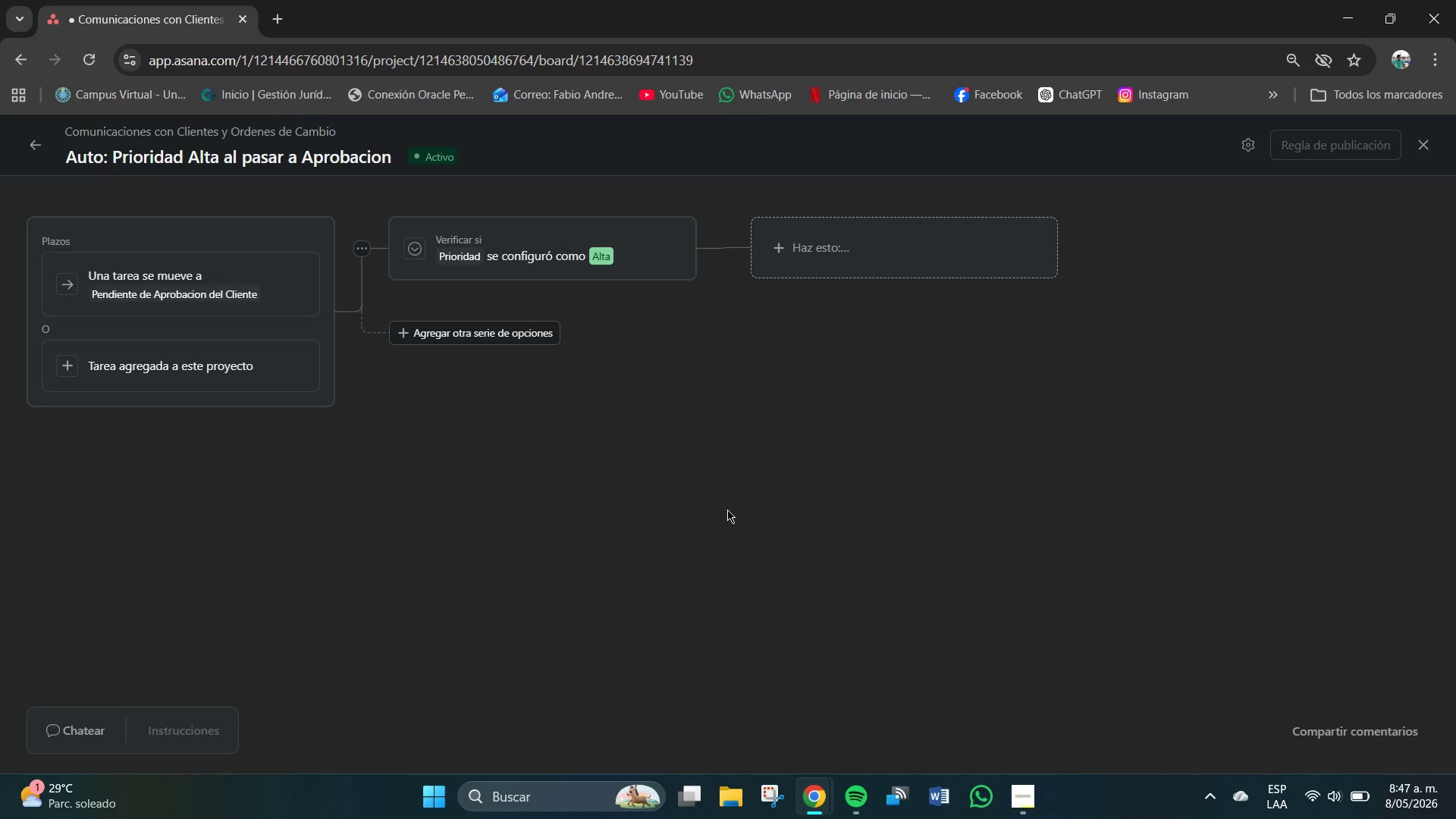 
wait(5.69)
 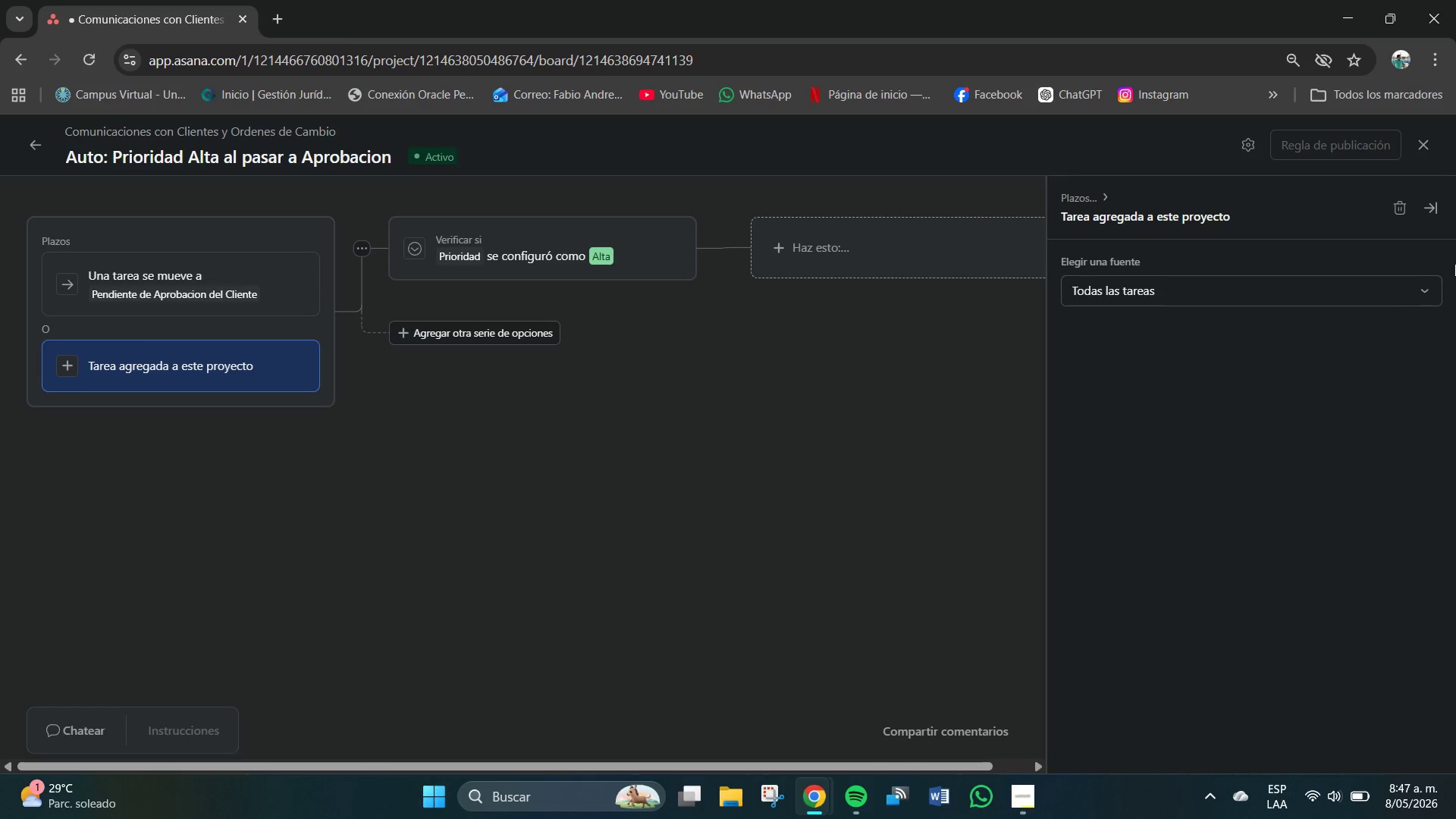 
left_click([211, 375])
 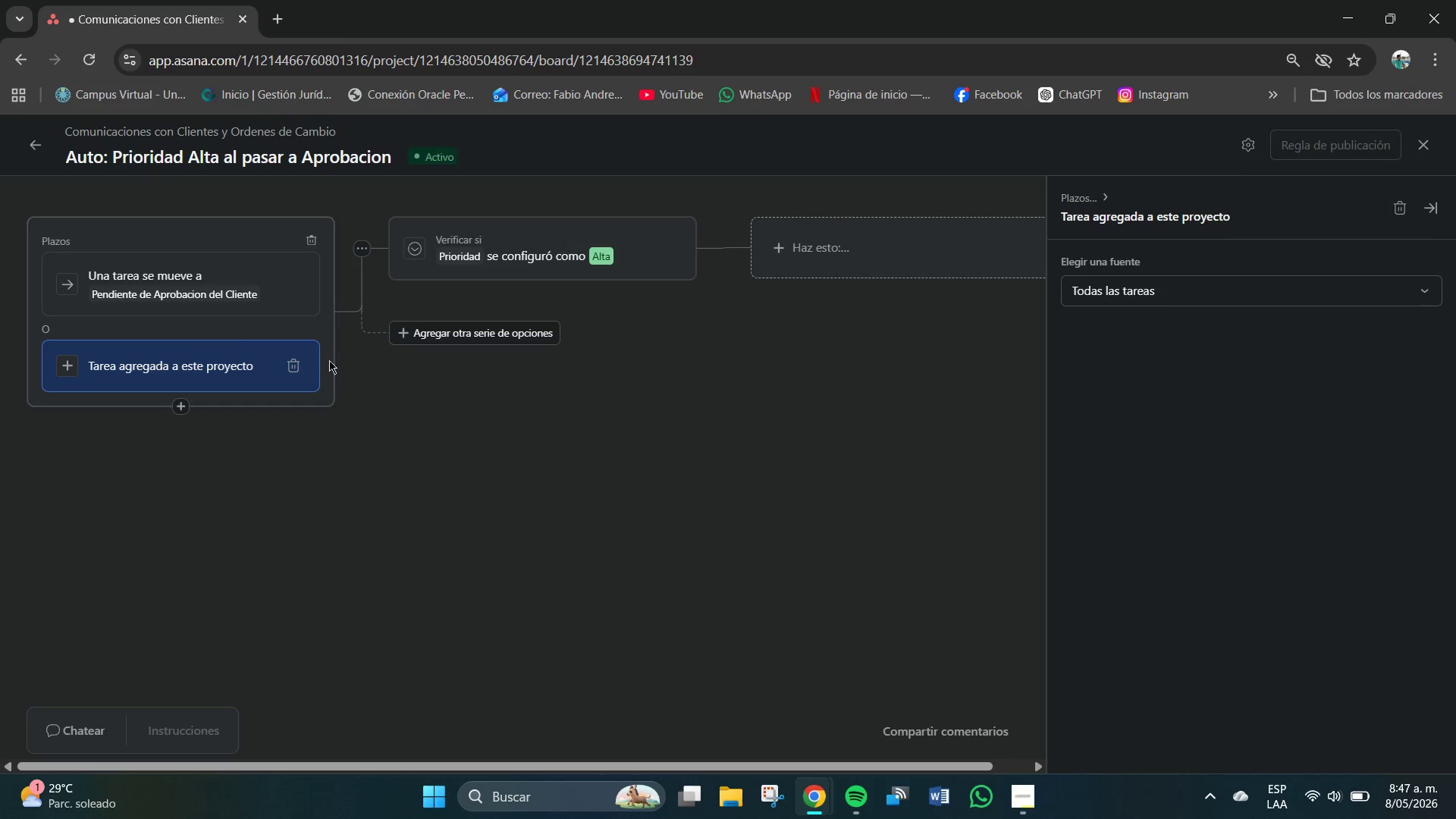 
left_click([304, 364])
 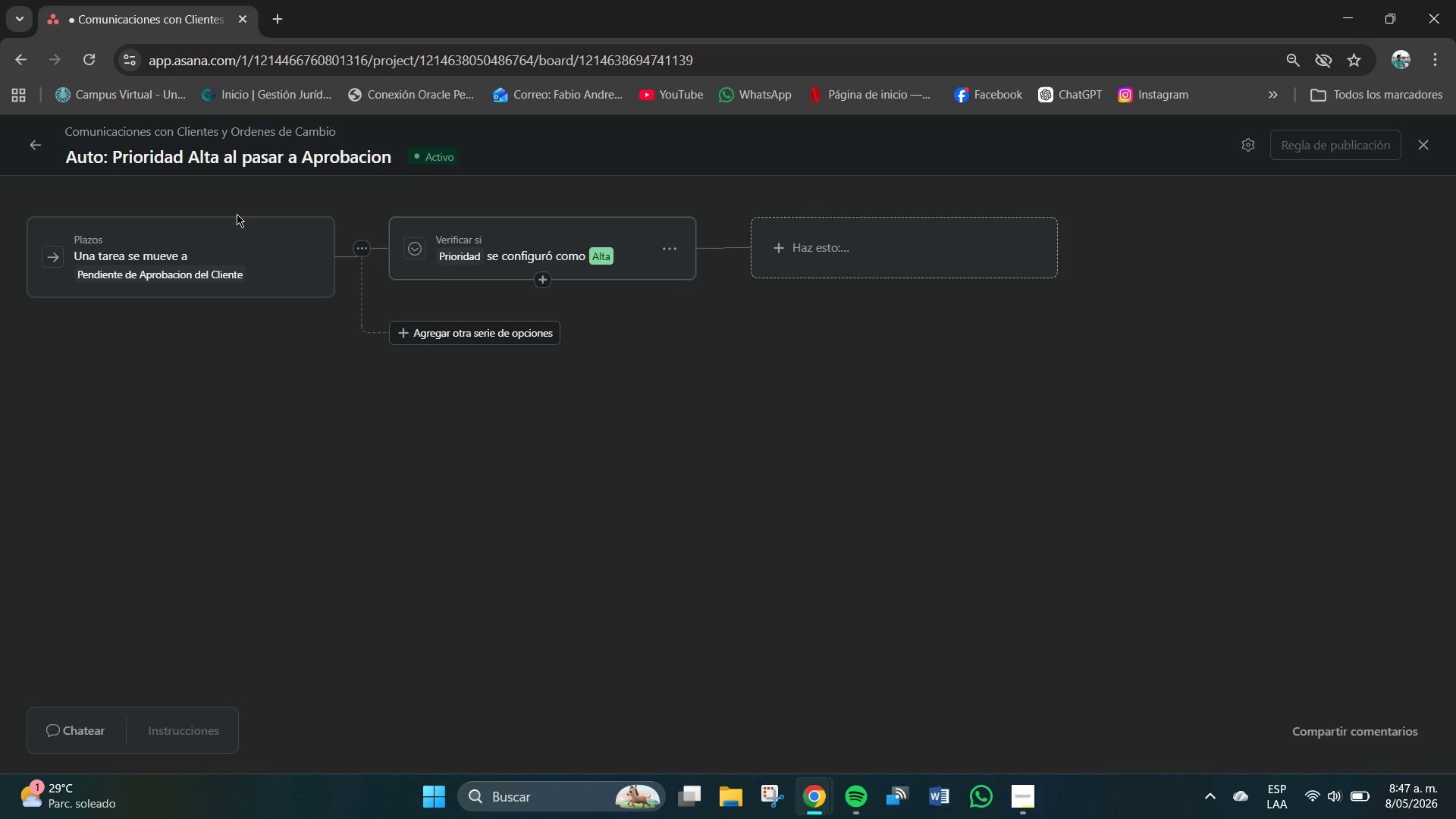 
wait(17.55)
 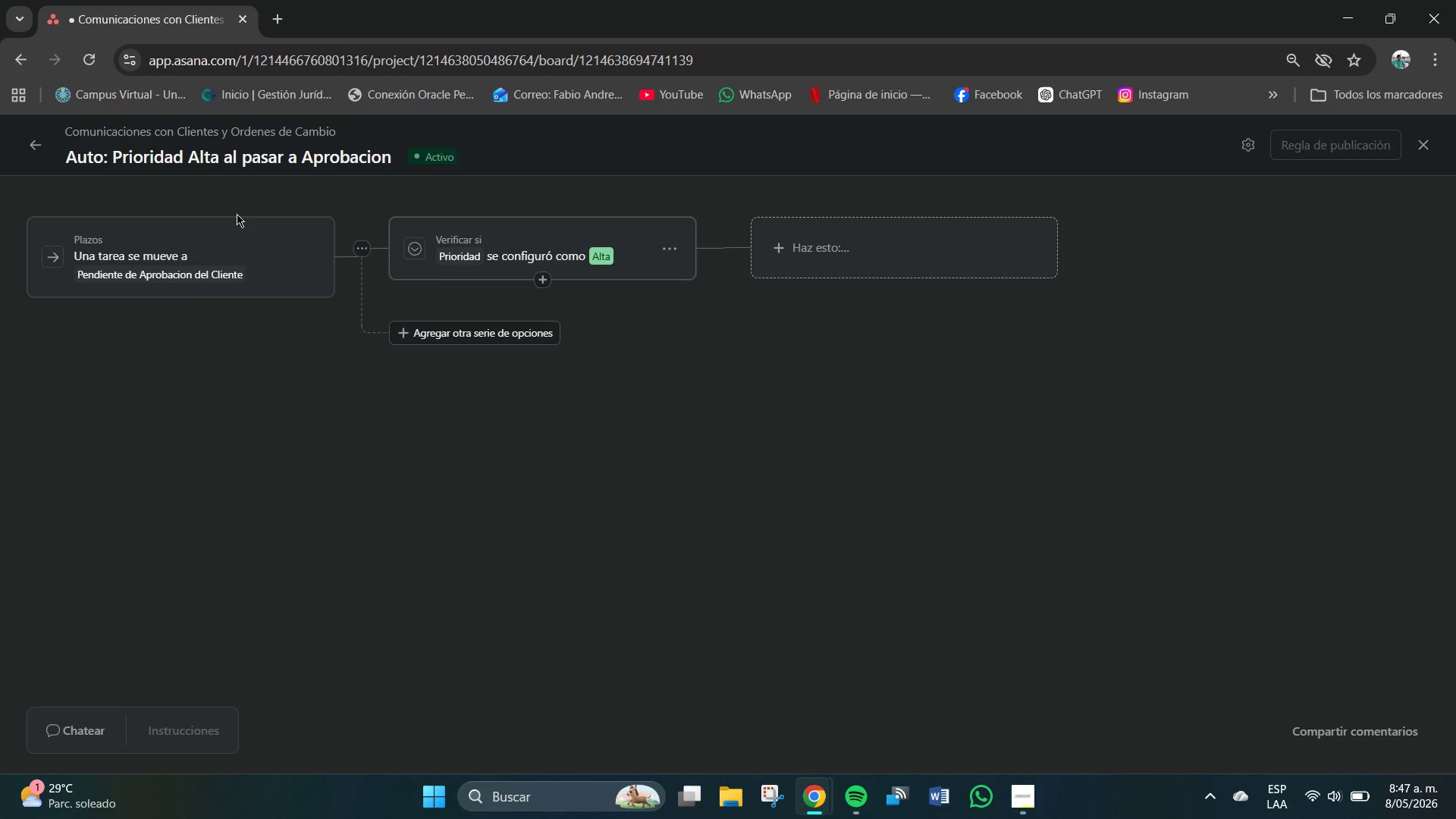 
mouse_move([190, 298])
 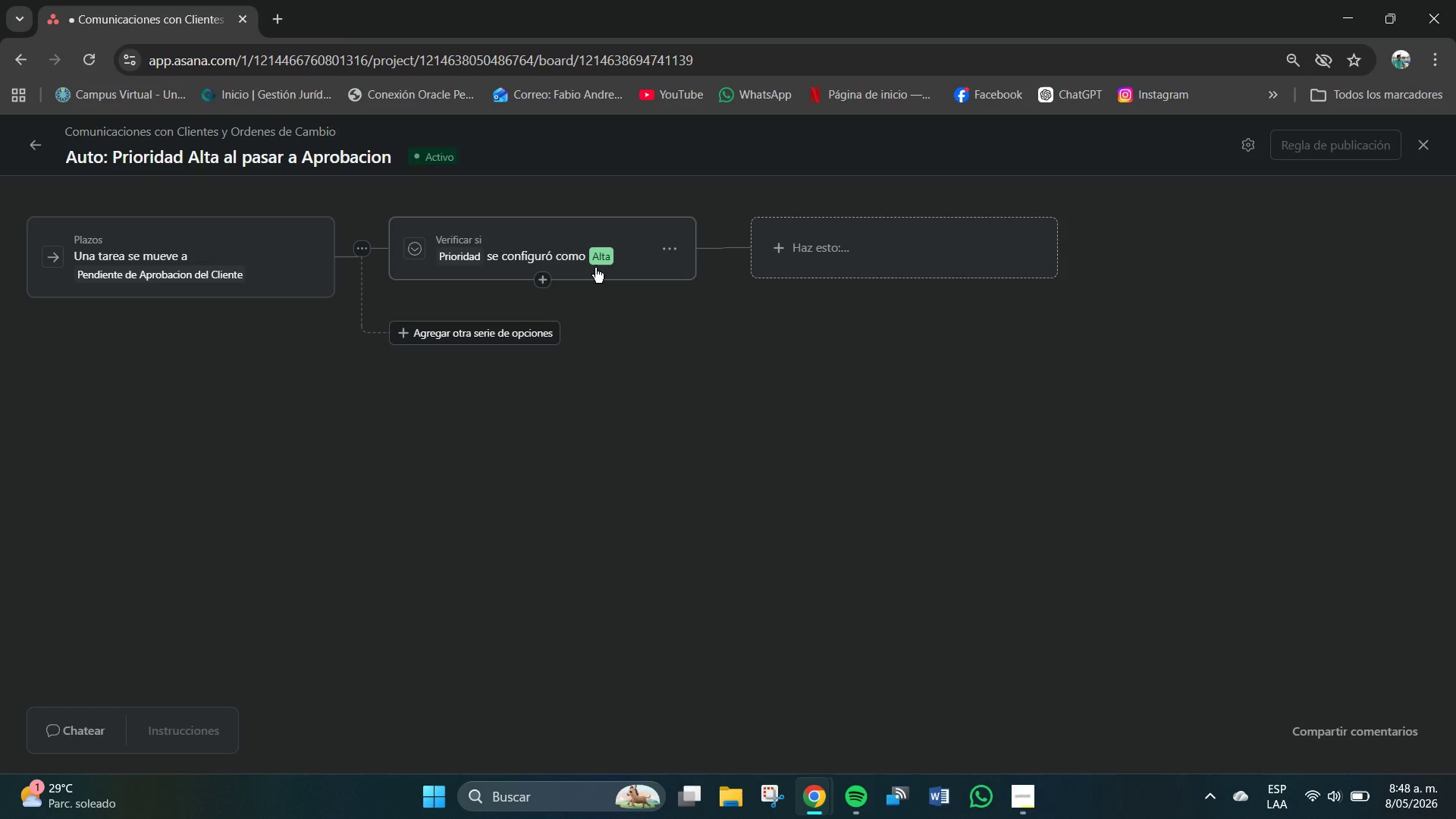 
wait(39.16)
 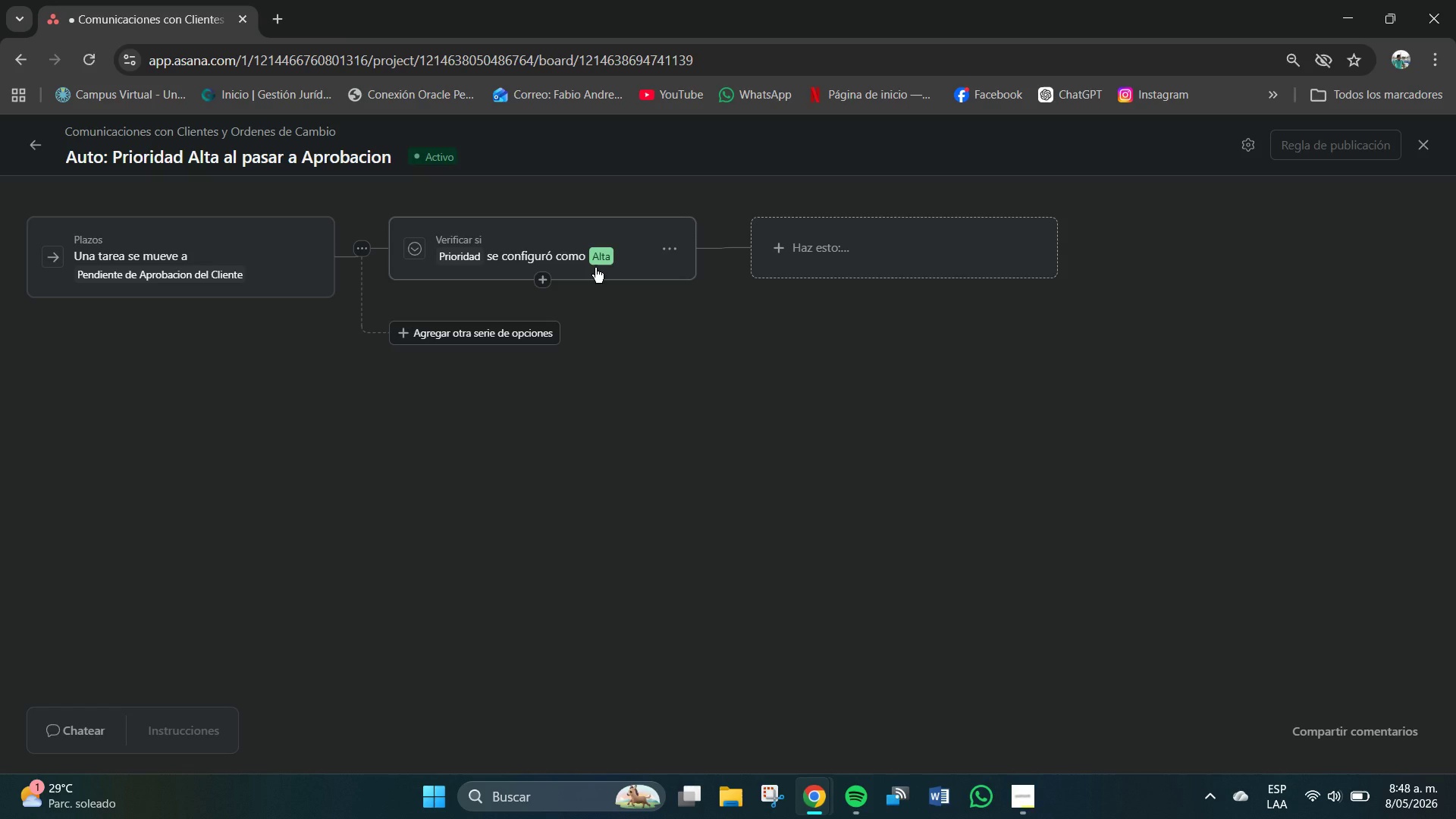 
left_click([1142, 293])
 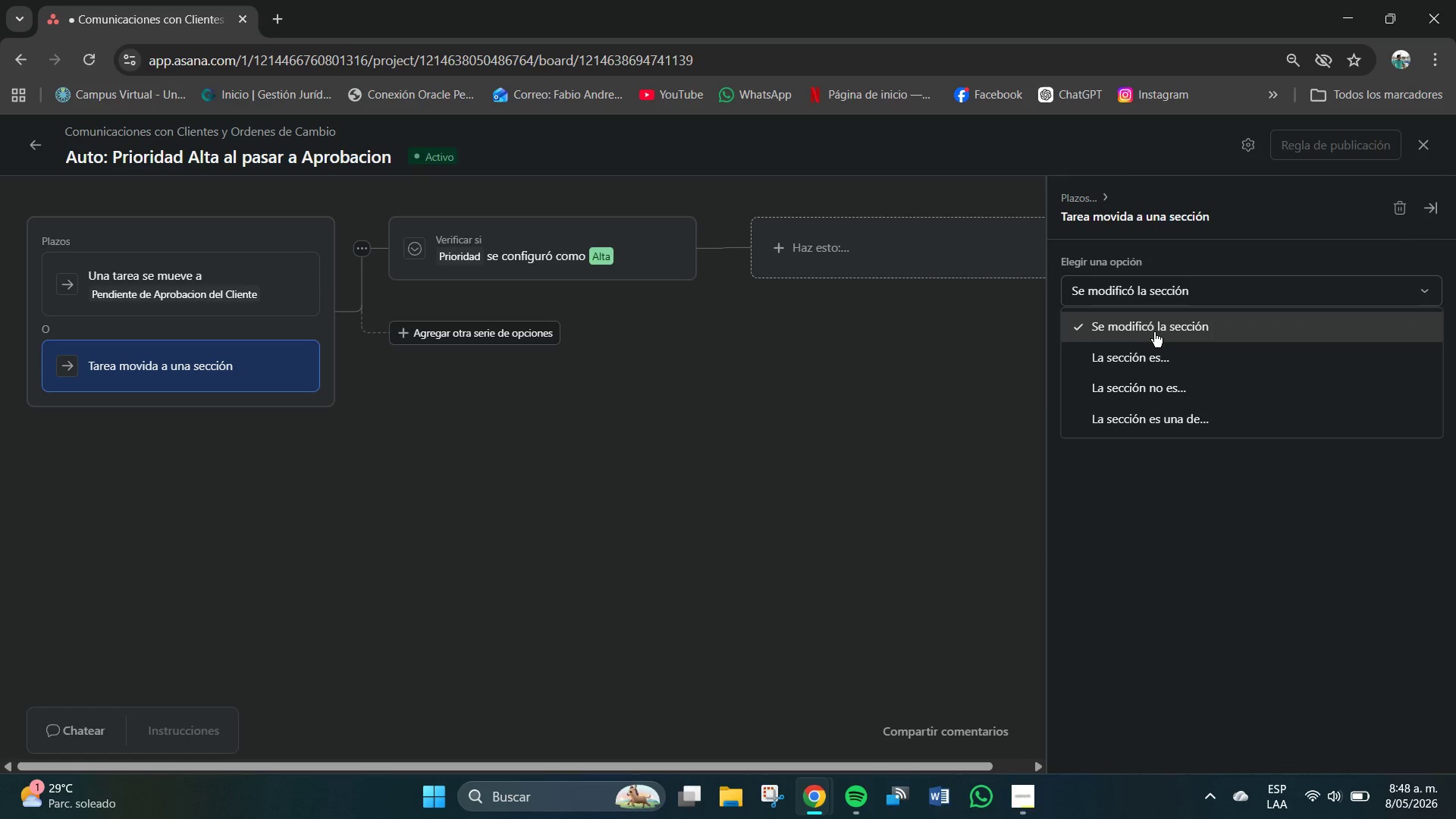 
wait(6.34)
 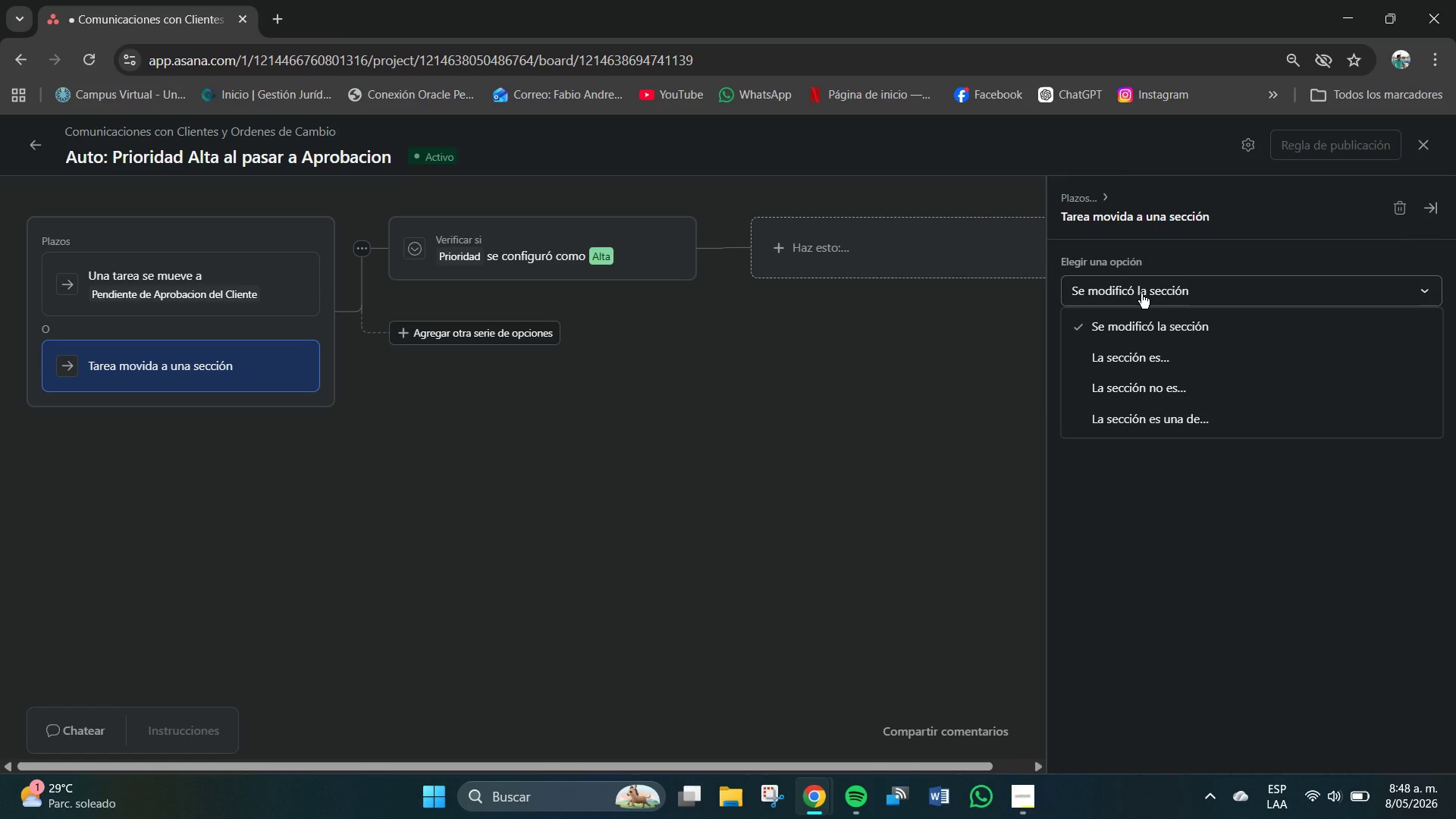 
left_click([1110, 383])
 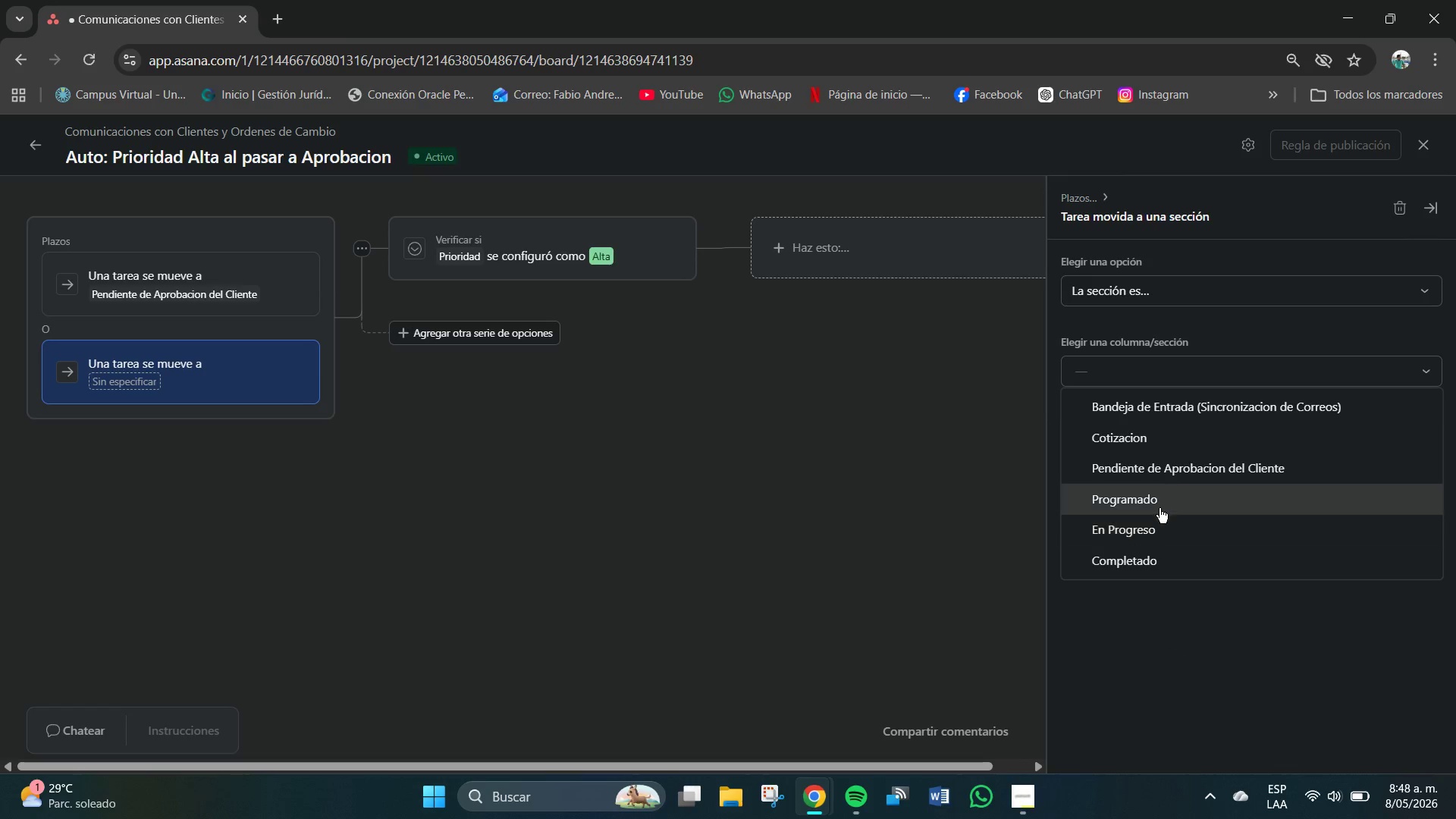 
left_click([1158, 551])
 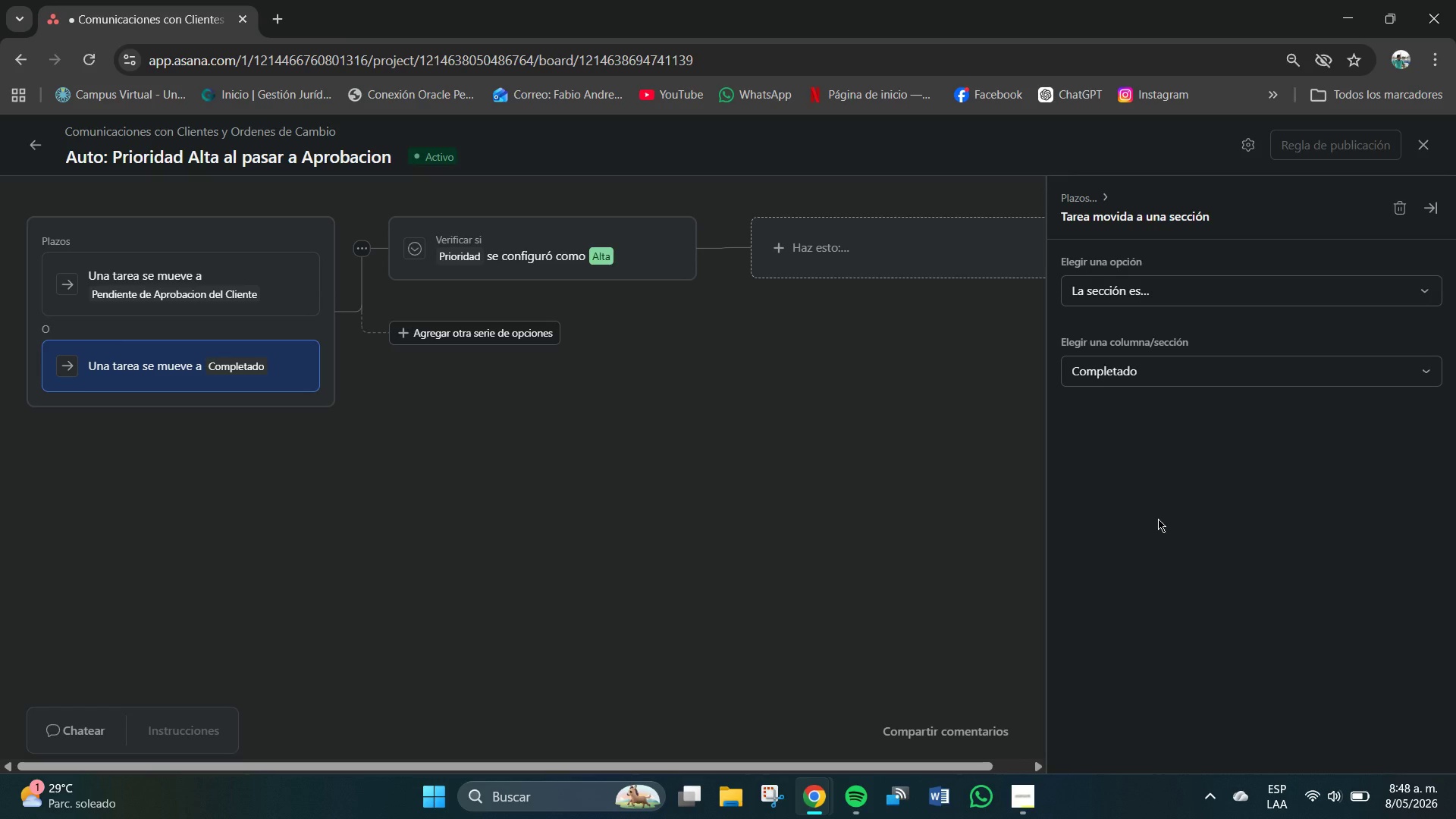 
wait(7.95)
 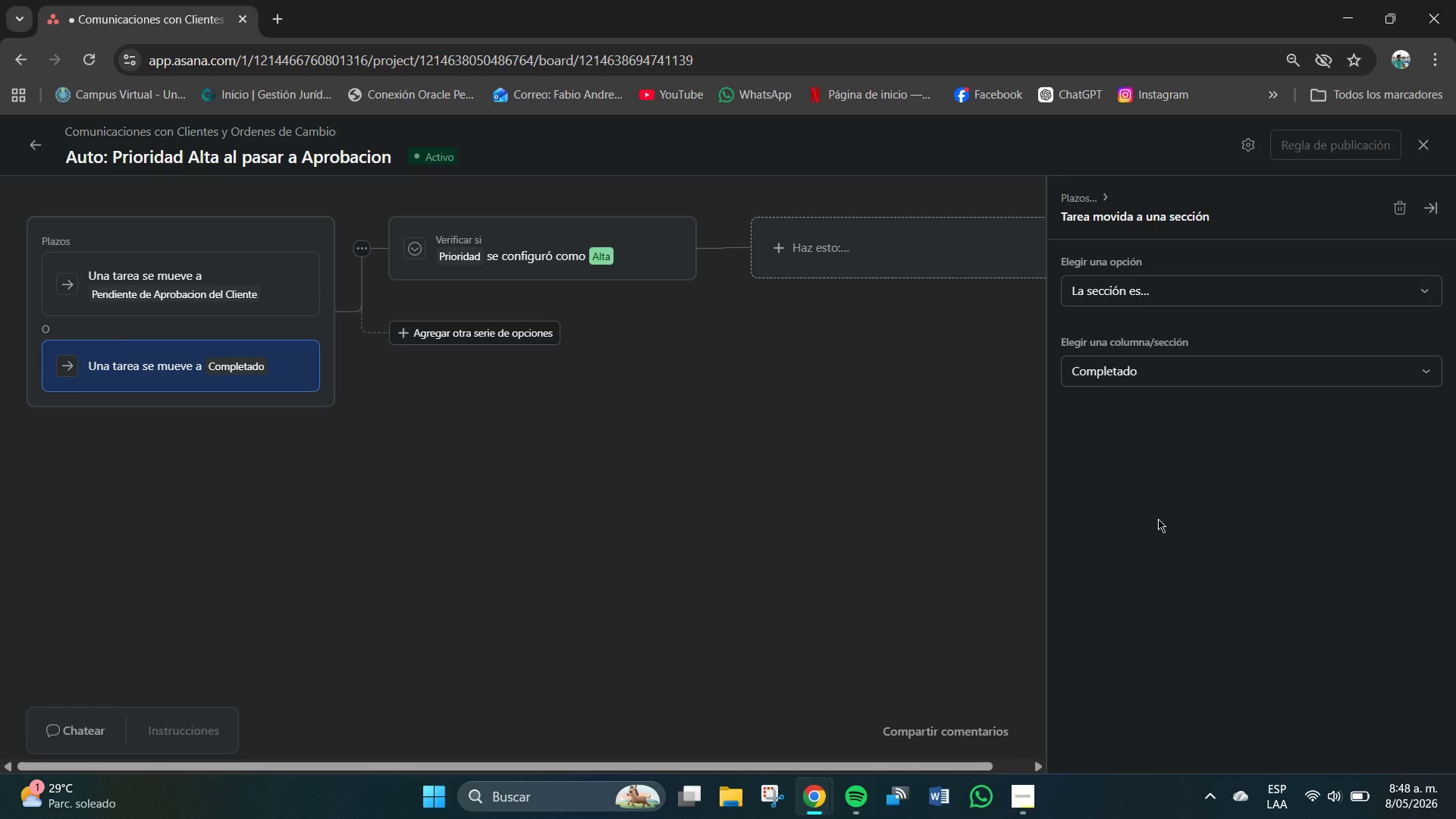 
left_click([901, 460])
 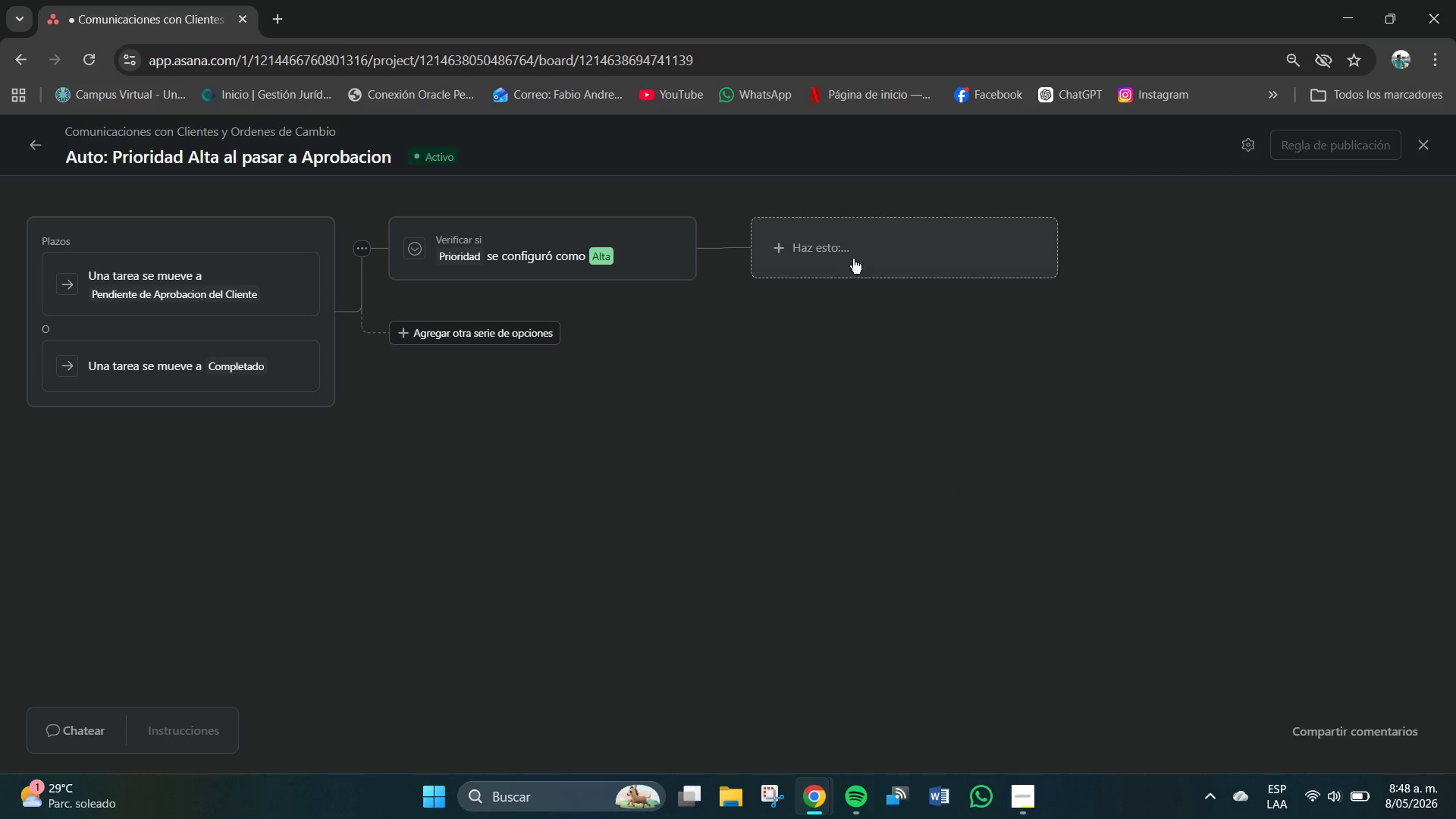 
left_click([846, 250])
 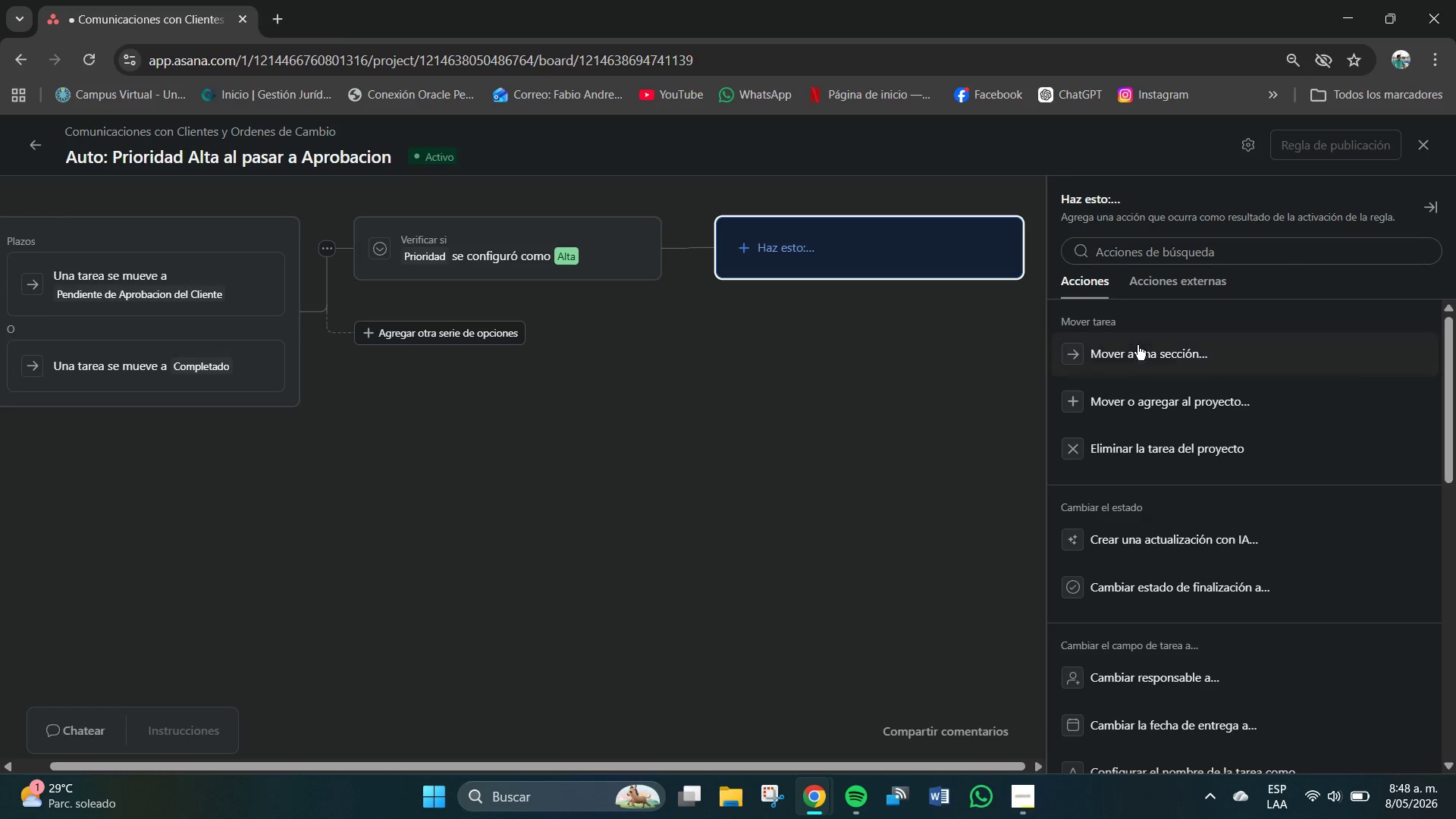 
scroll: coordinate [1194, 456], scroll_direction: down, amount: 14.0
 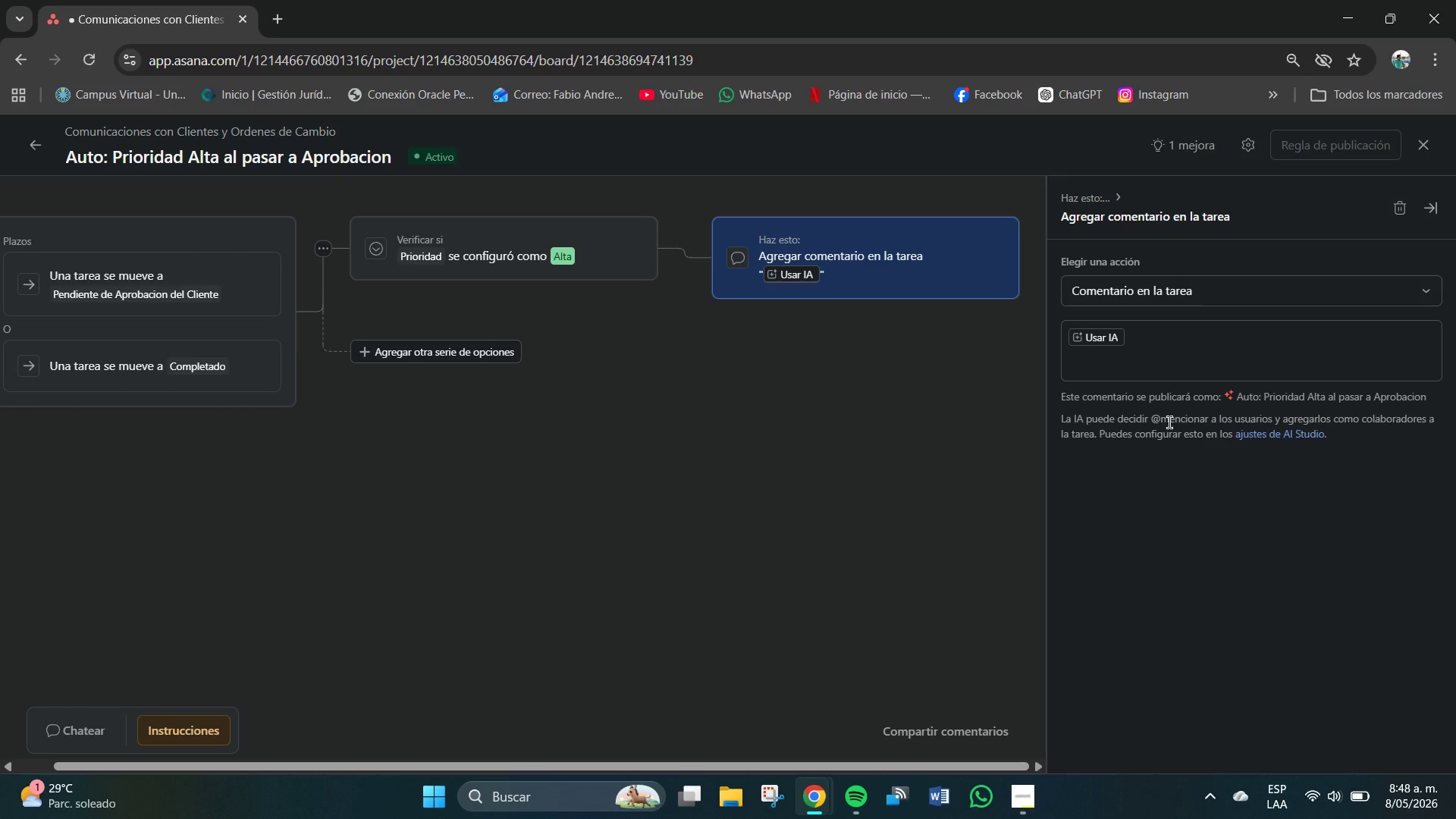 
wait(12.46)
 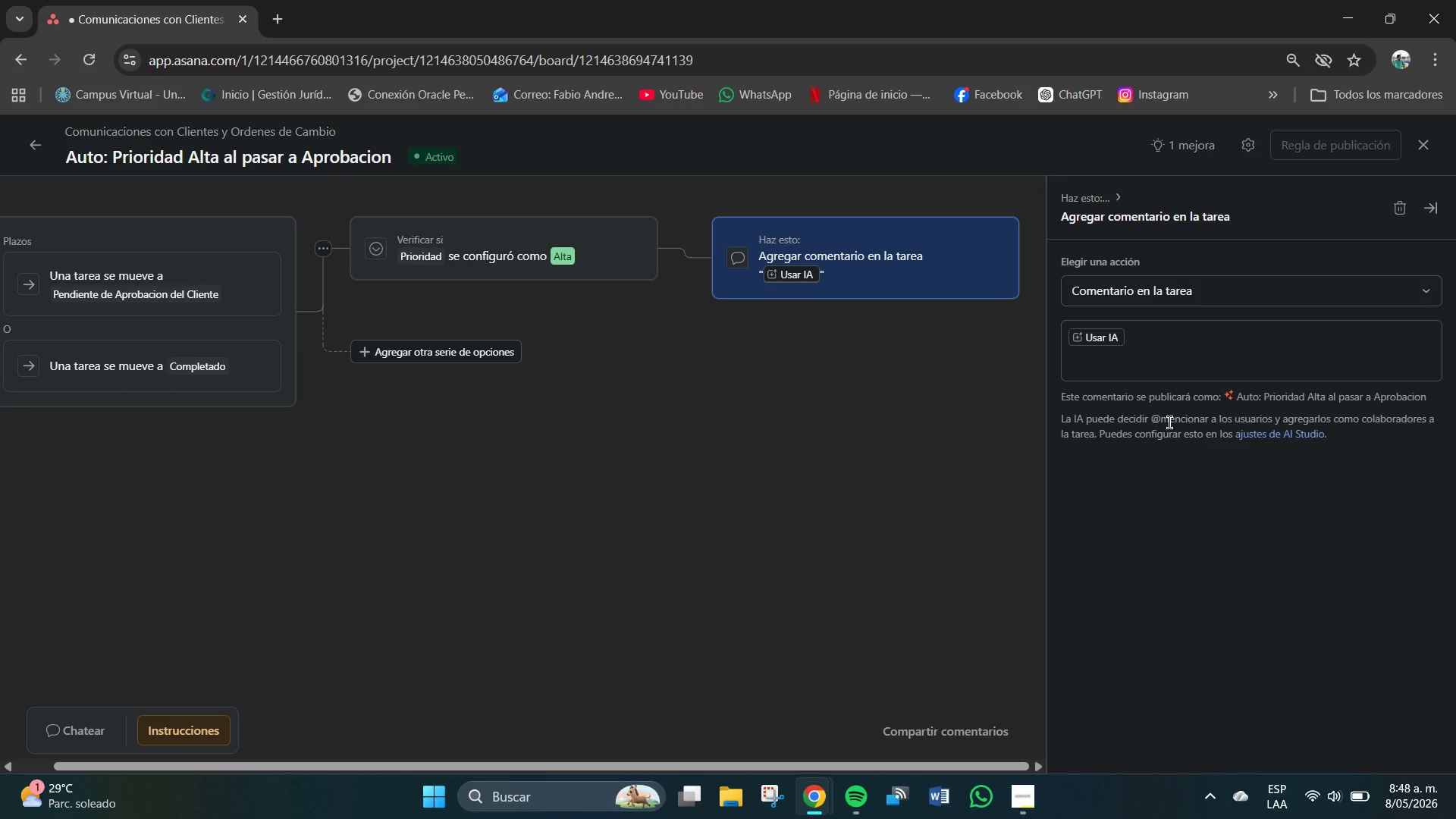 
left_click([1159, 347])
 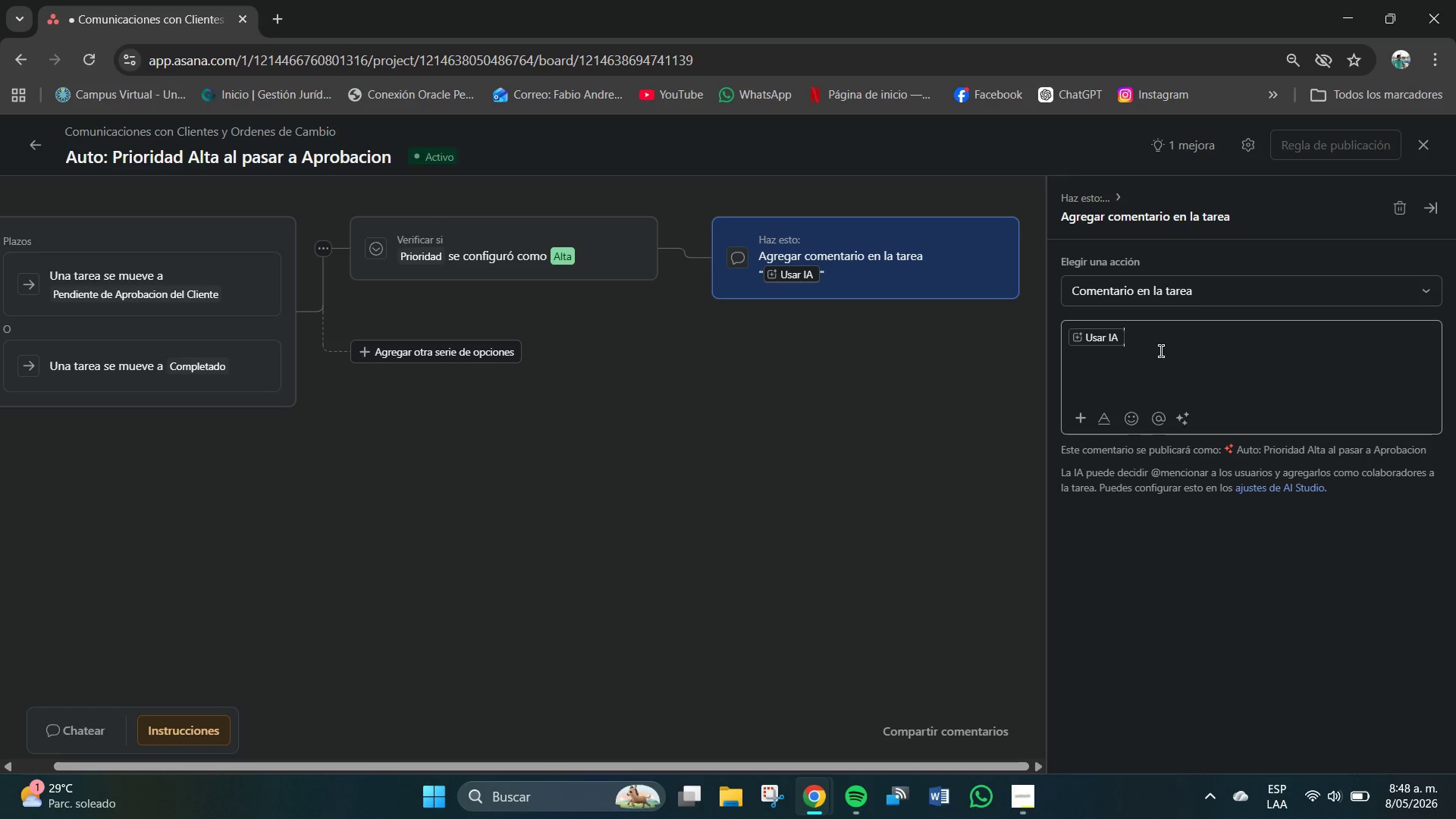 
key(Backspace)
type(Solic)
key(Backspace)
type(citud)
 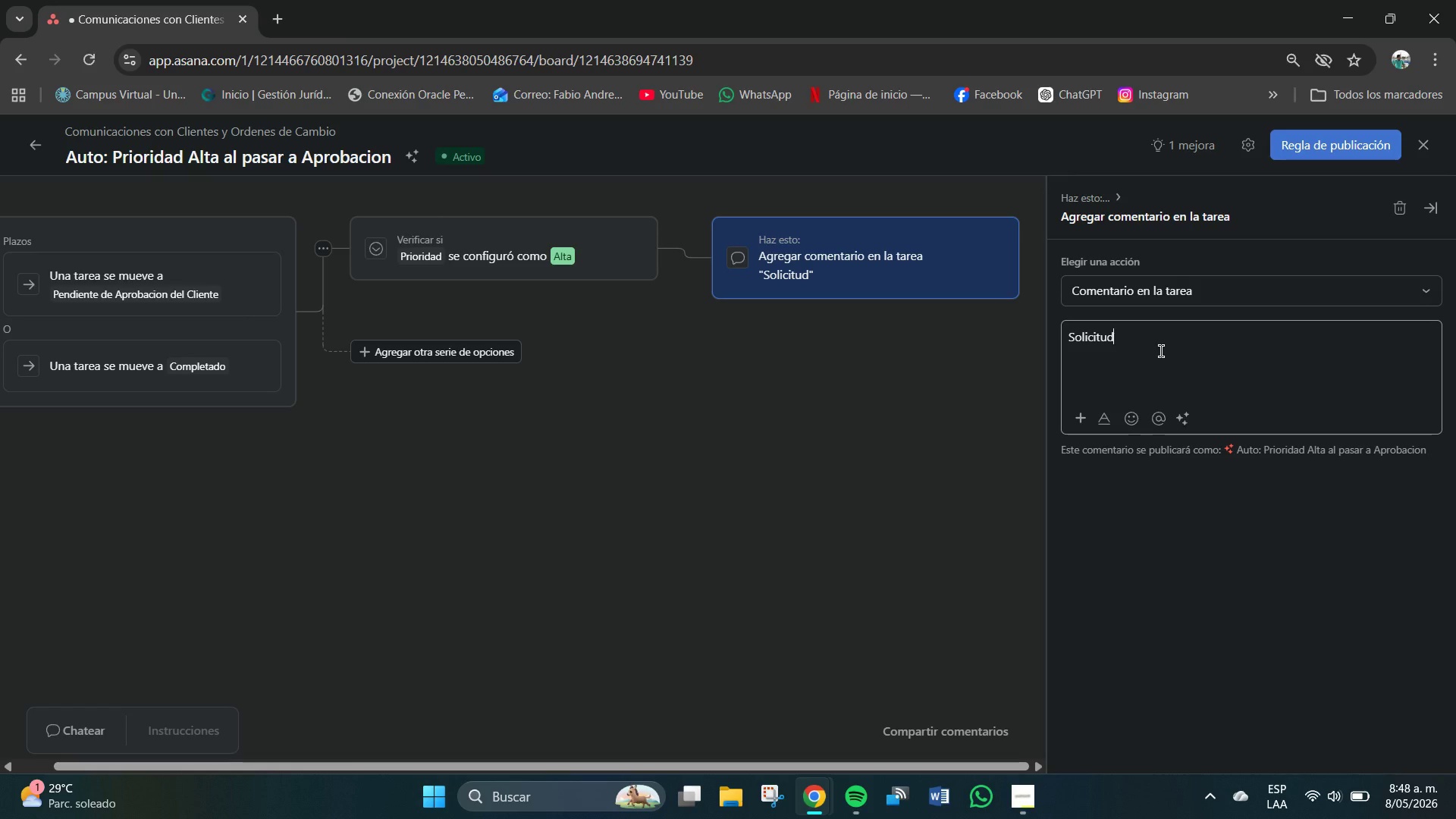 
type( dina)
key(Backspace)
key(Backspace)
key(Backspace)
key(Backspace)
type(finaloi)
key(Backspace)
type(zada)
 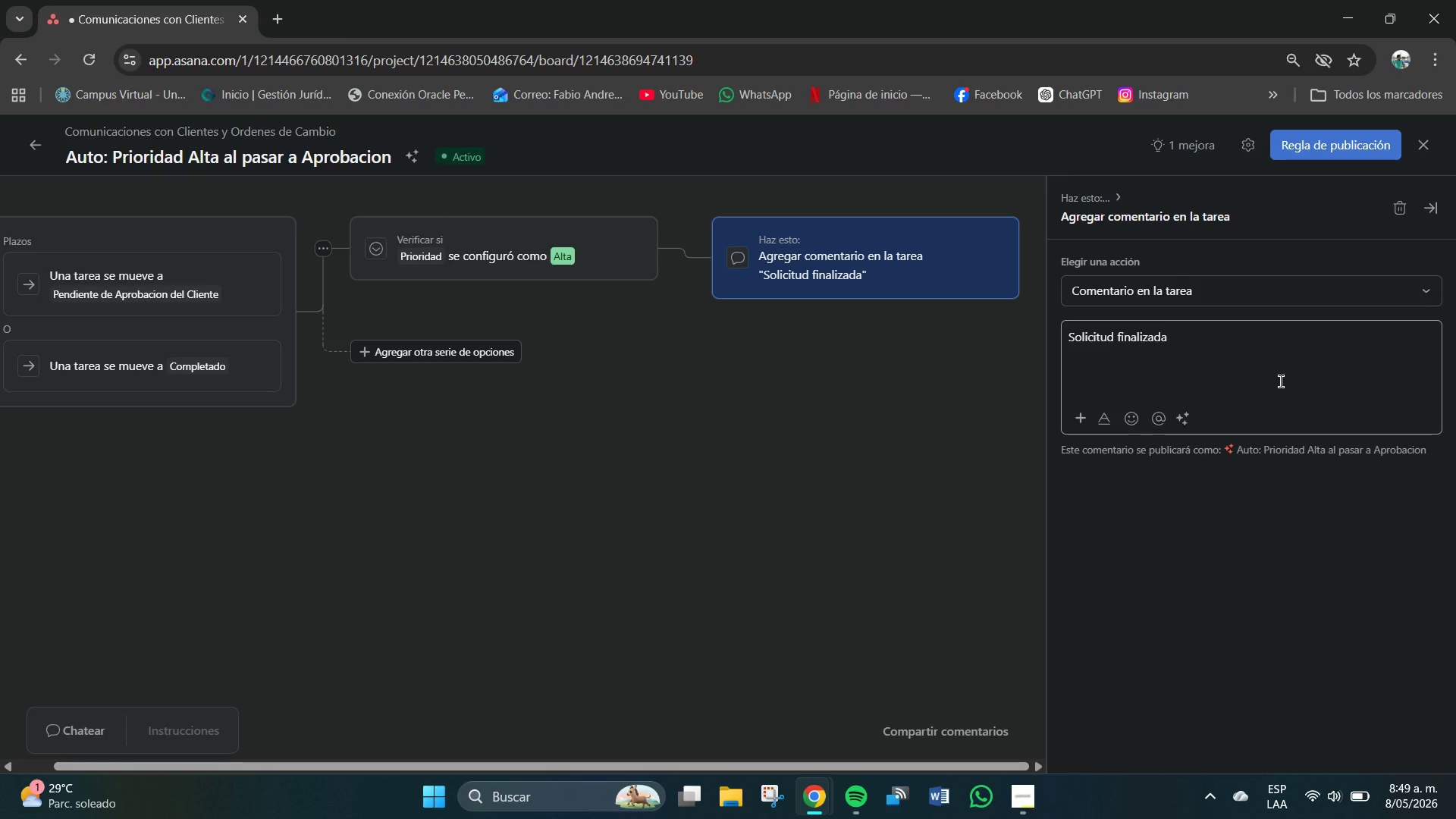 
type( y registrada en el archivo maestro)
key(Backspace)
type(o de )
key(Backspace)
type(l proyecto.)
 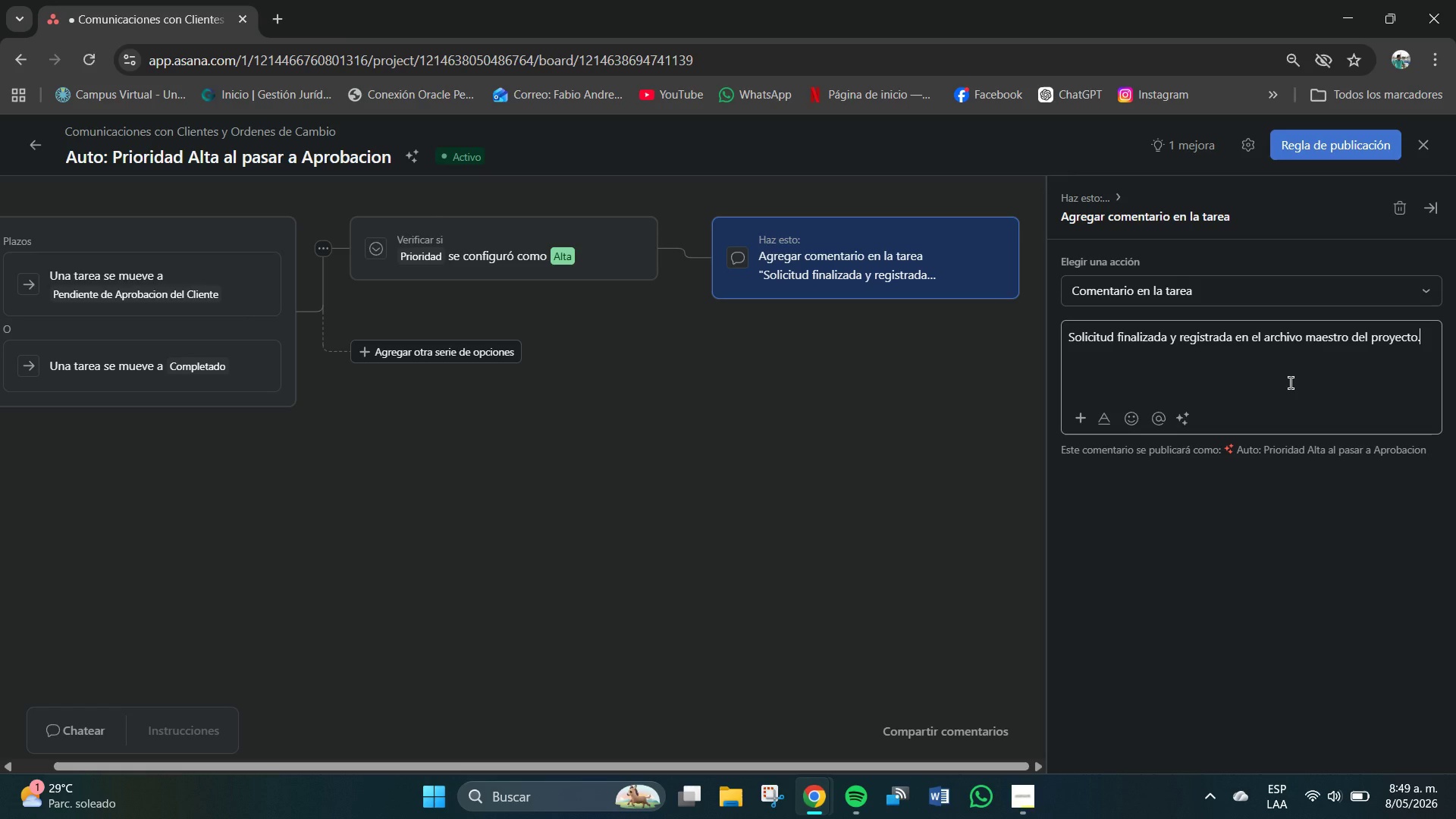 
wait(8.14)
 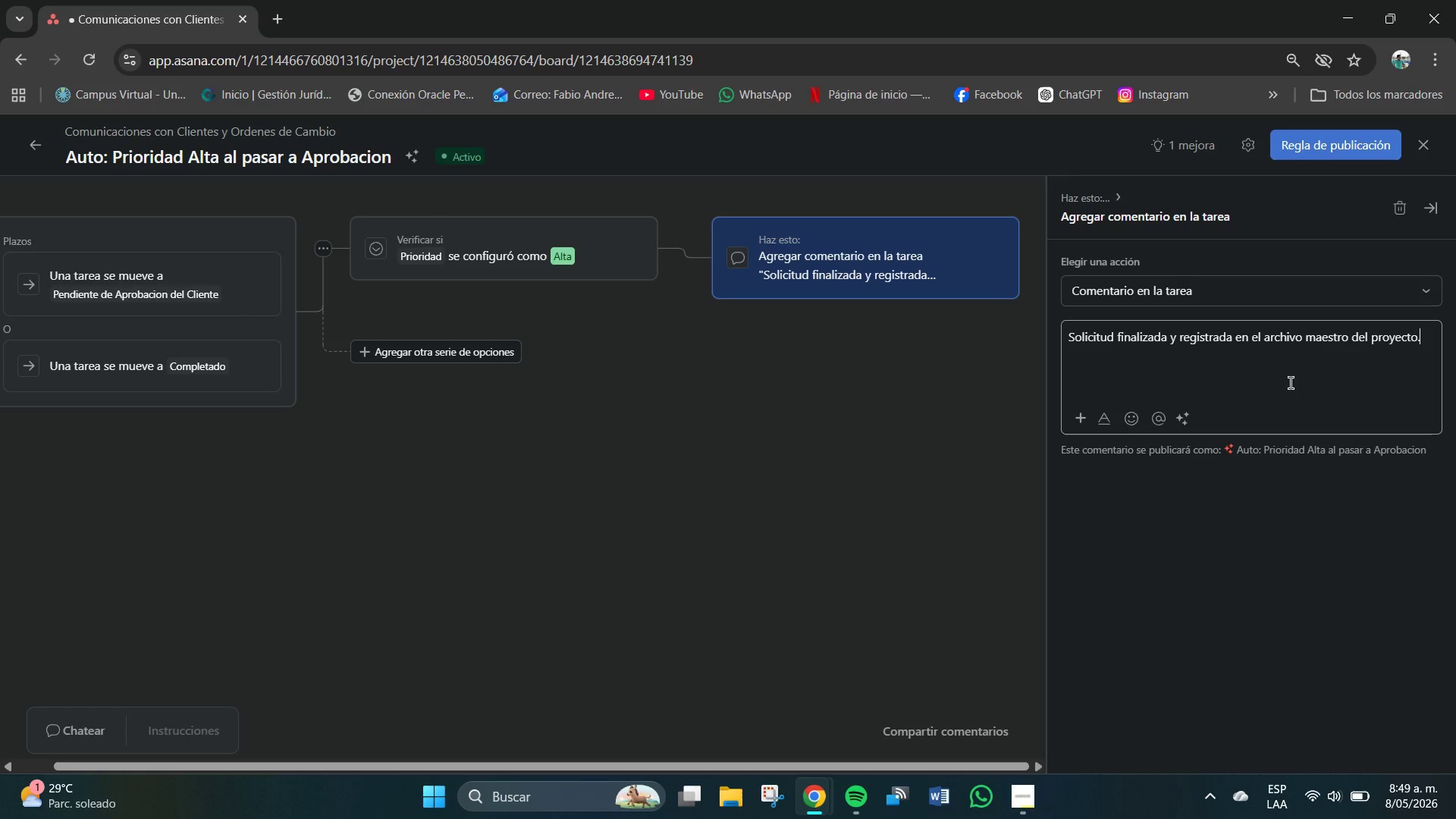 
left_click([1327, 142])
 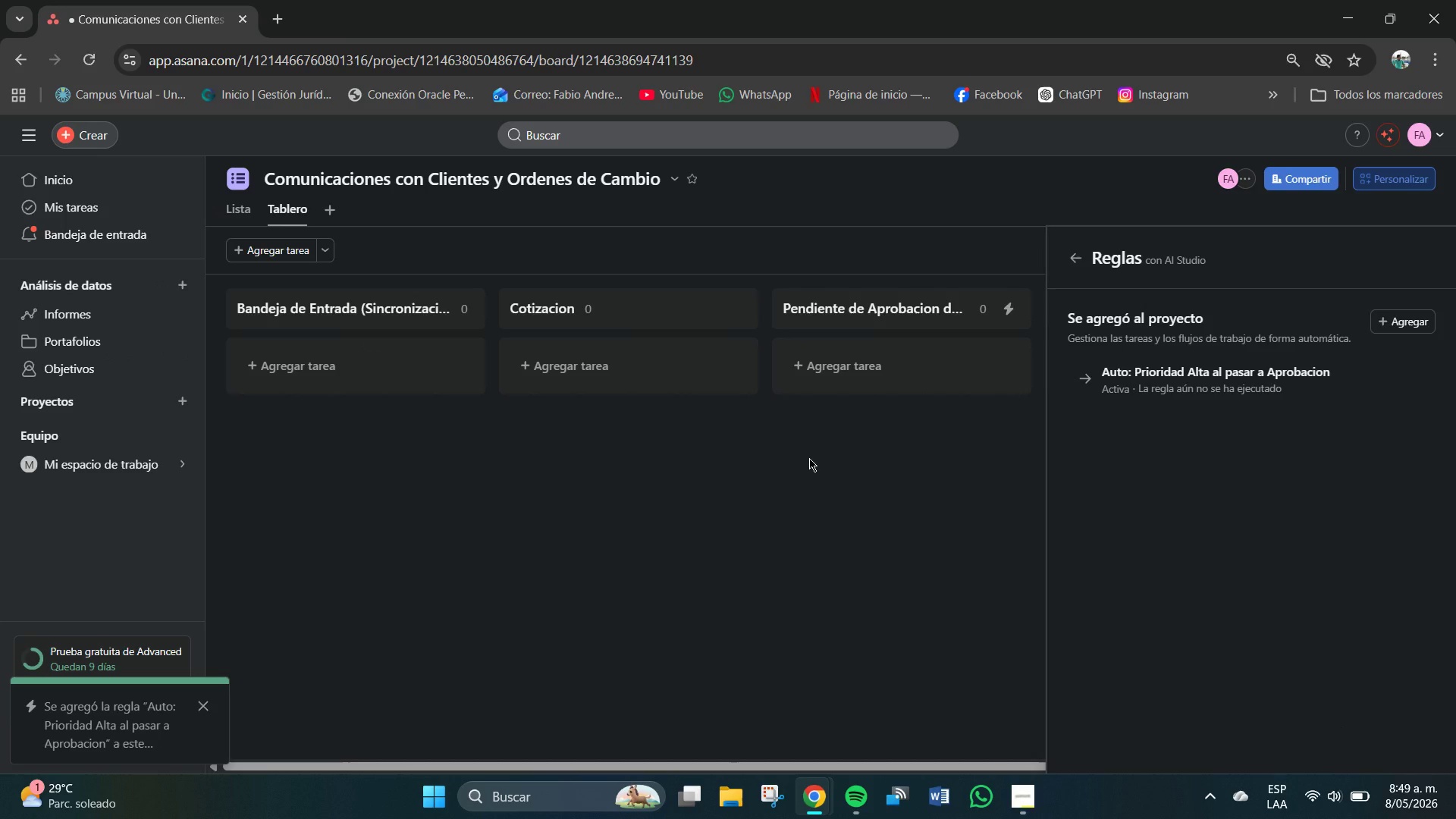 
wait(17.23)
 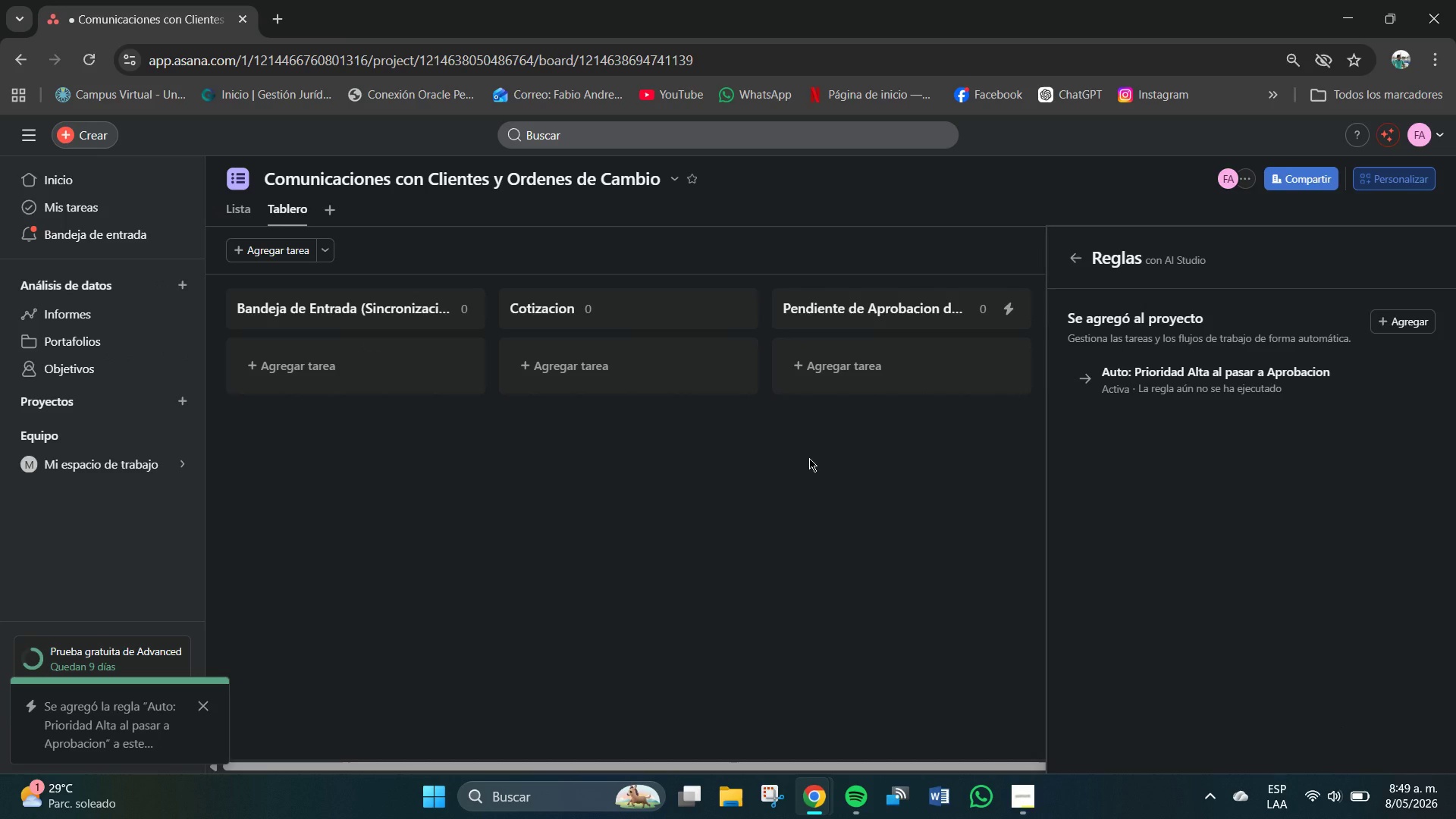 
left_click([1414, 381])
 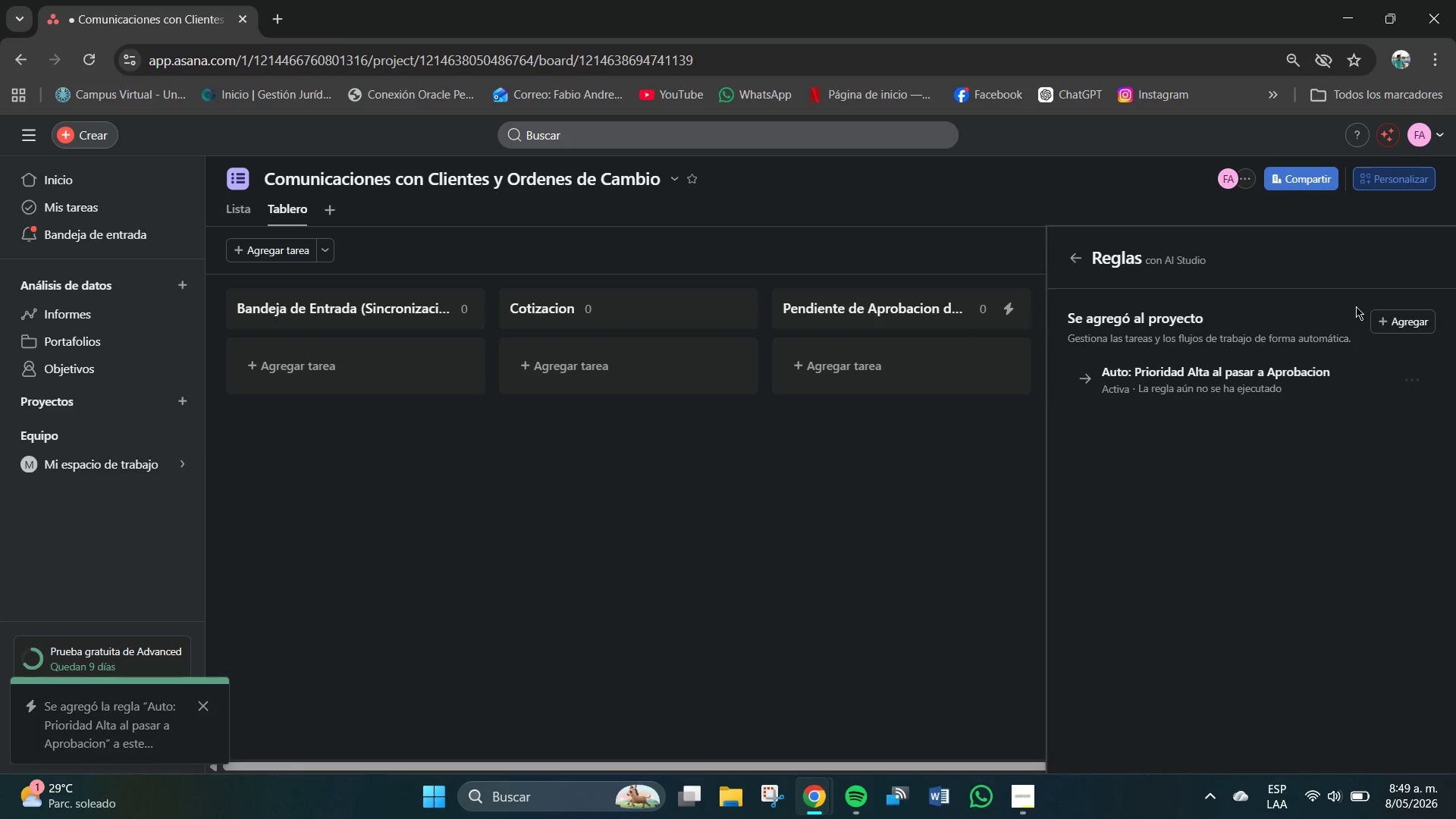 
left_click([997, 485])
 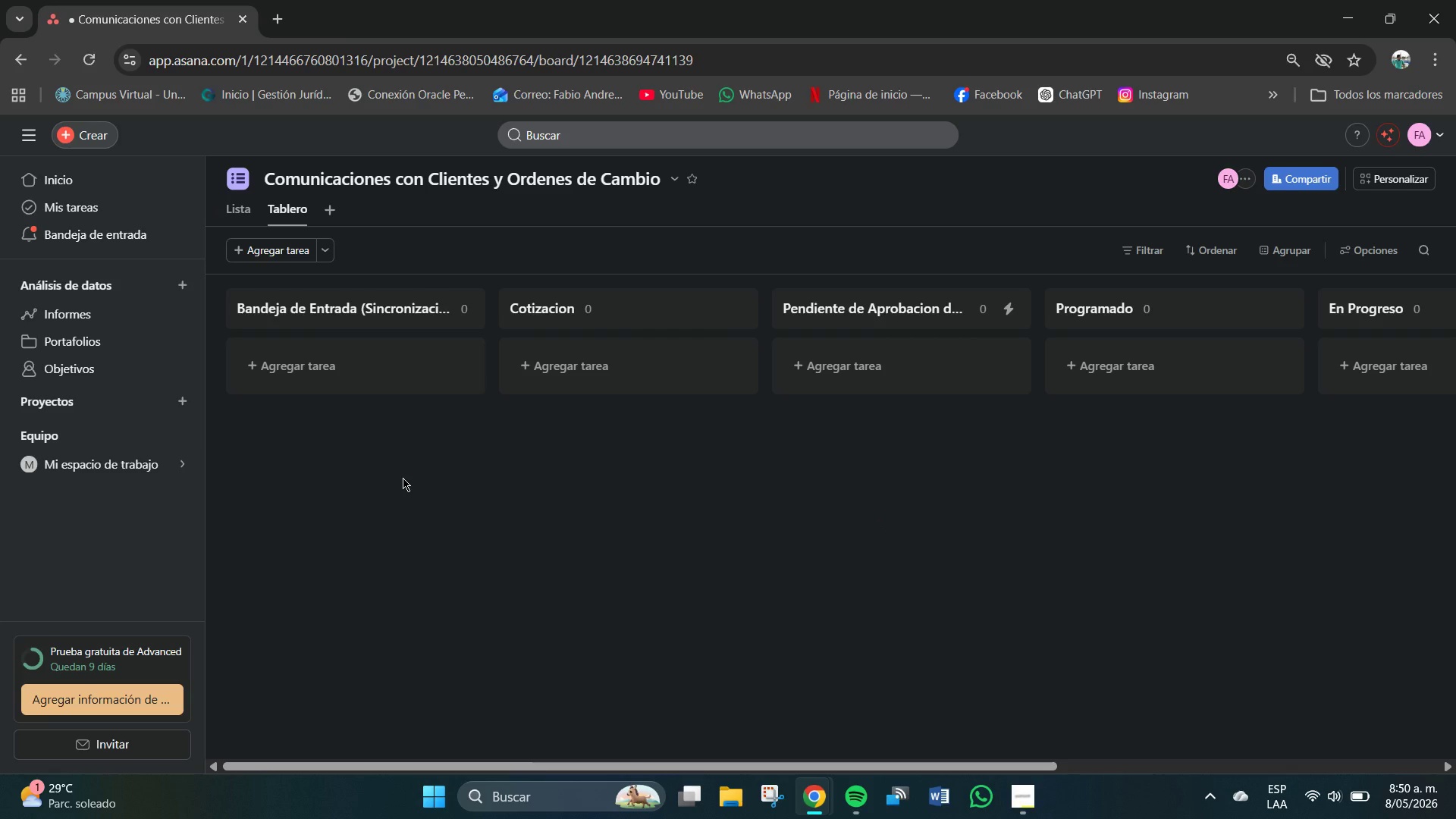 
wait(15.41)
 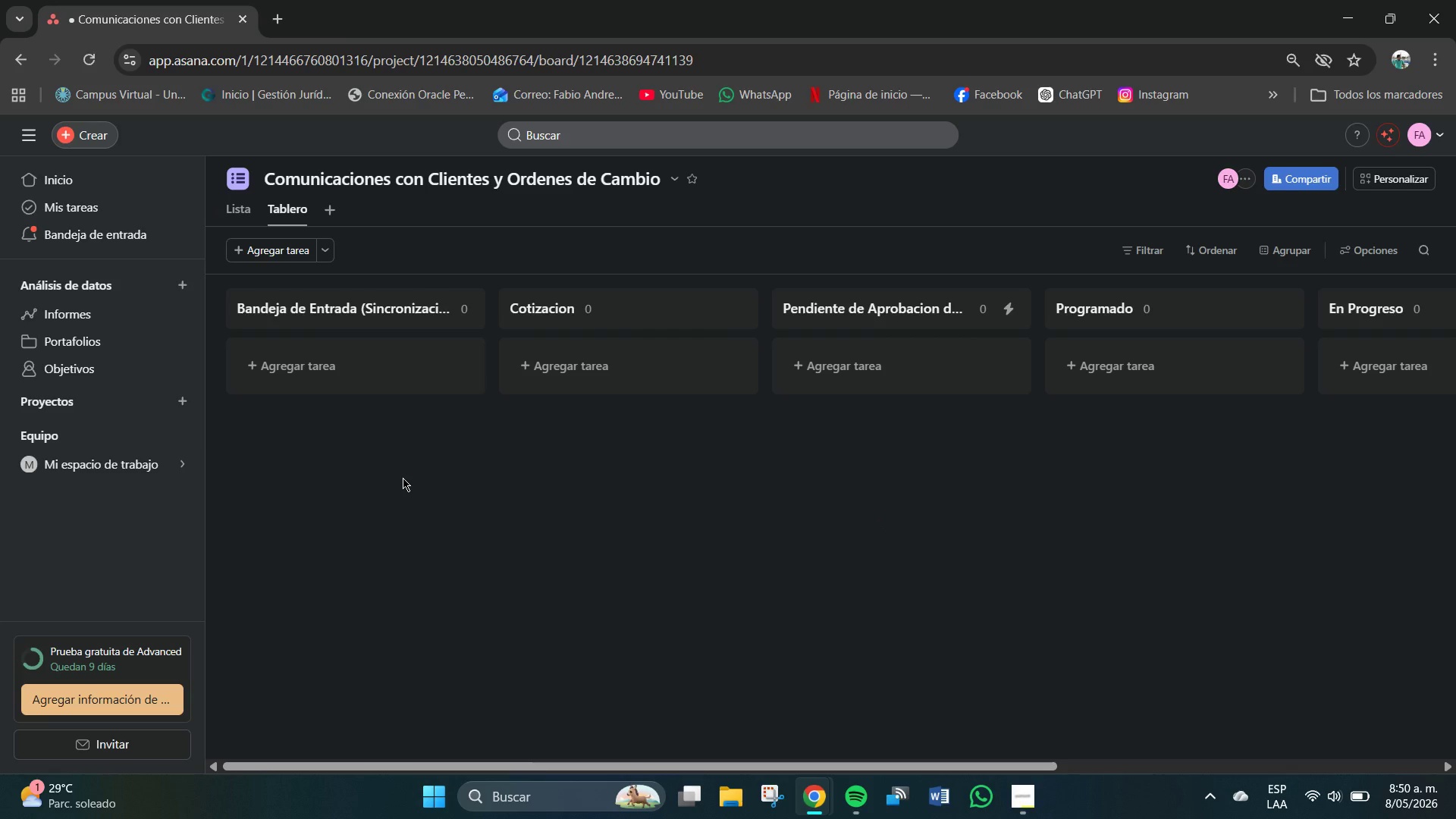 
left_click([321, 353])
 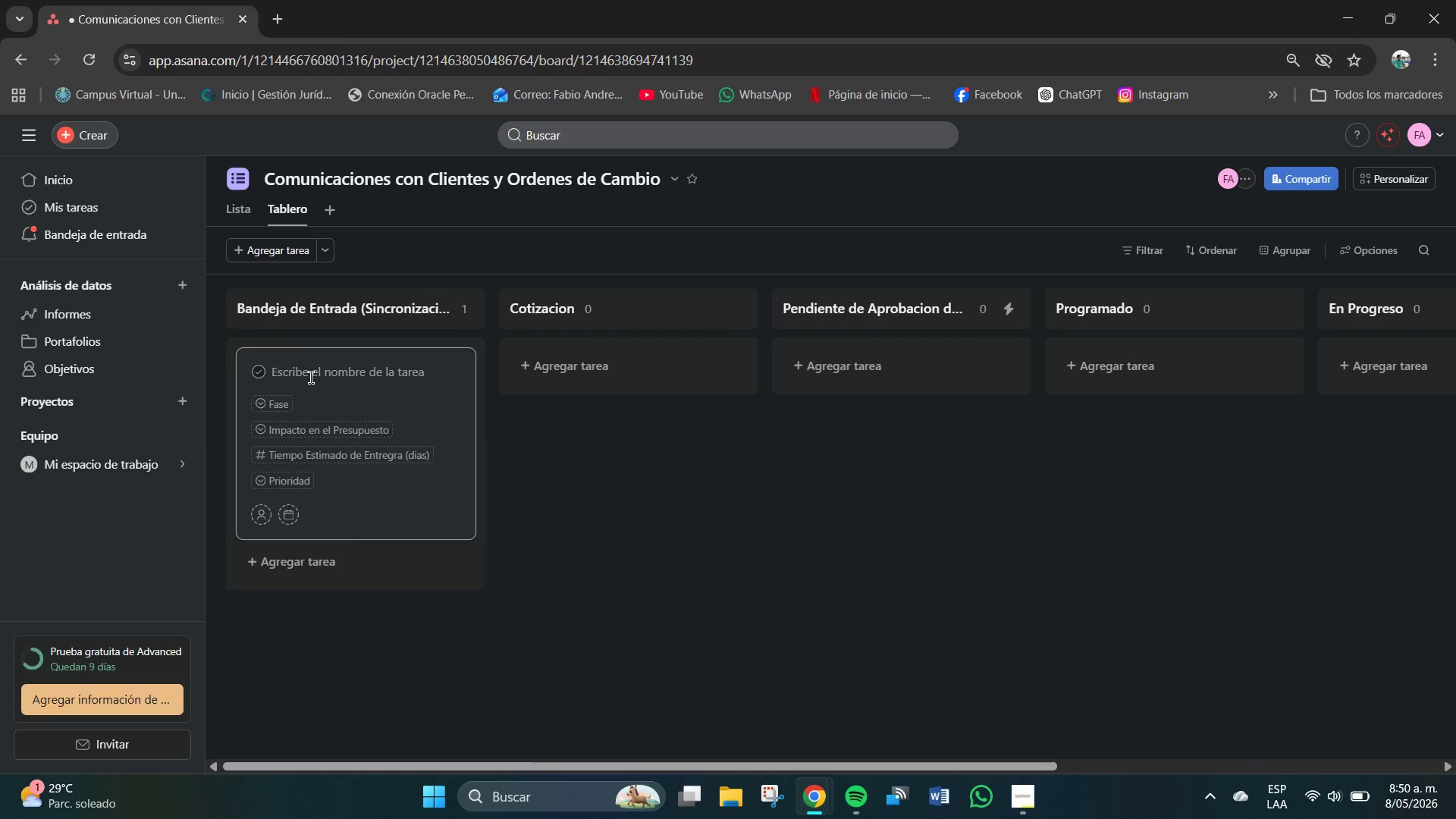 
left_click([311, 378])
 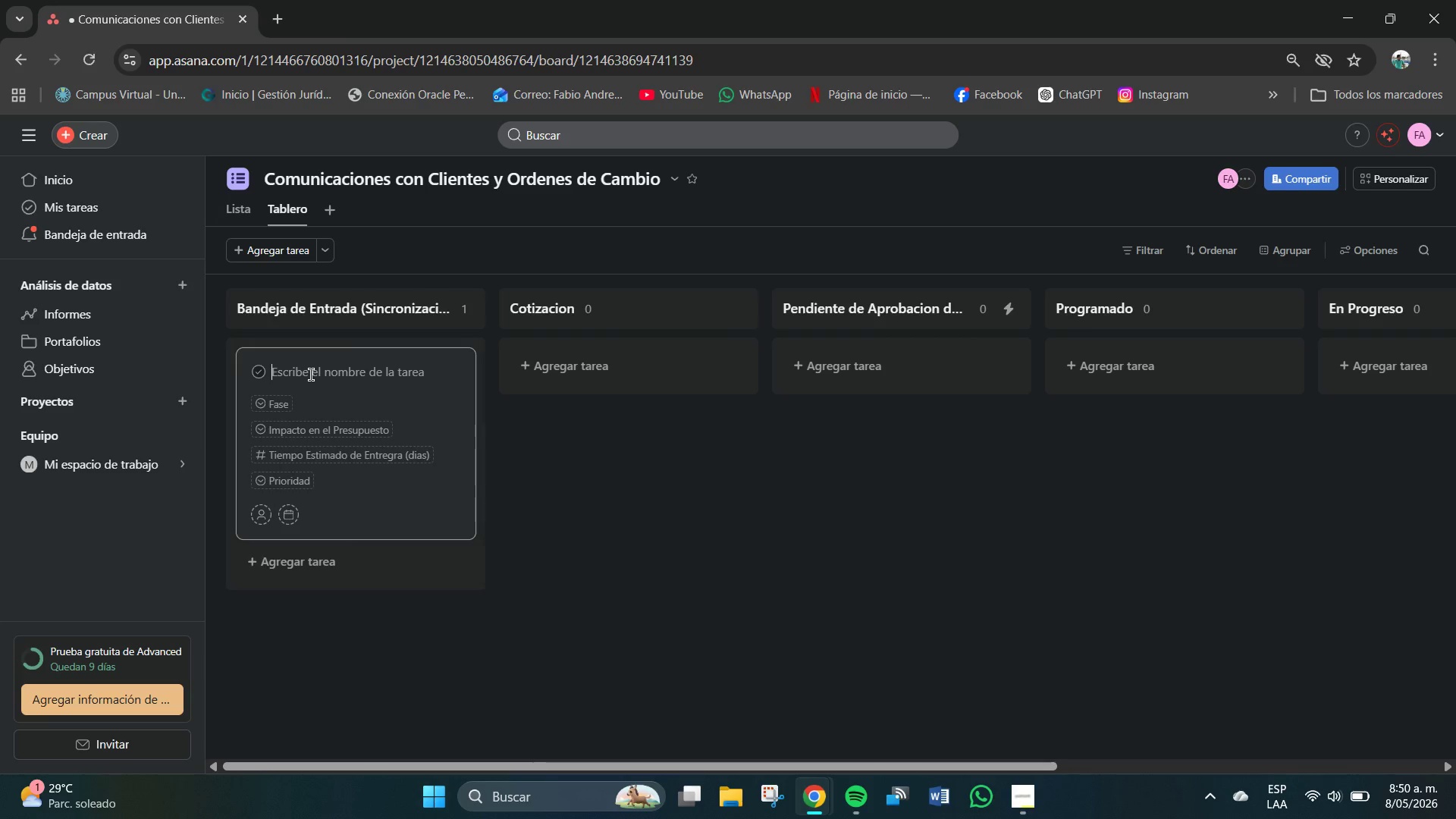 
type(David Rodi)
key(Backspace)
 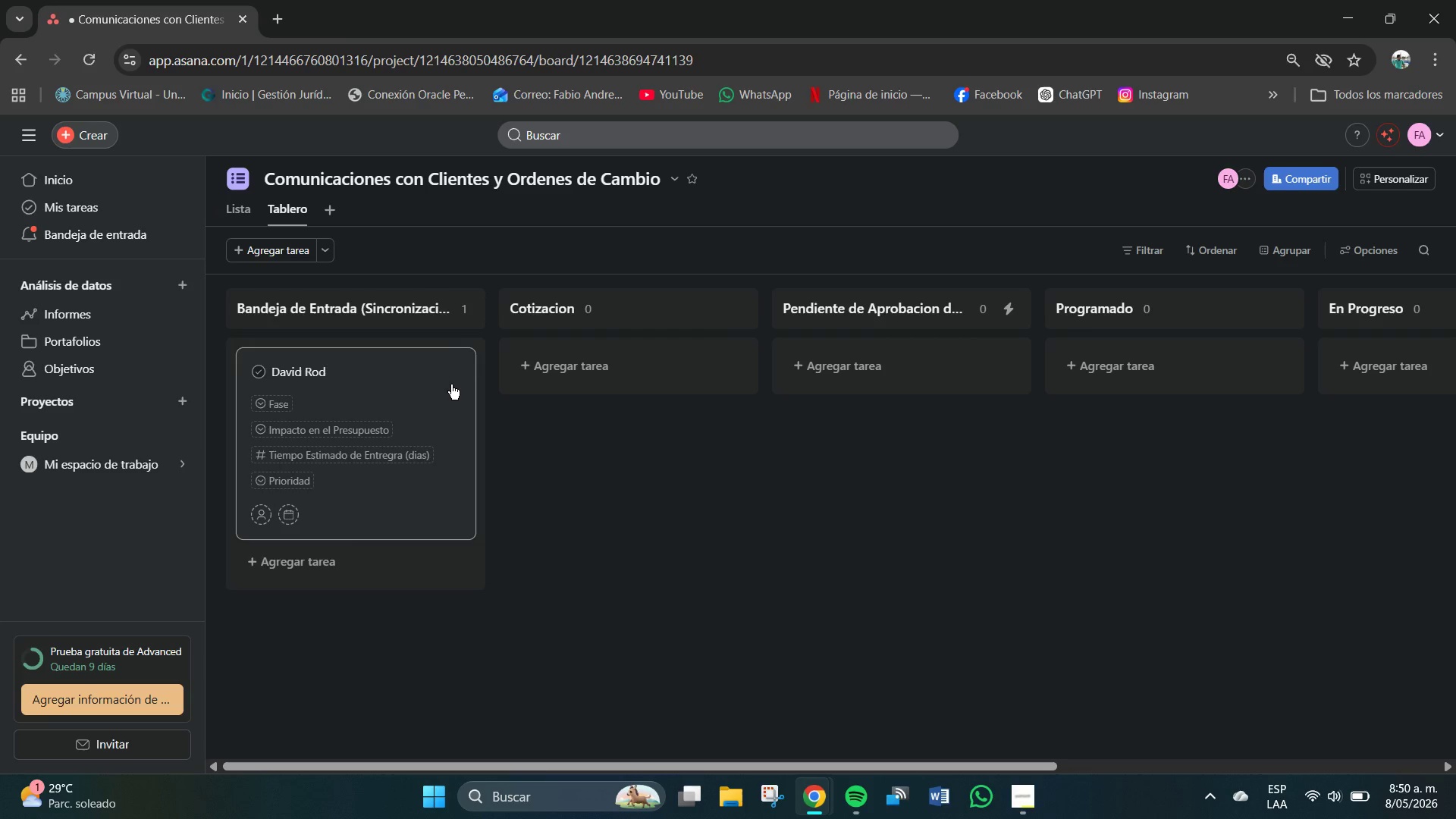 
type(riguez )
 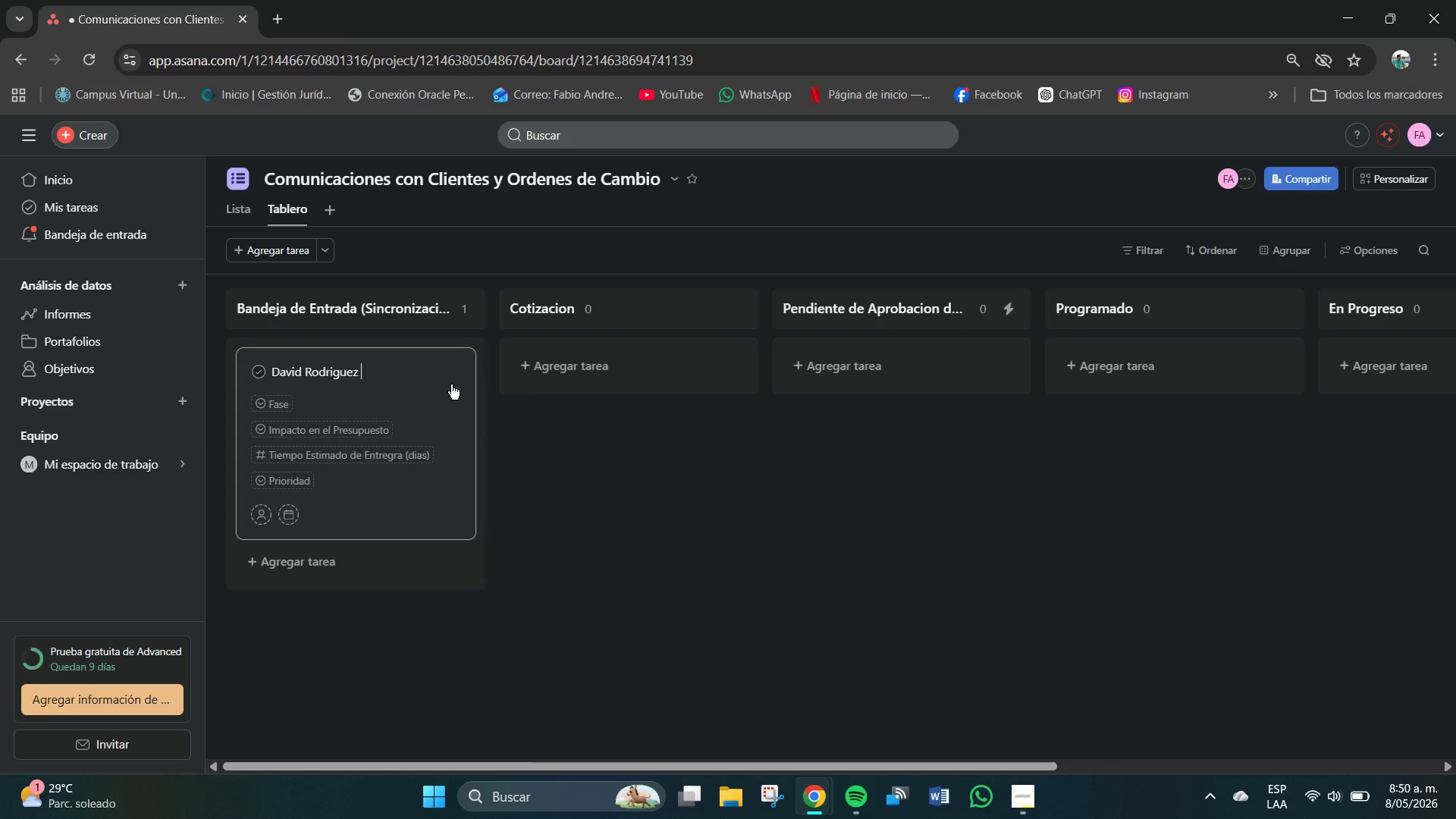 
wait(9.55)
 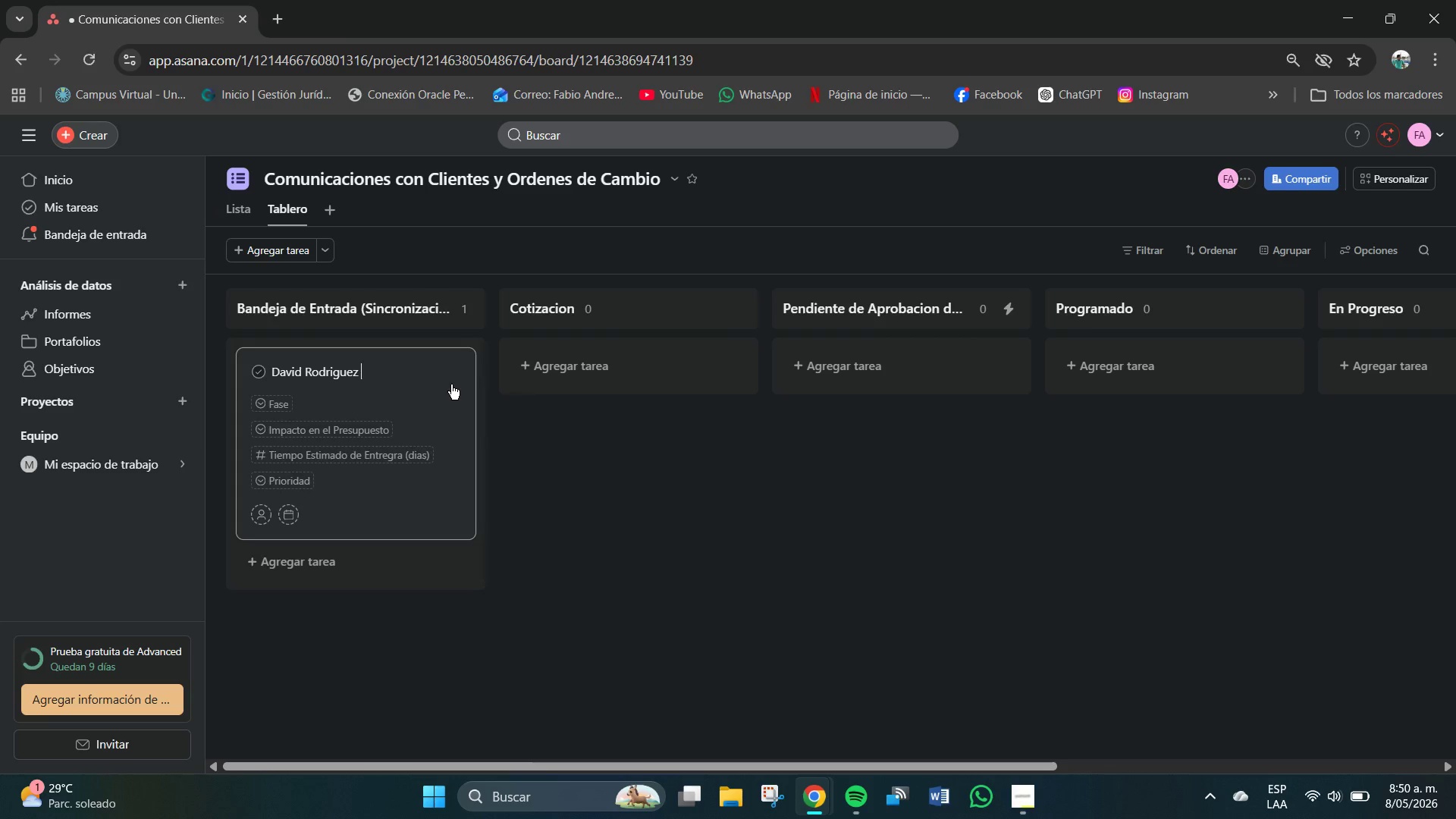 
key(Backspace)
 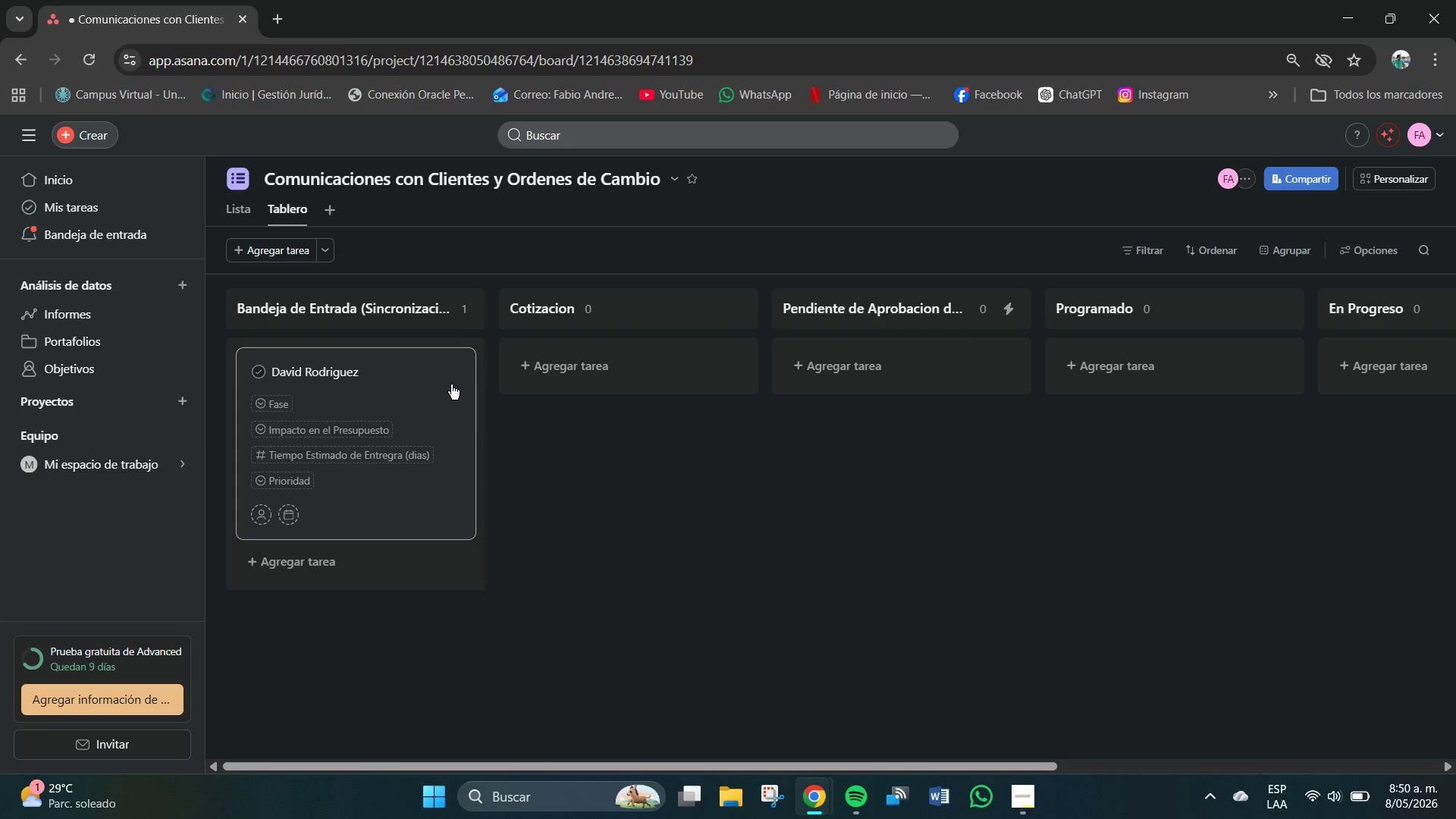 
key(Space)
 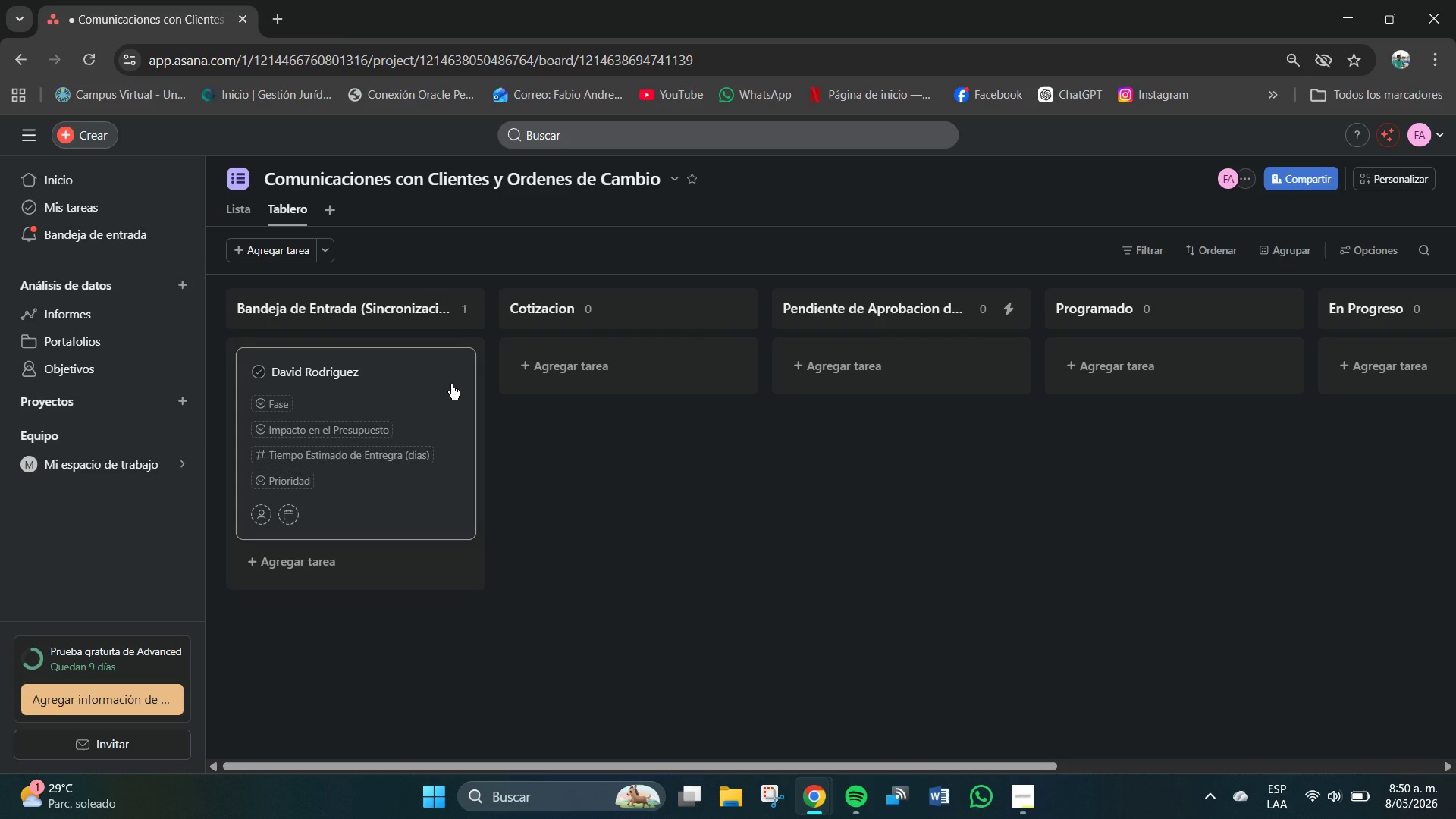 
wait(11.97)
 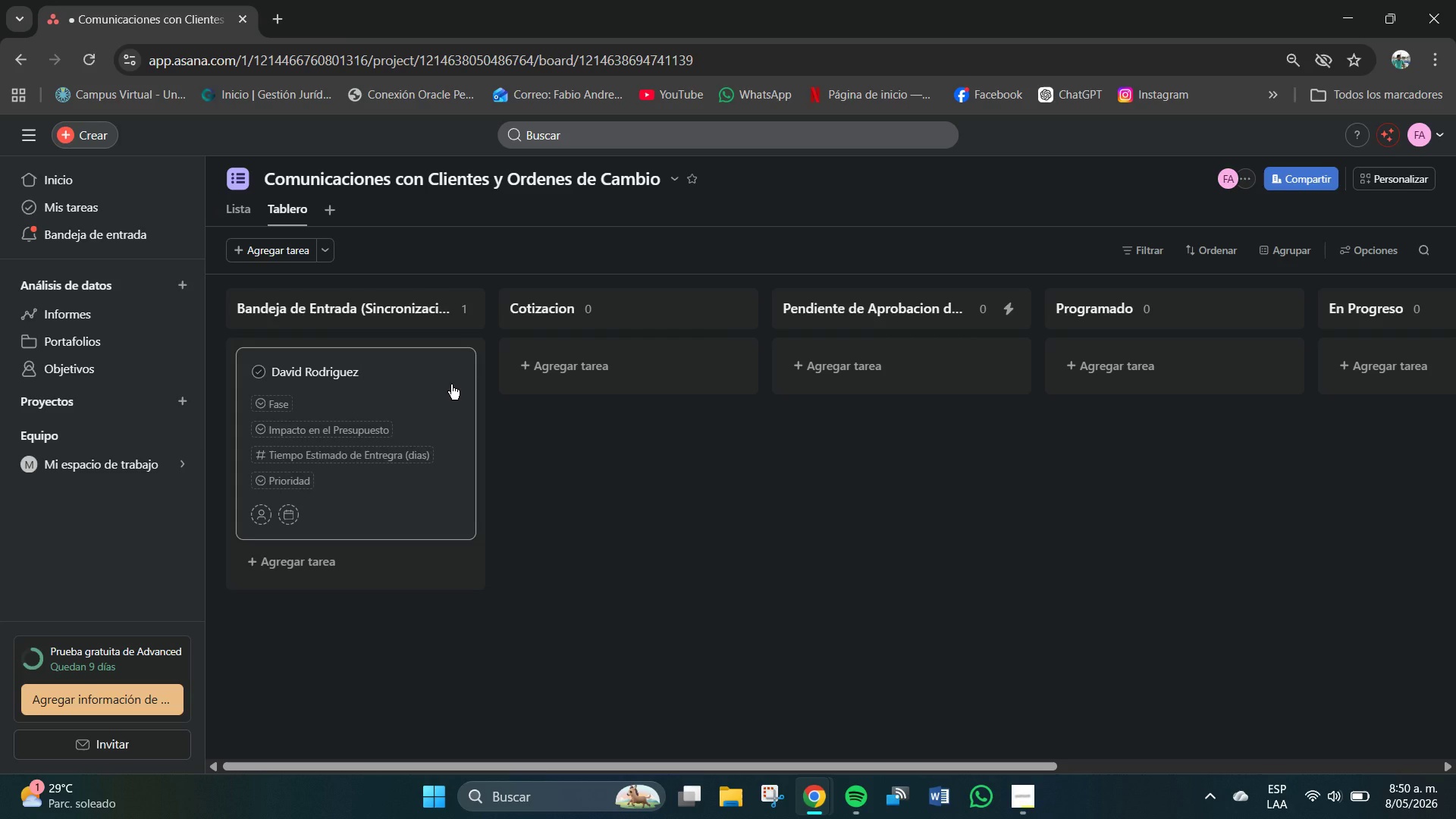 
left_click([277, 412])
 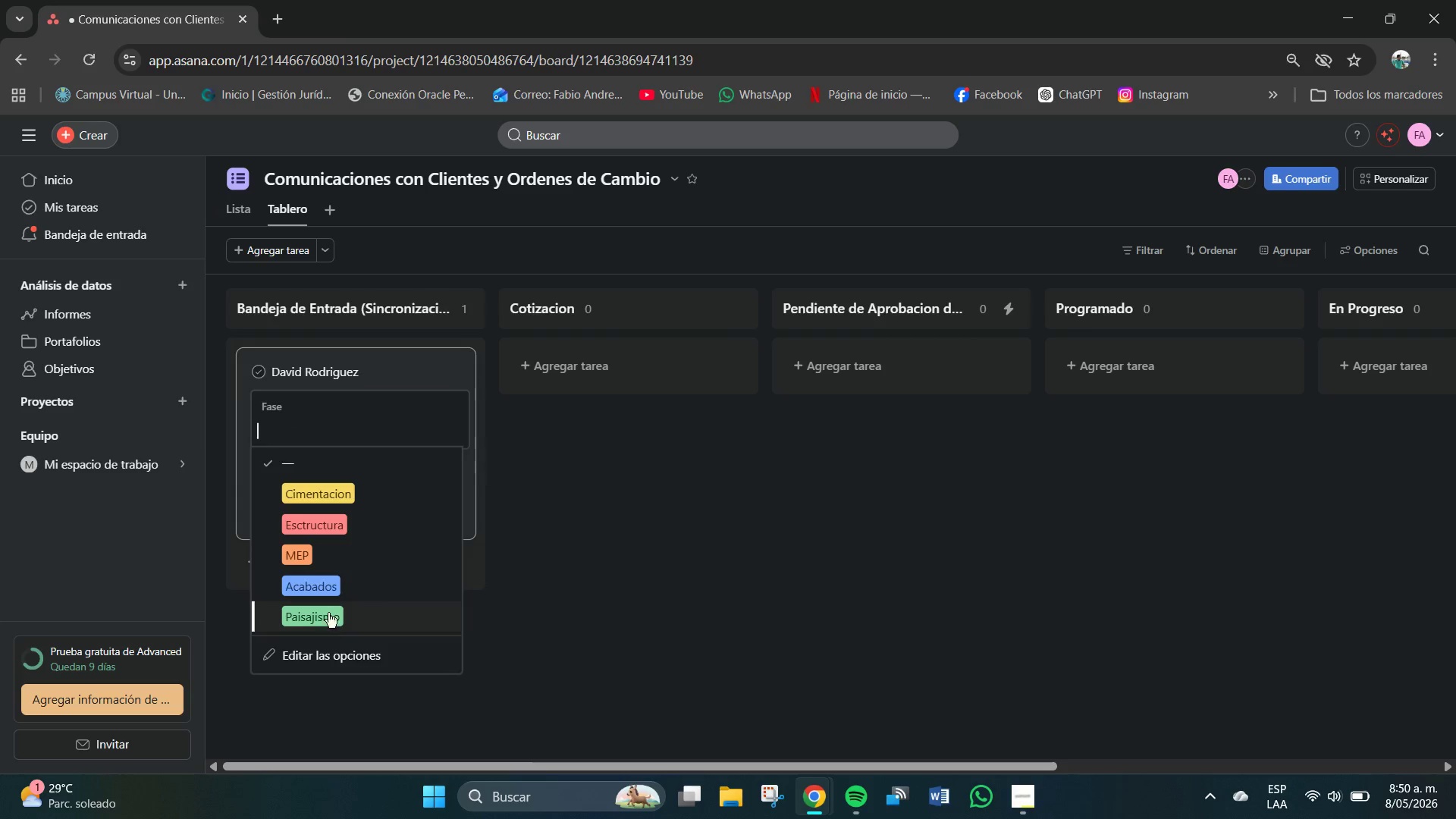 
left_click([322, 529])
 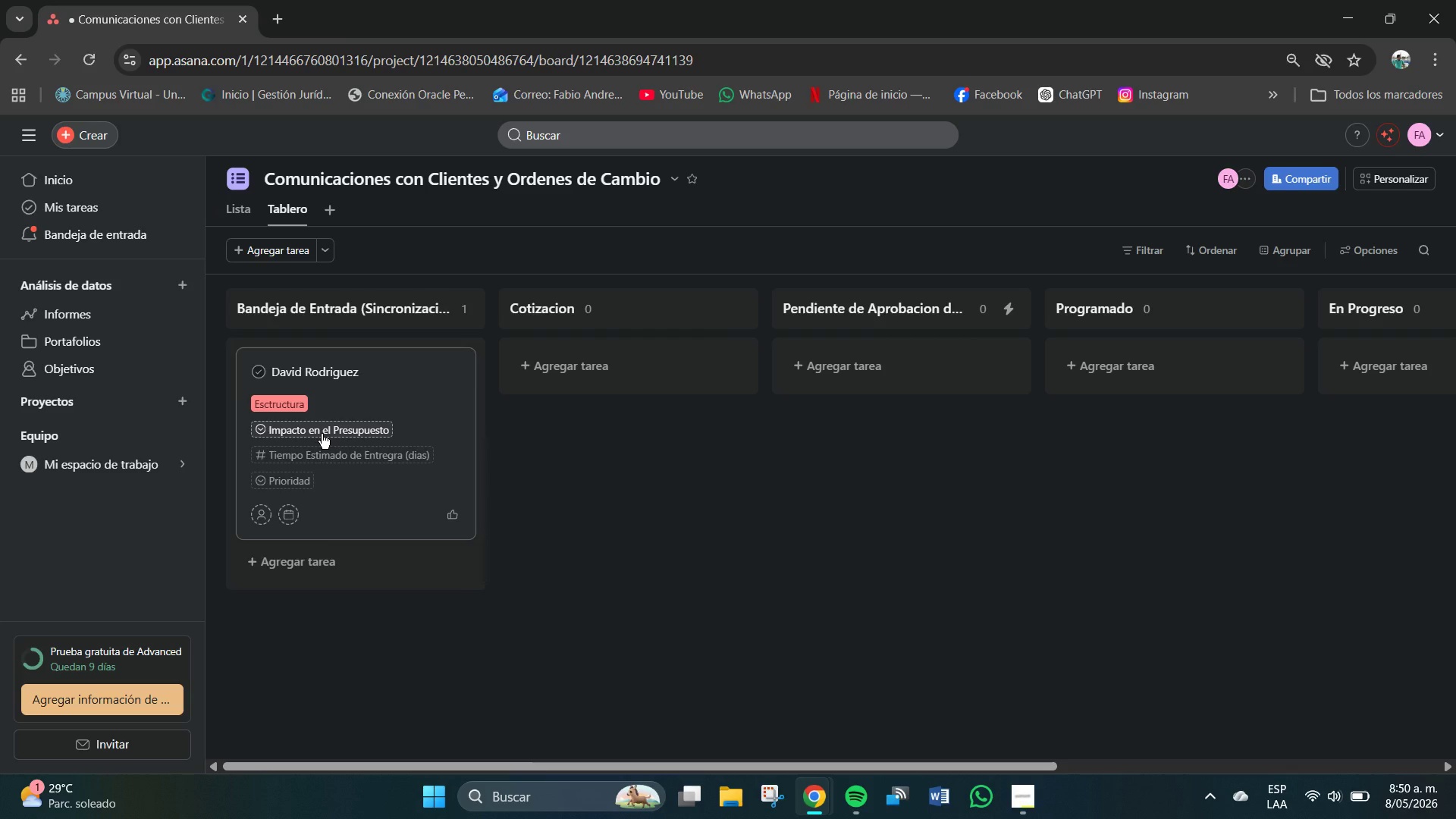 
left_click([322, 434])
 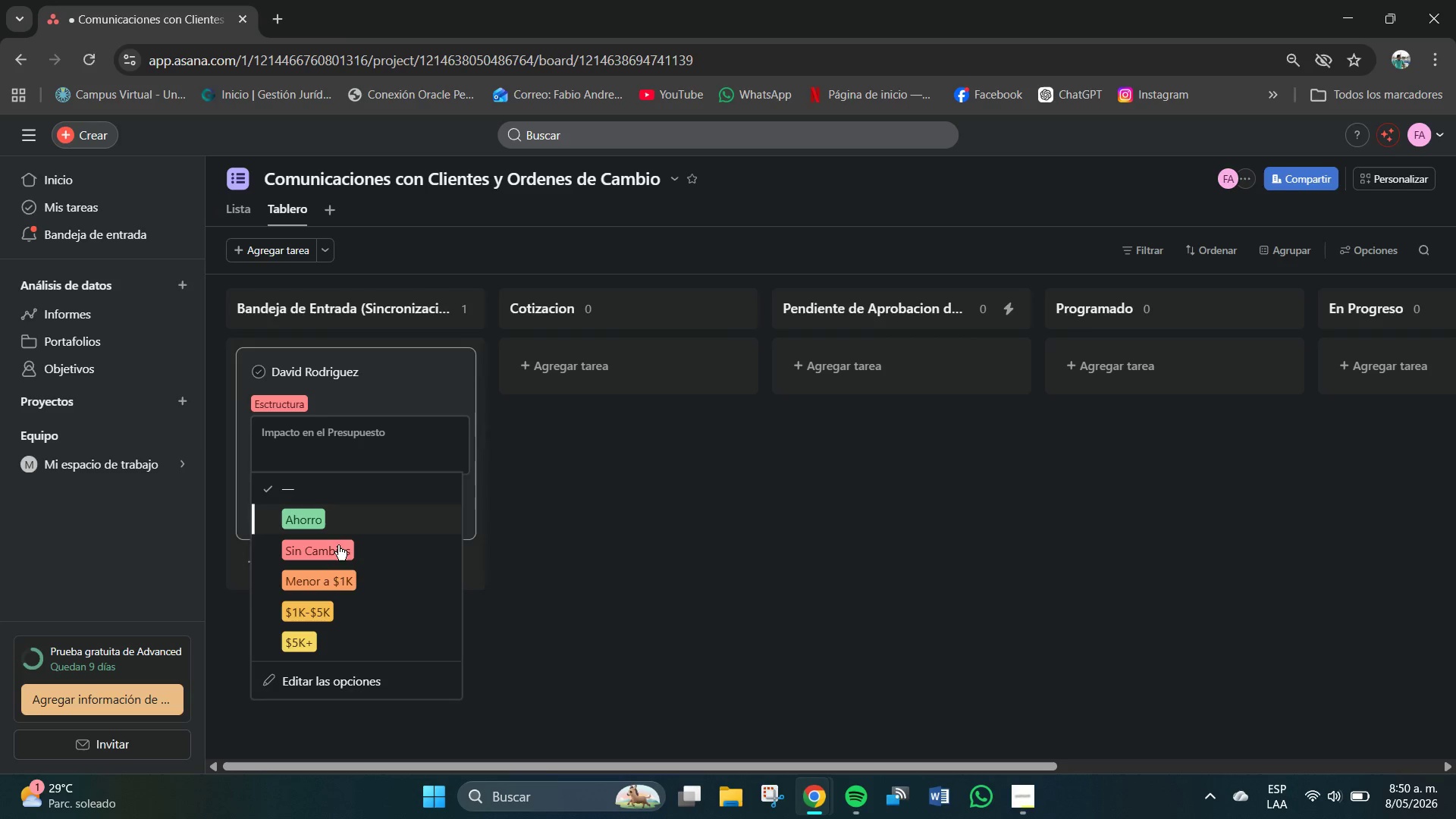 
left_click([318, 607])
 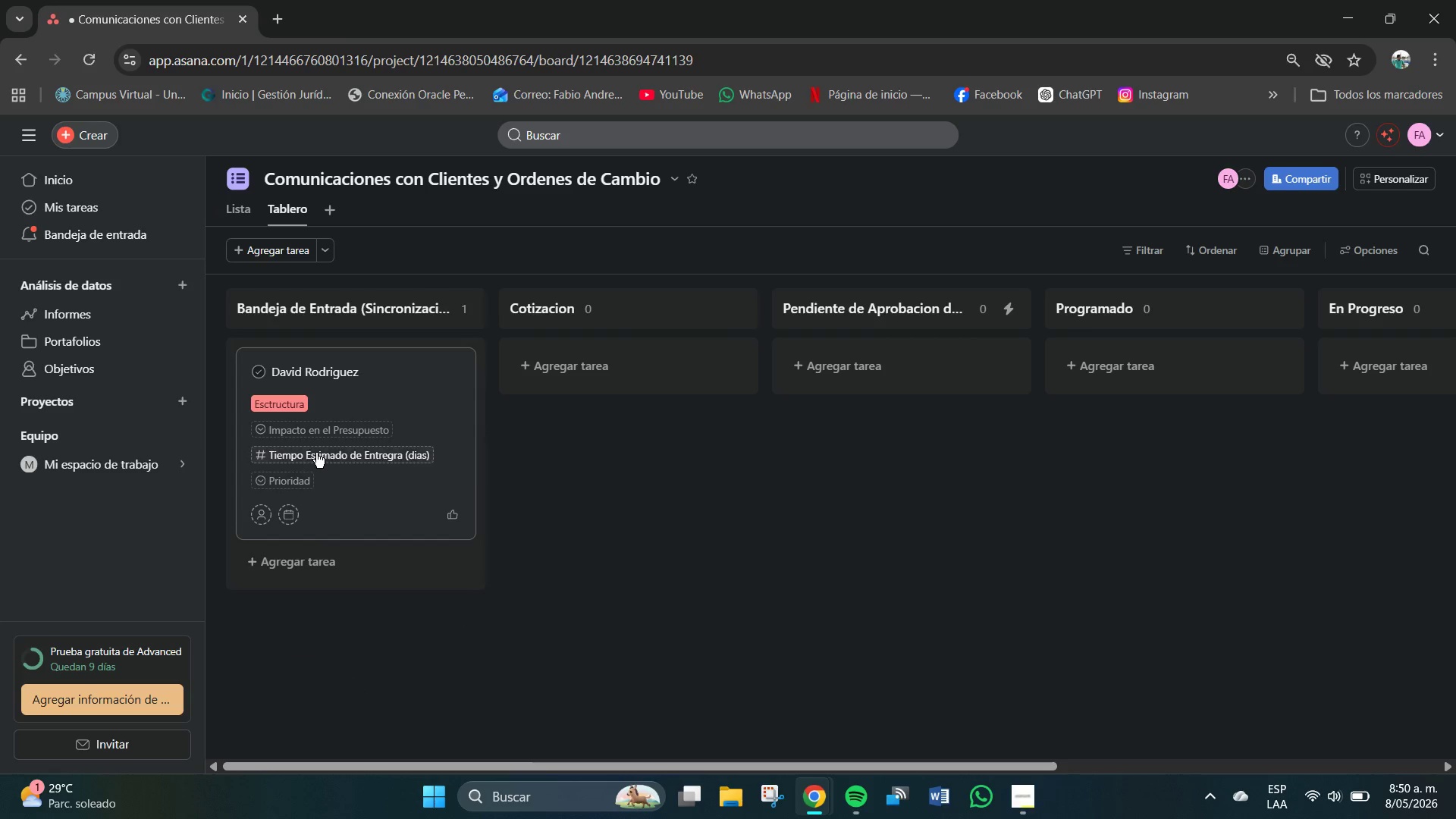 
mouse_move([313, 462])
 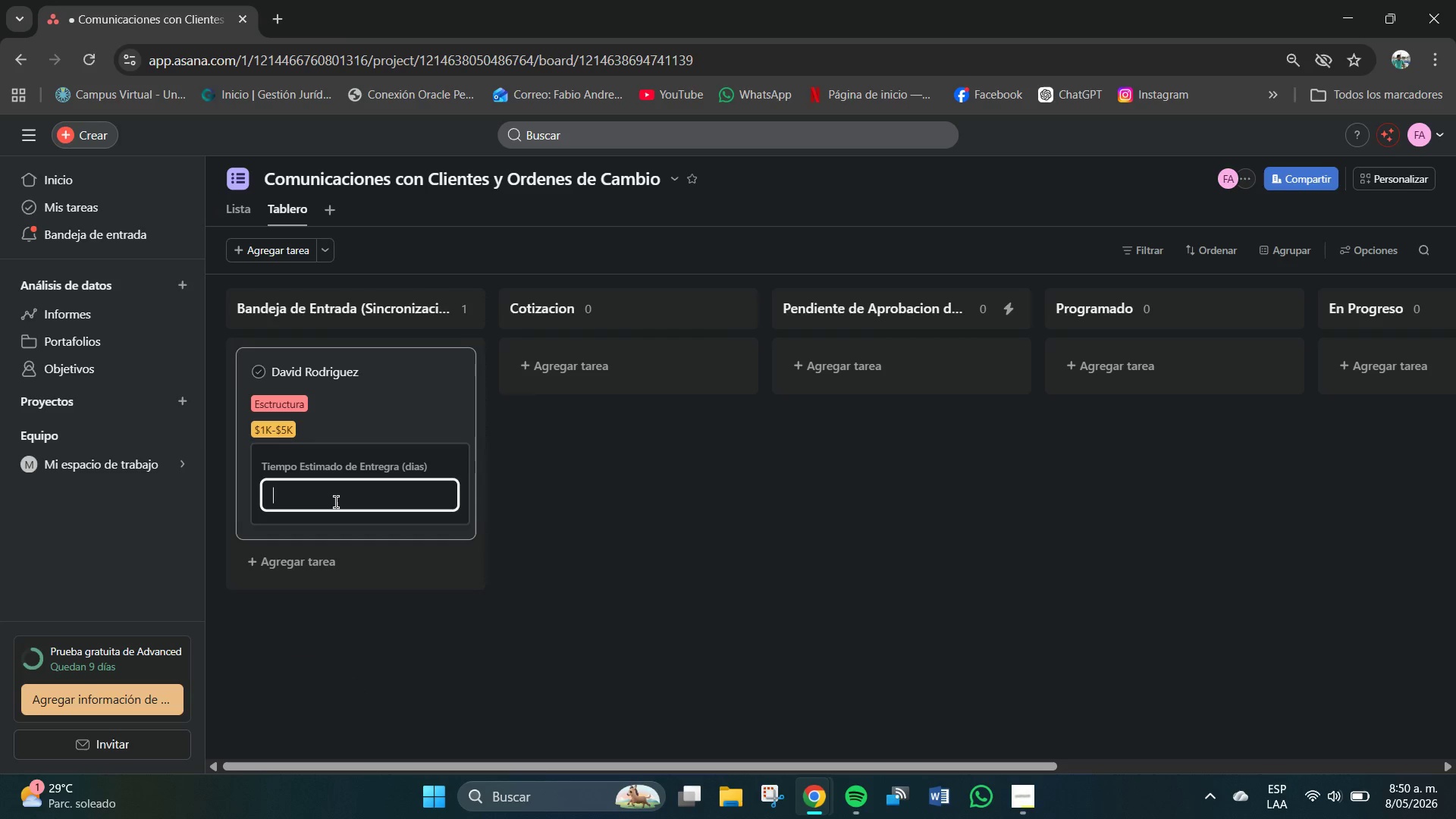 
left_click([336, 502])
 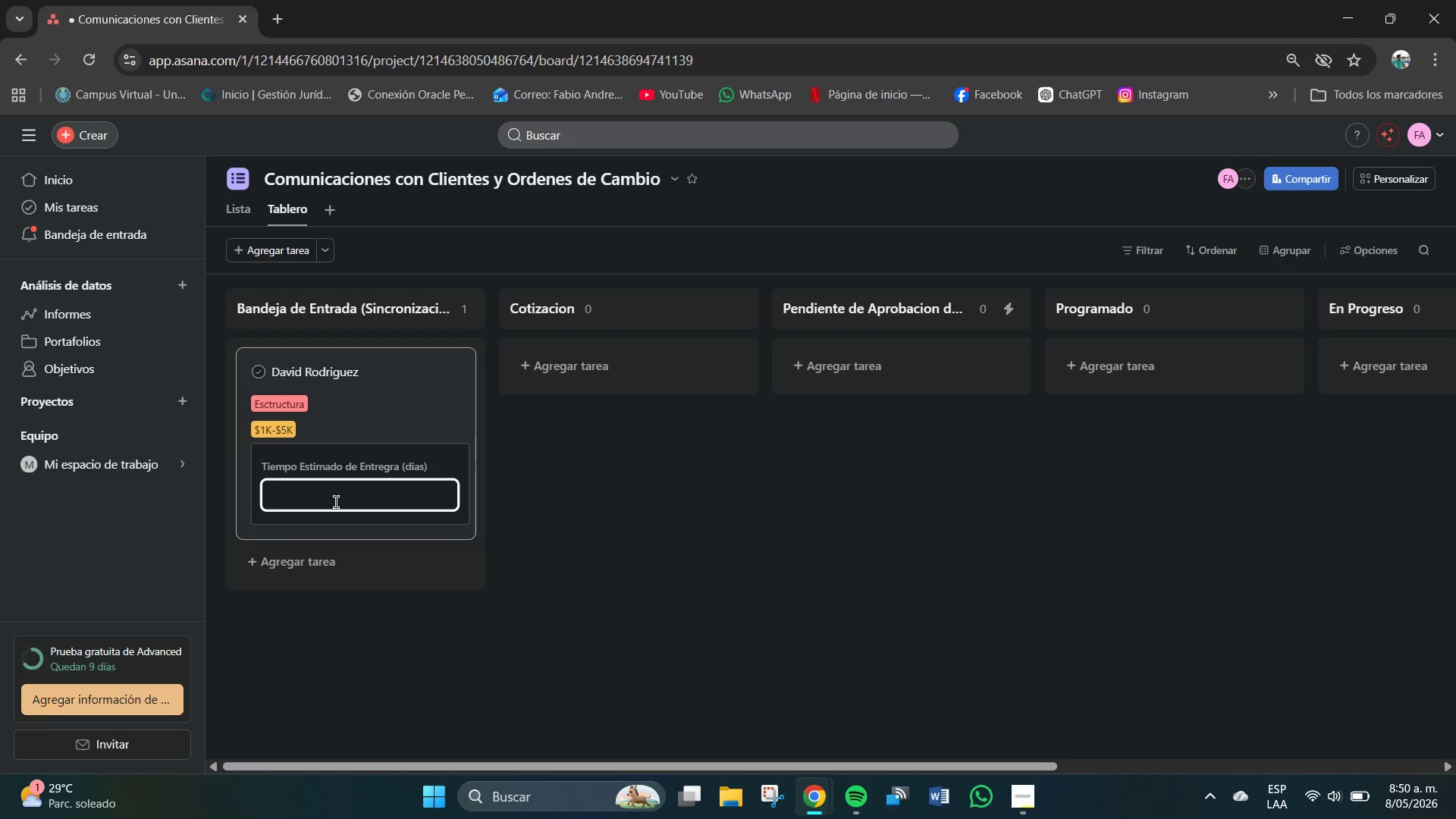 
key(Numpad6)
 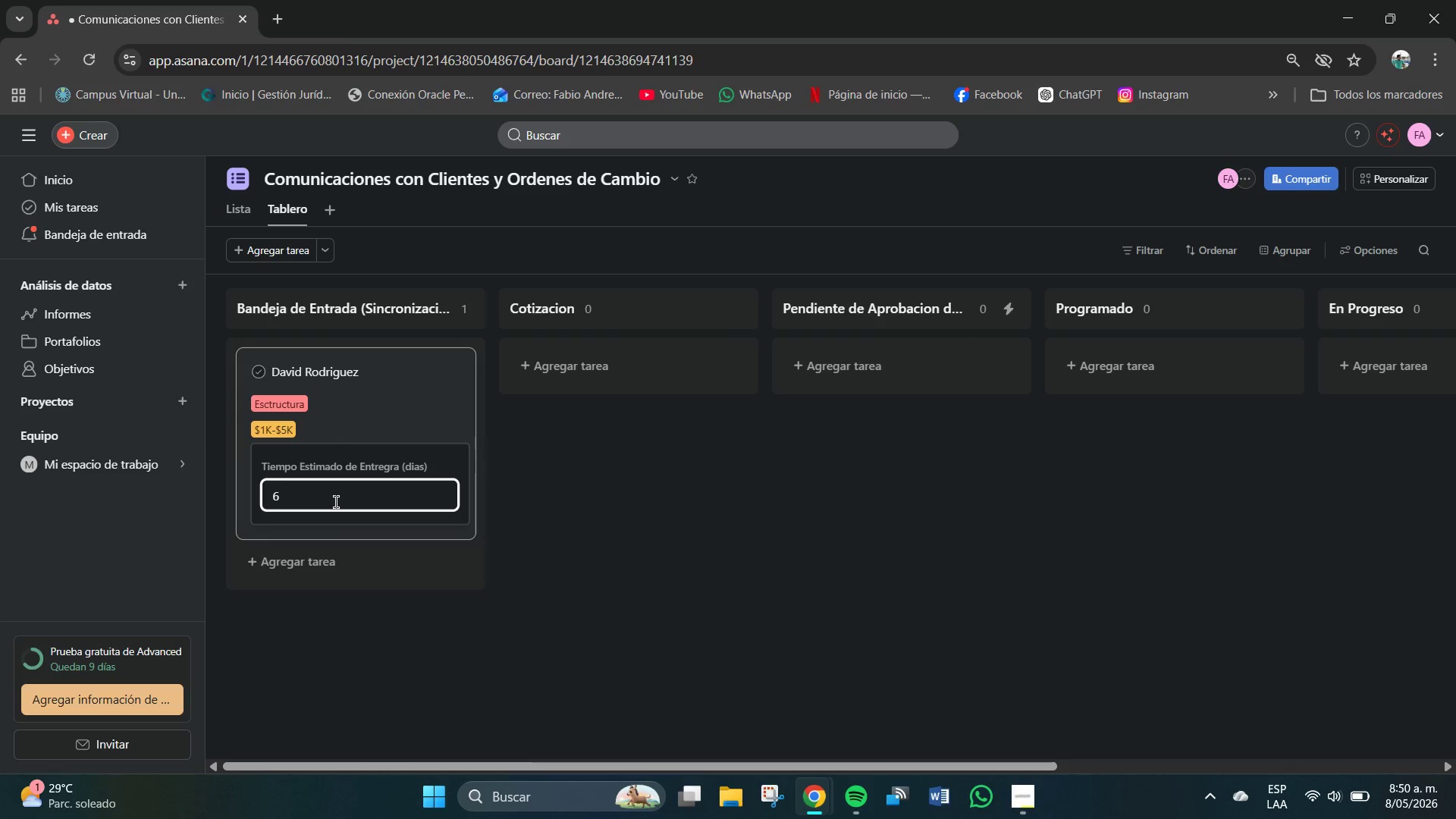 
key(NumpadEnter)
 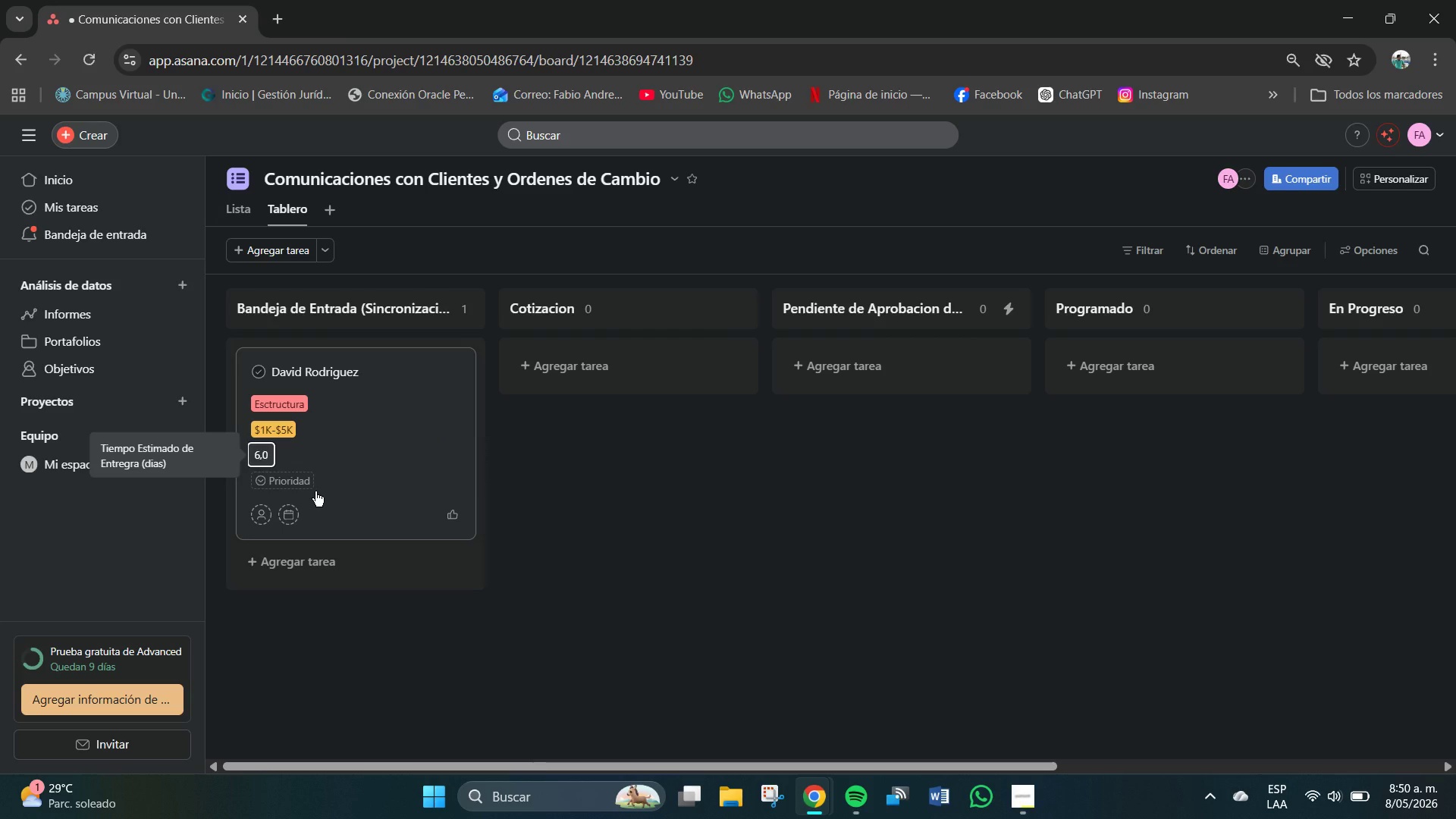 
mouse_move([299, 509])
 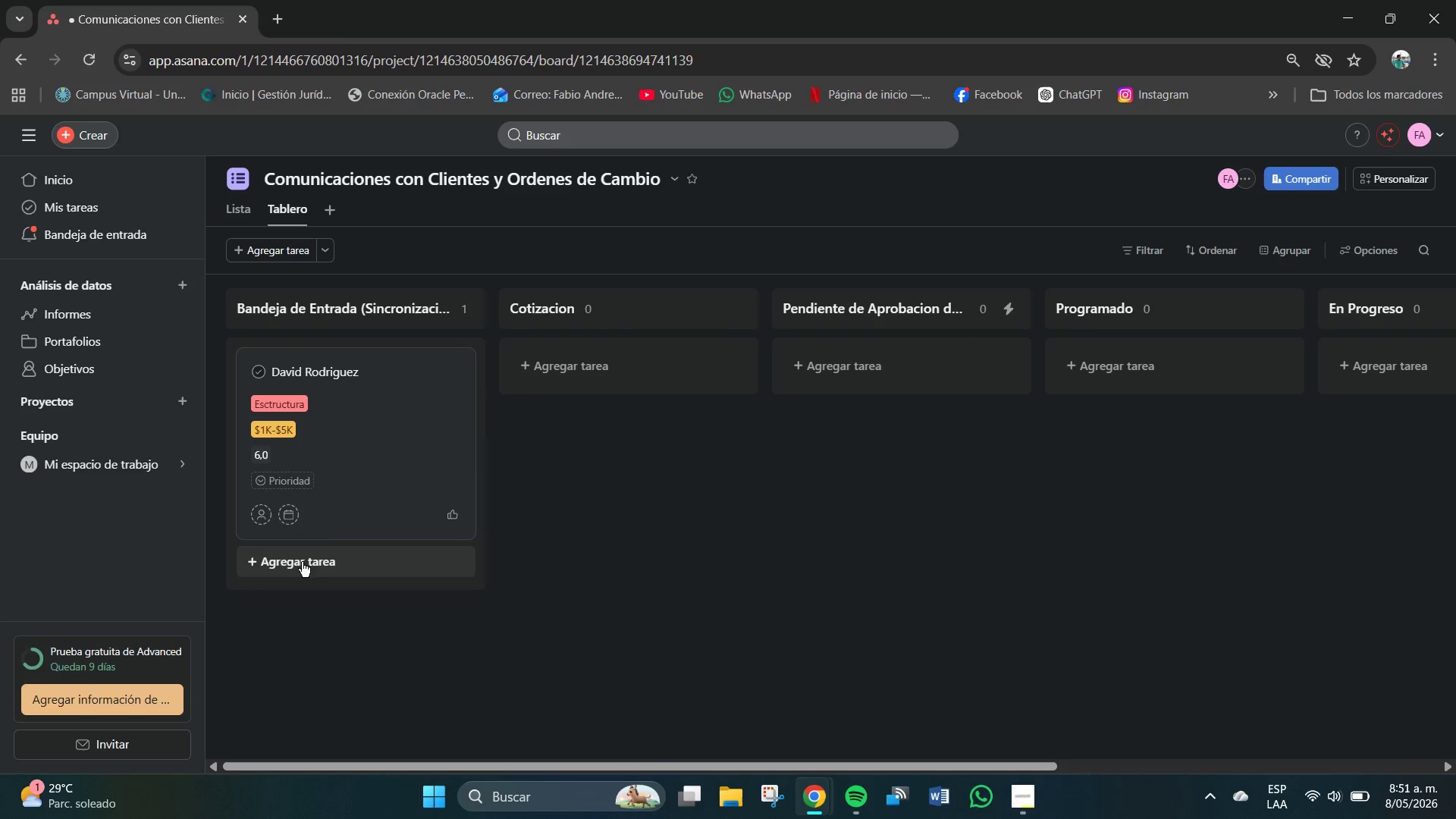 
mouse_move([319, 497])
 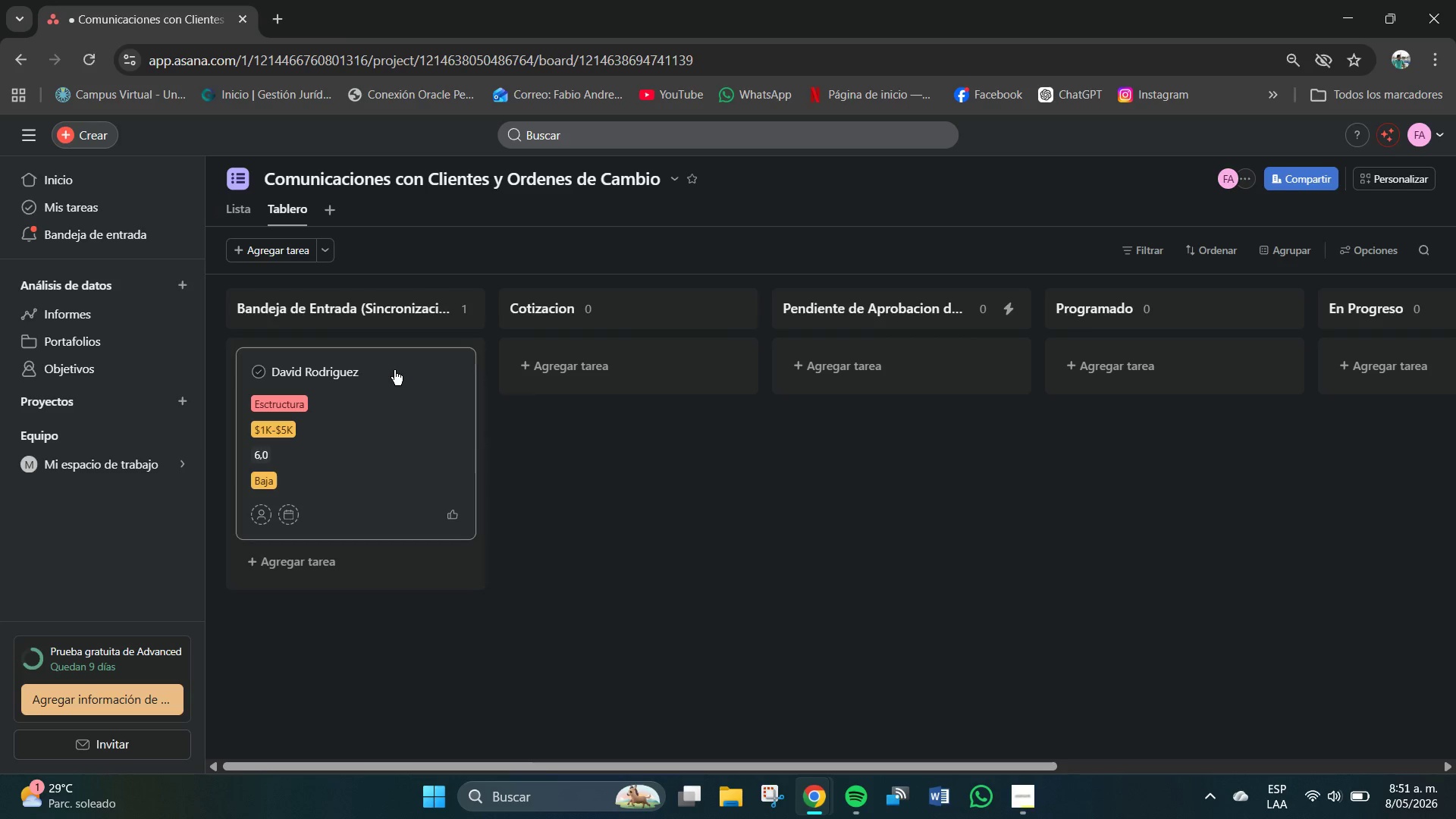 
left_click([394, 370])
 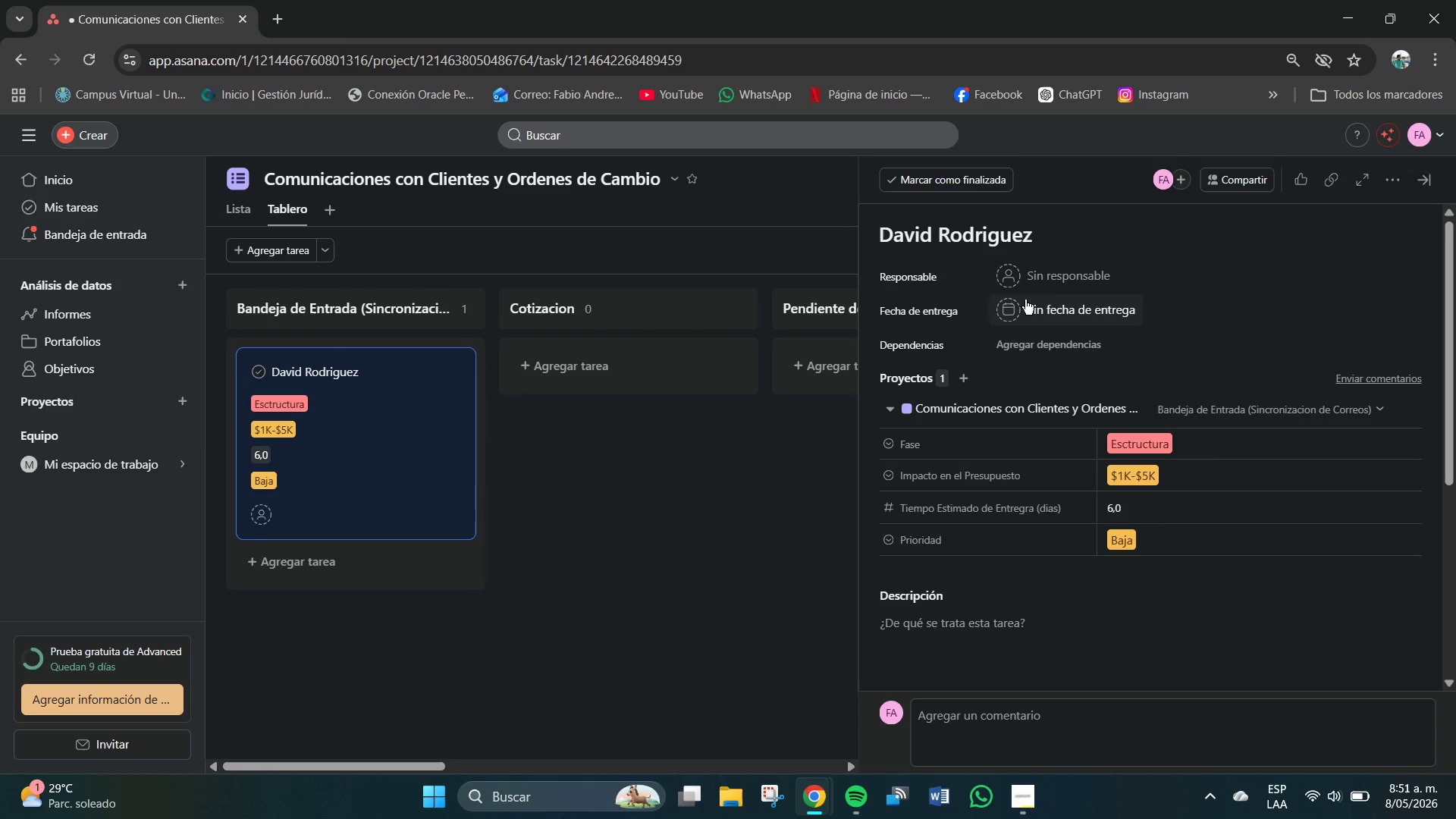 
wait(5.88)
 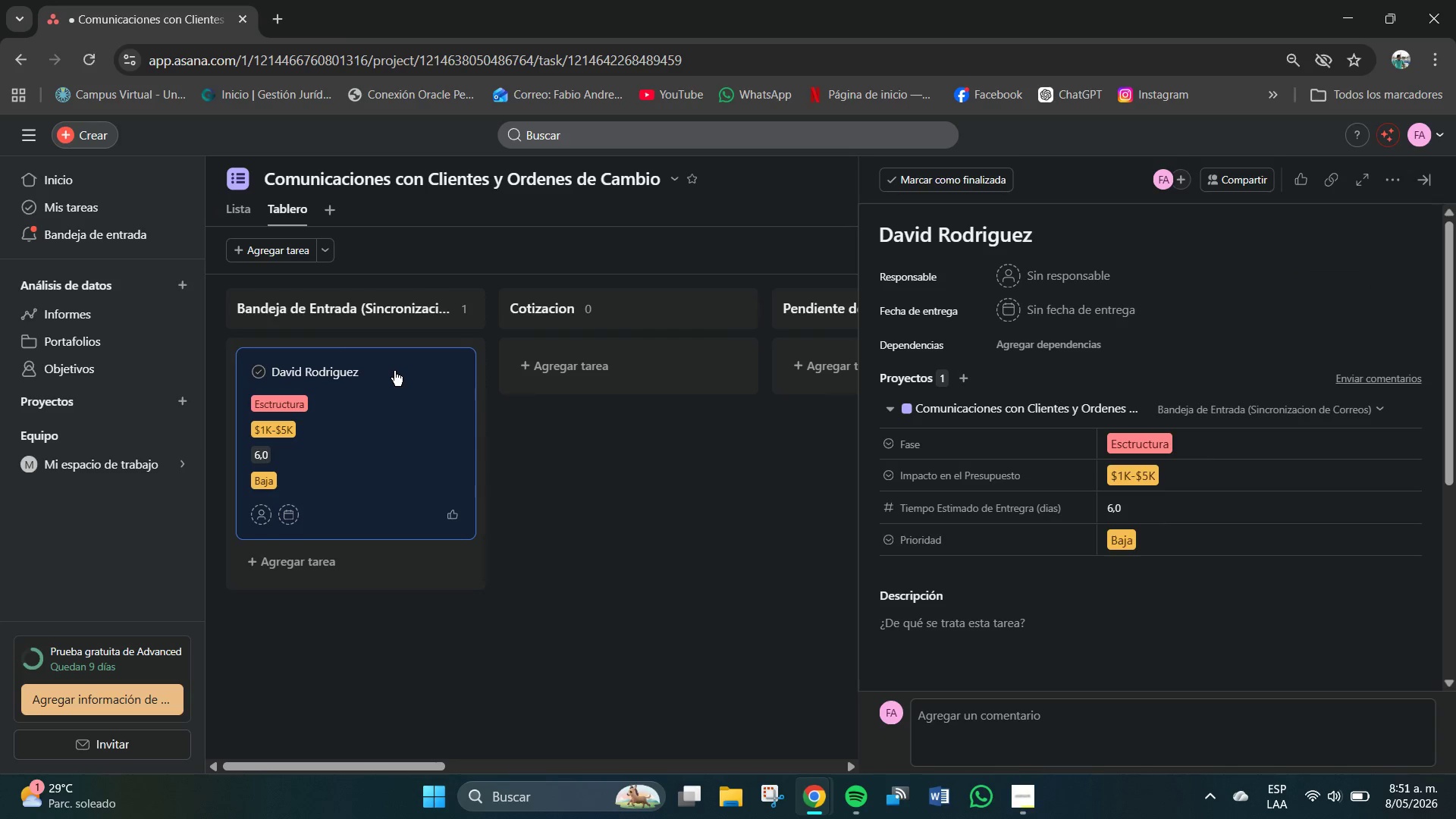 
left_click([1129, 356])
 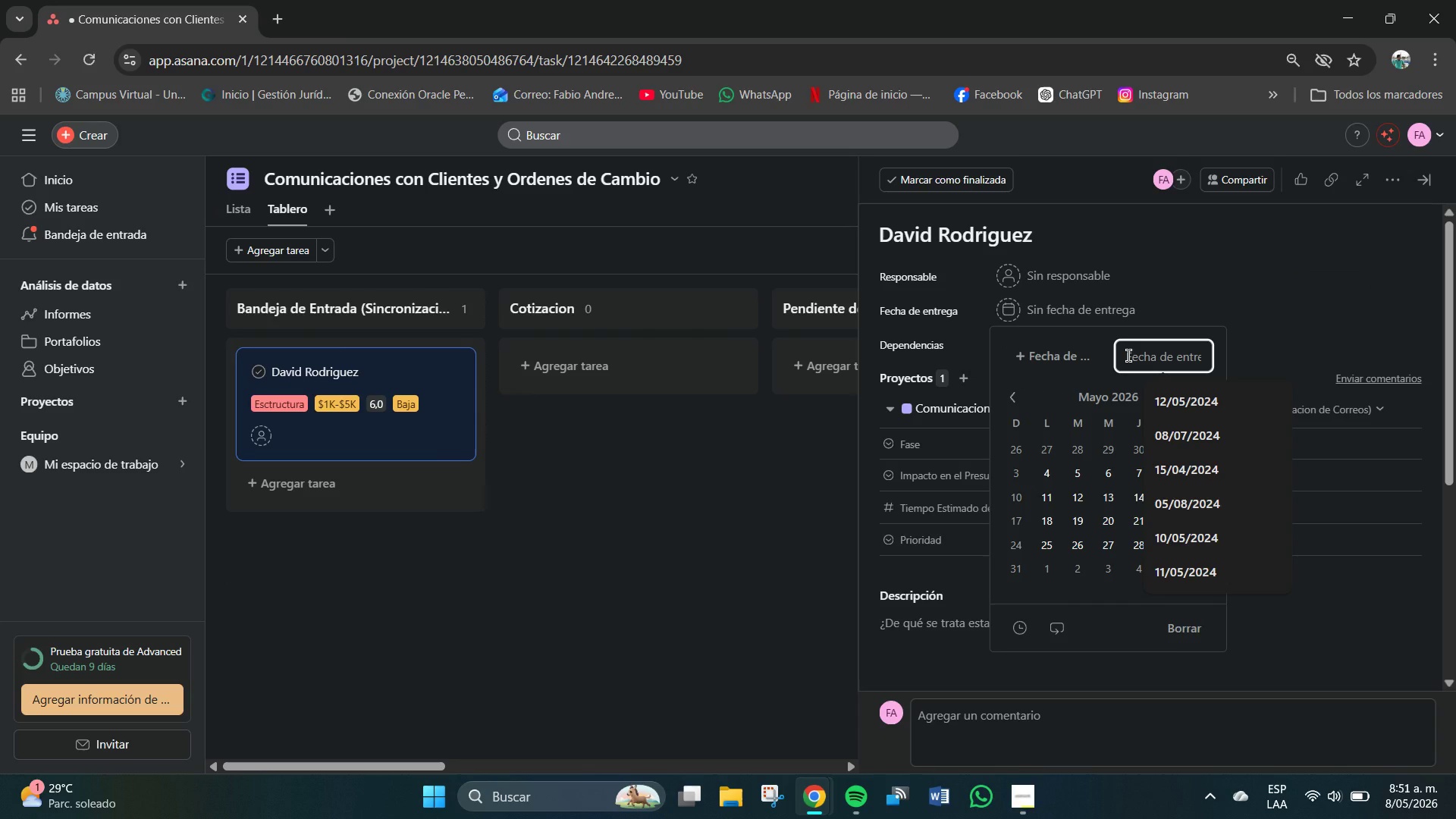 
key(Numpad0)
 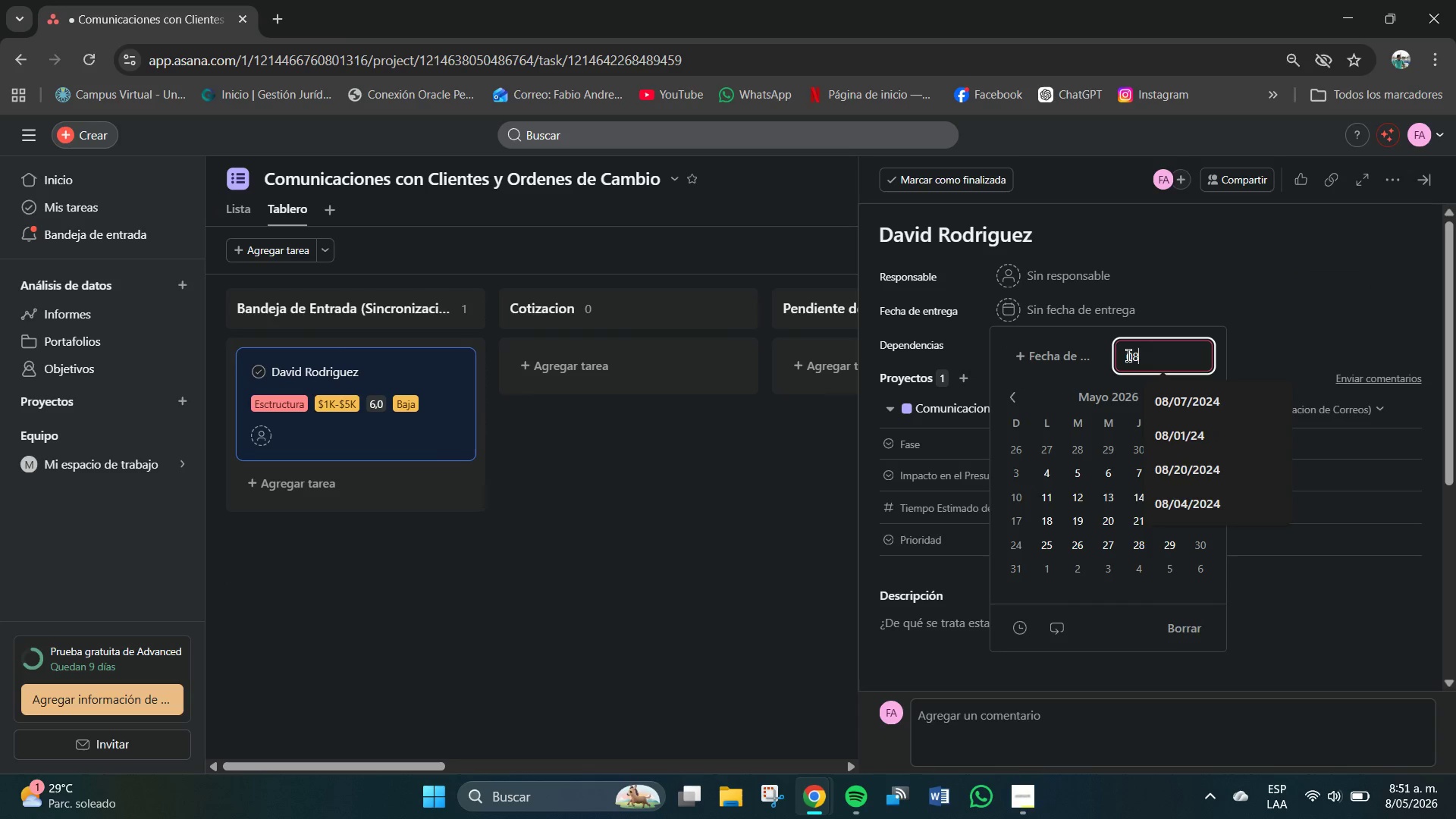 
key(Numpad8)
 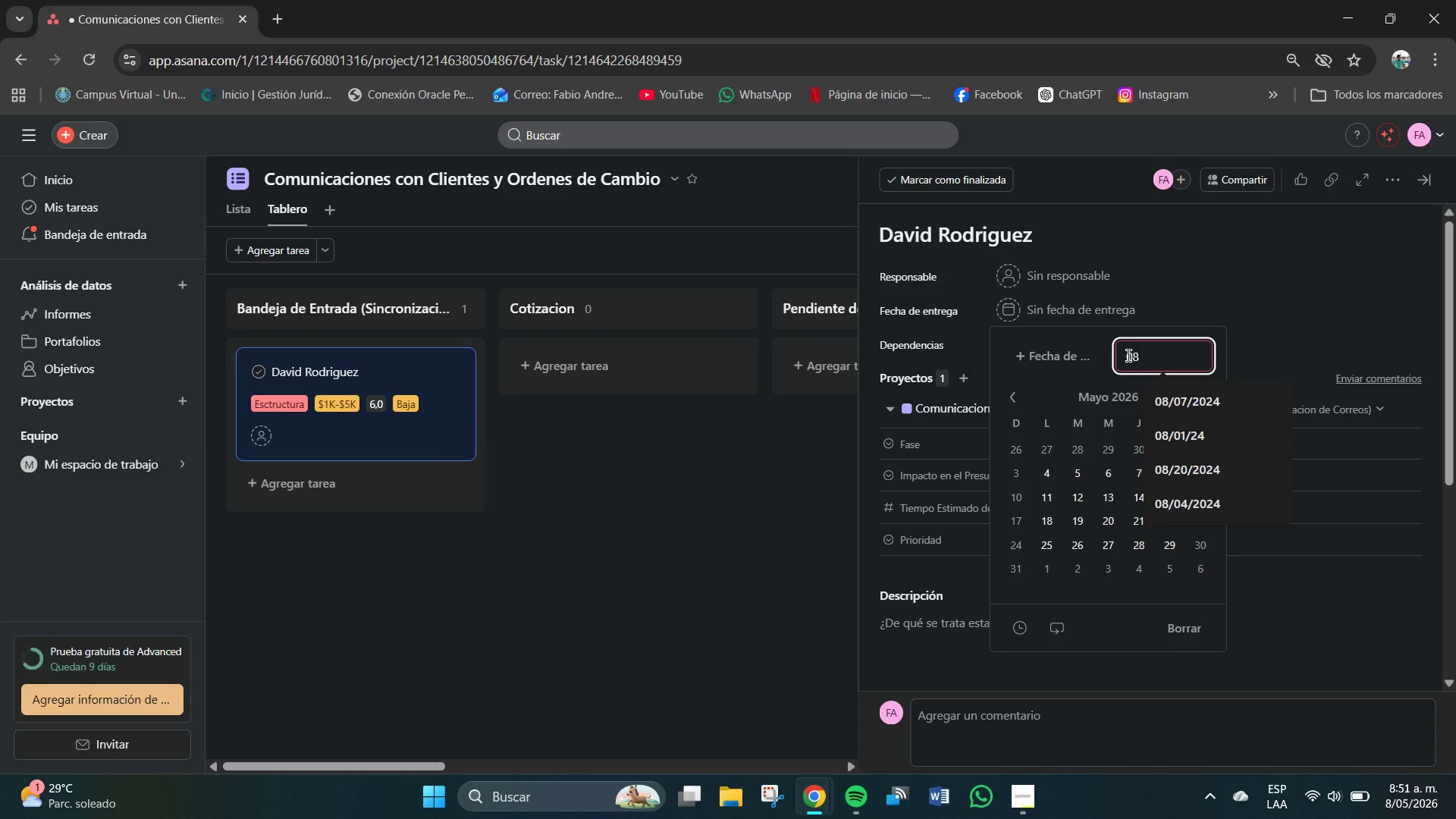 
key(Shift+8)
 